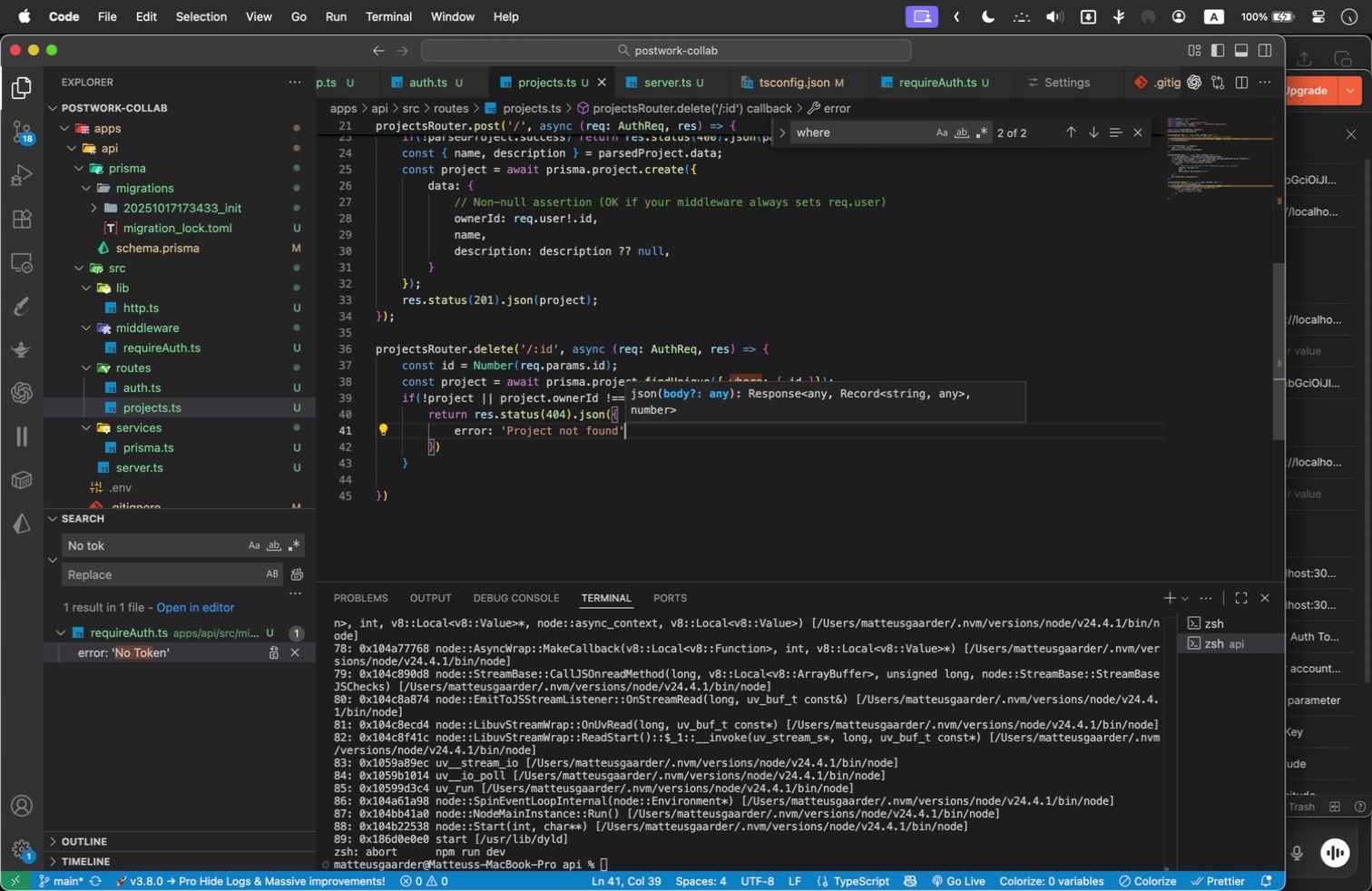 
key(ArrowUp)
 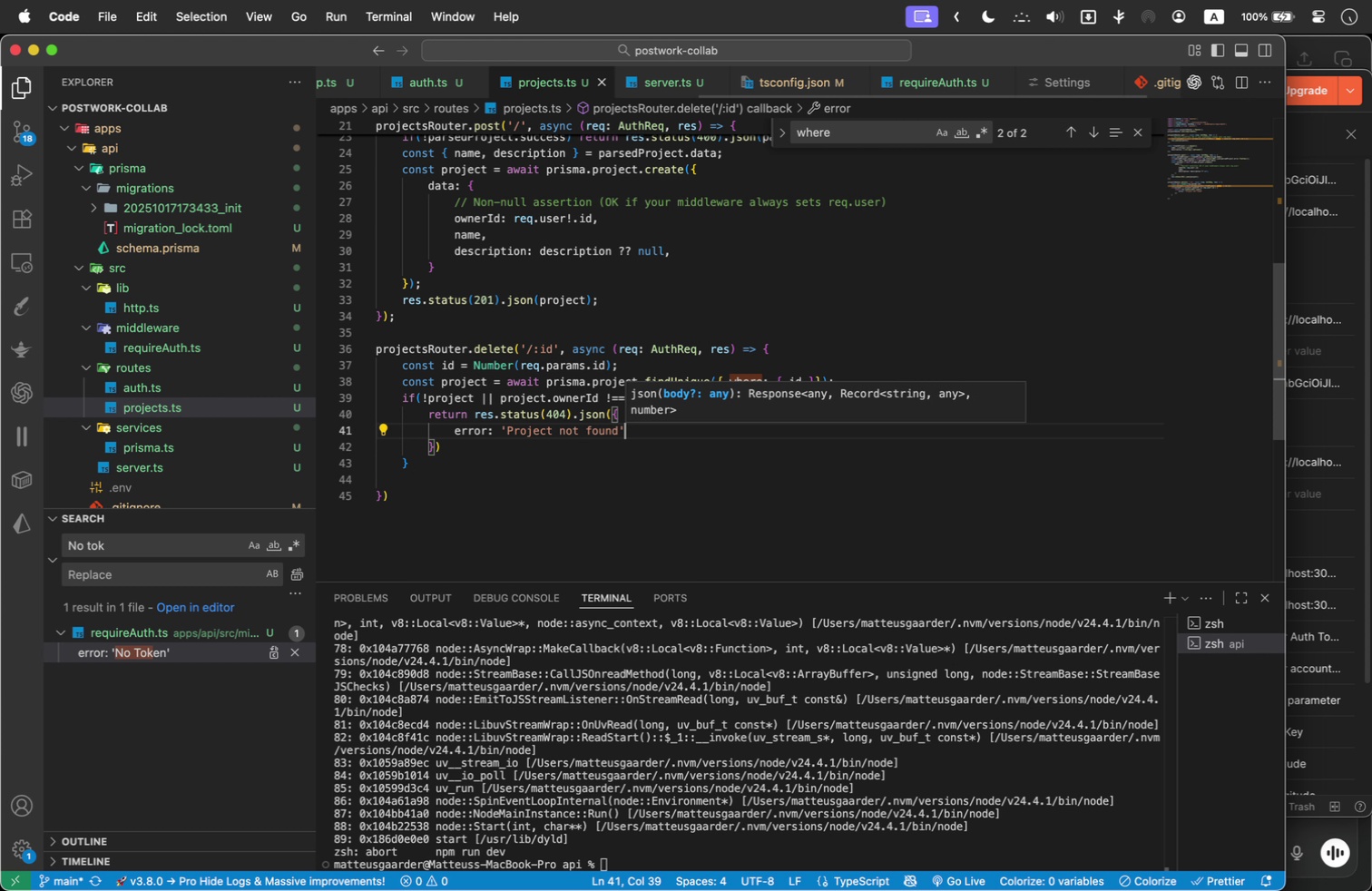 
key(ArrowDown)
 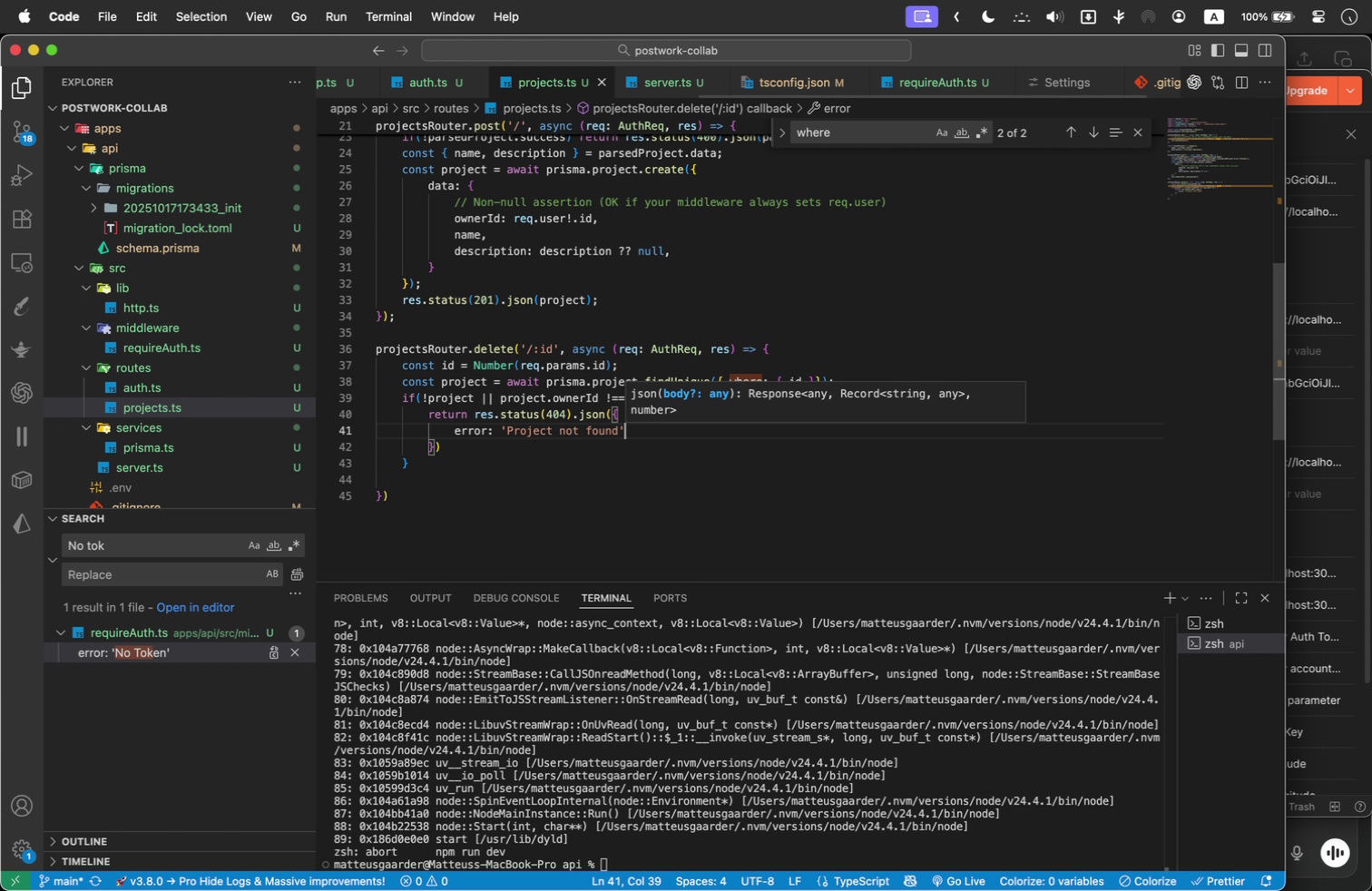 
key(ArrowDown)
 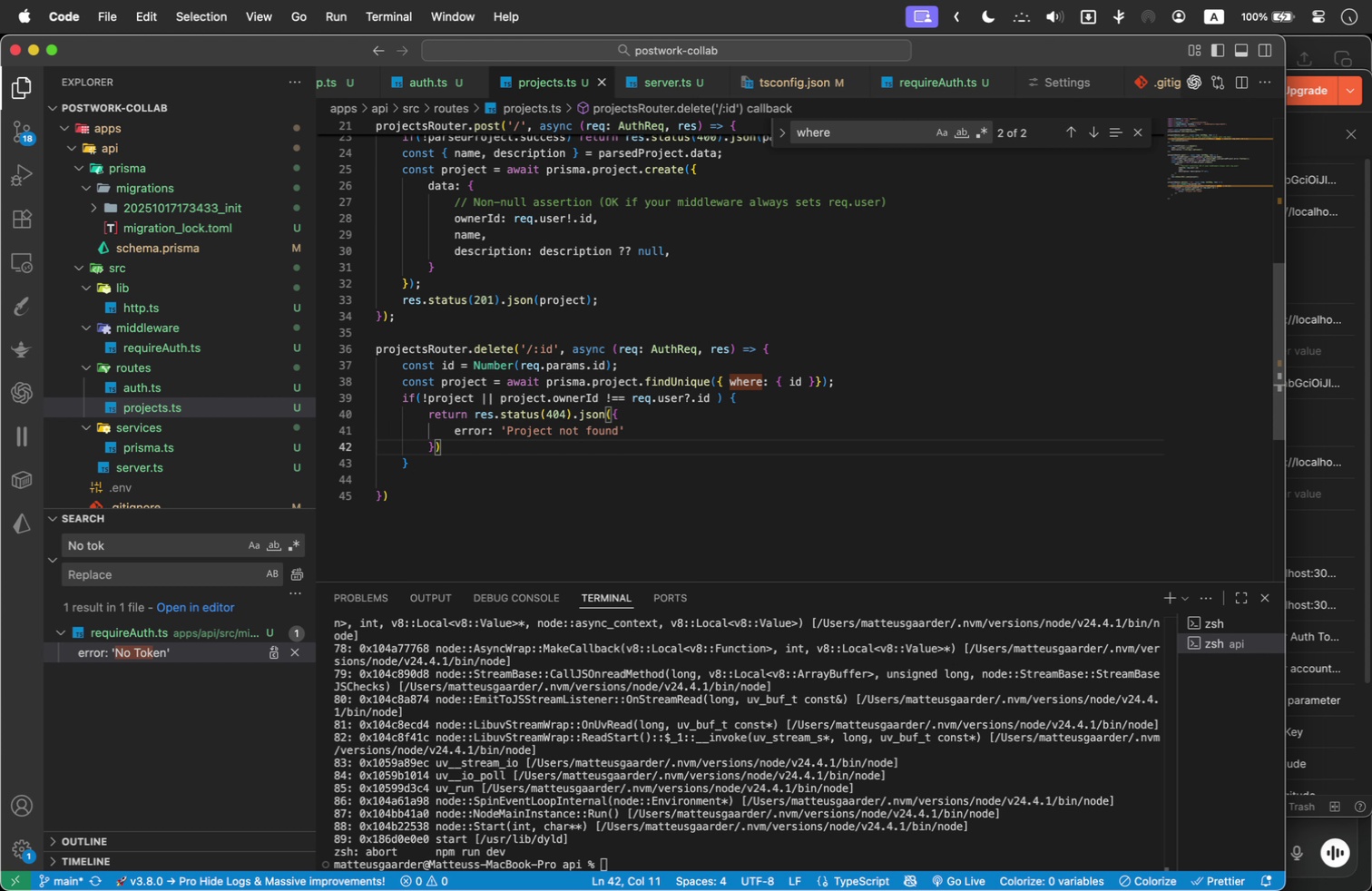 
key(Semicolon)
 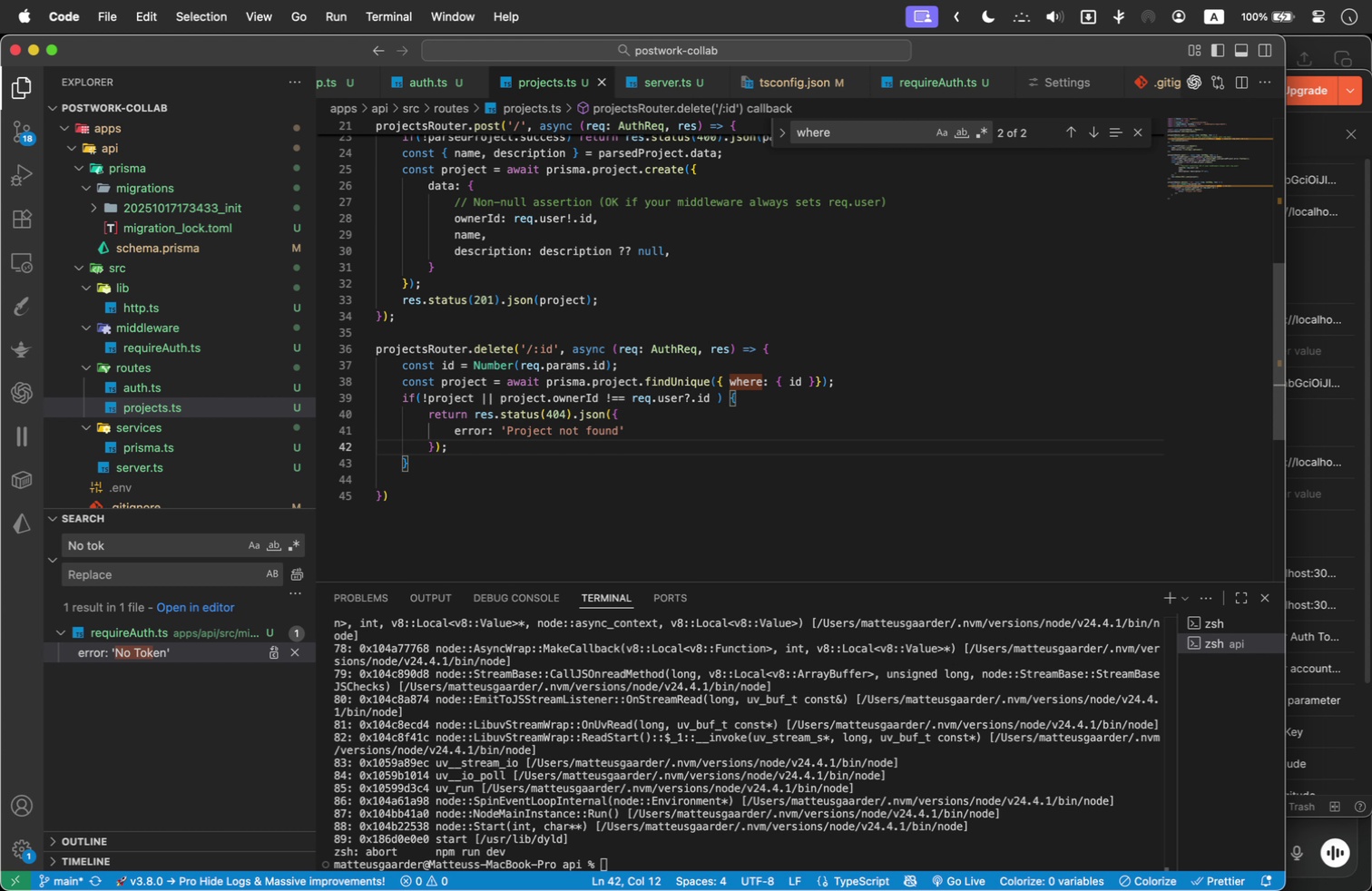 
key(ArrowDown)
 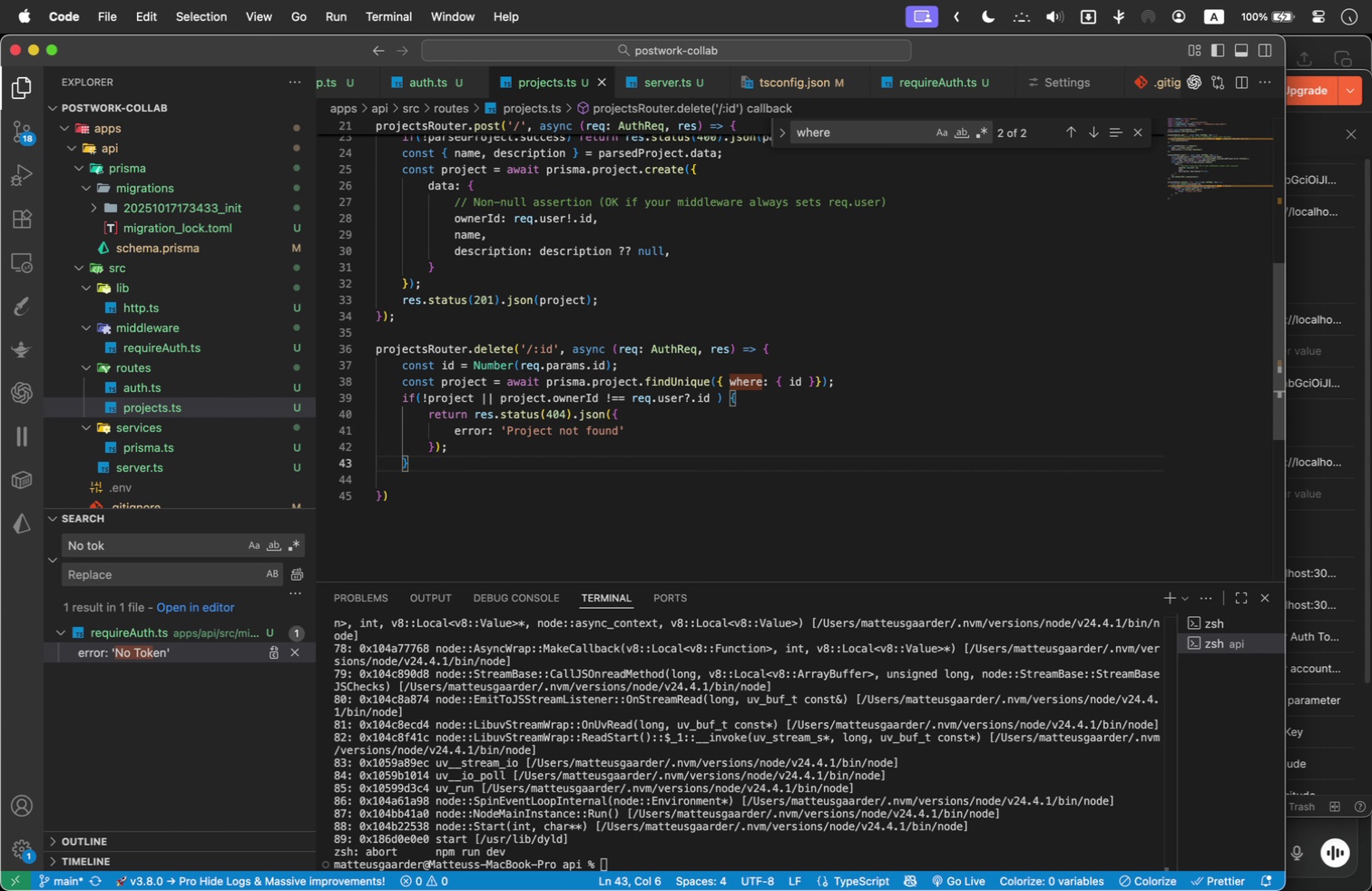 
key(Enter)
 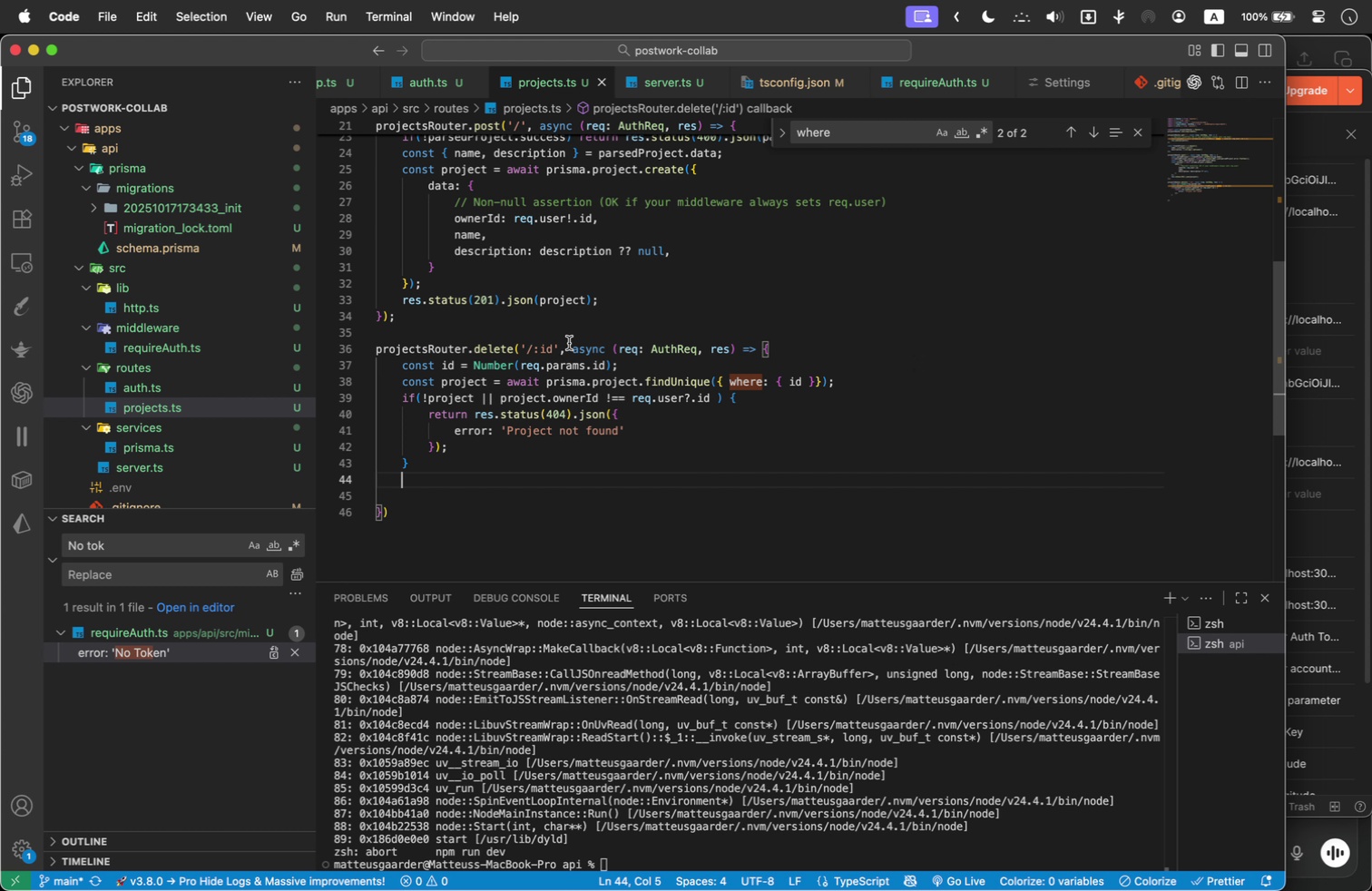 
left_click([456, 445])
 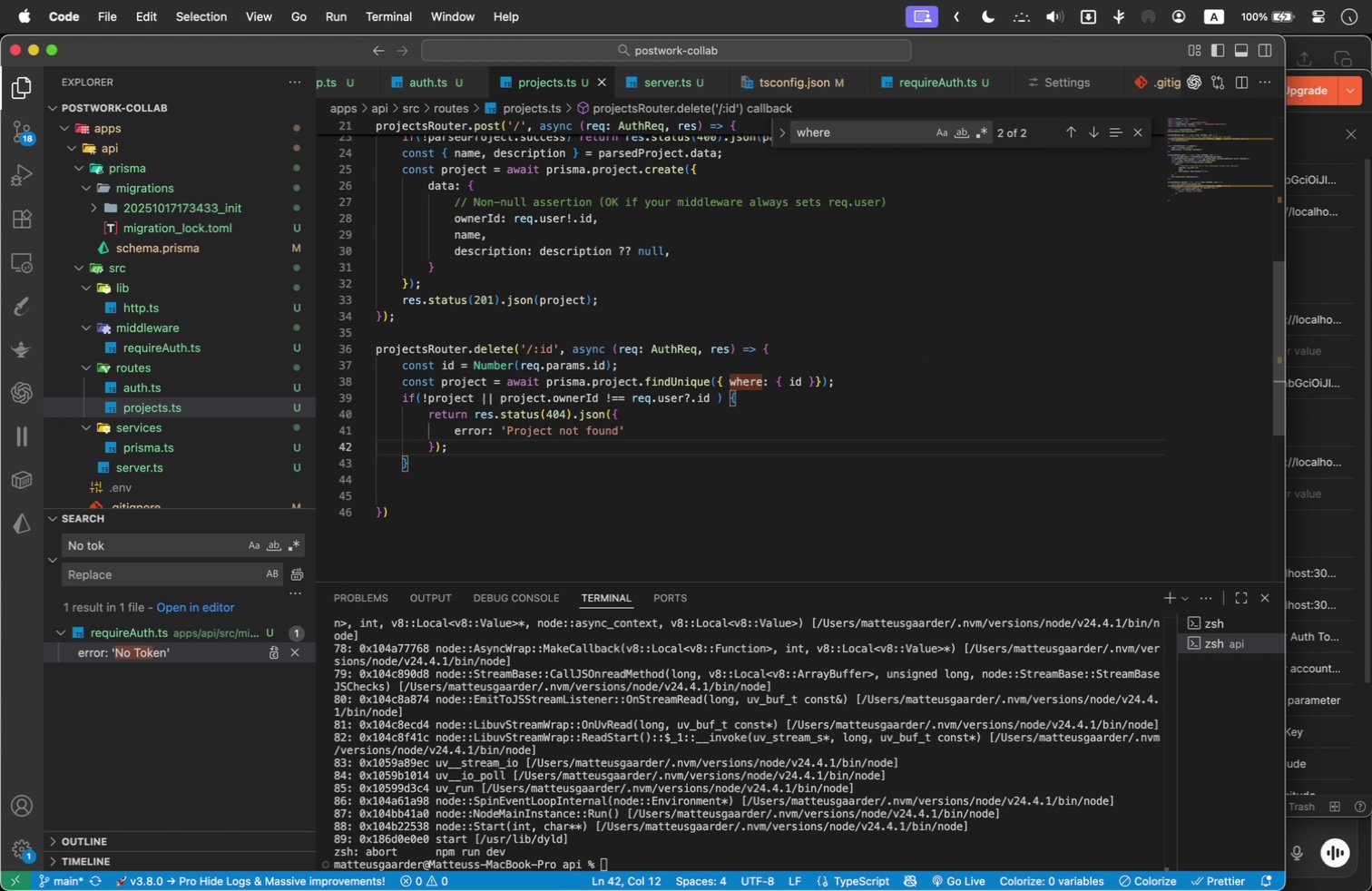 
key(Enter)
 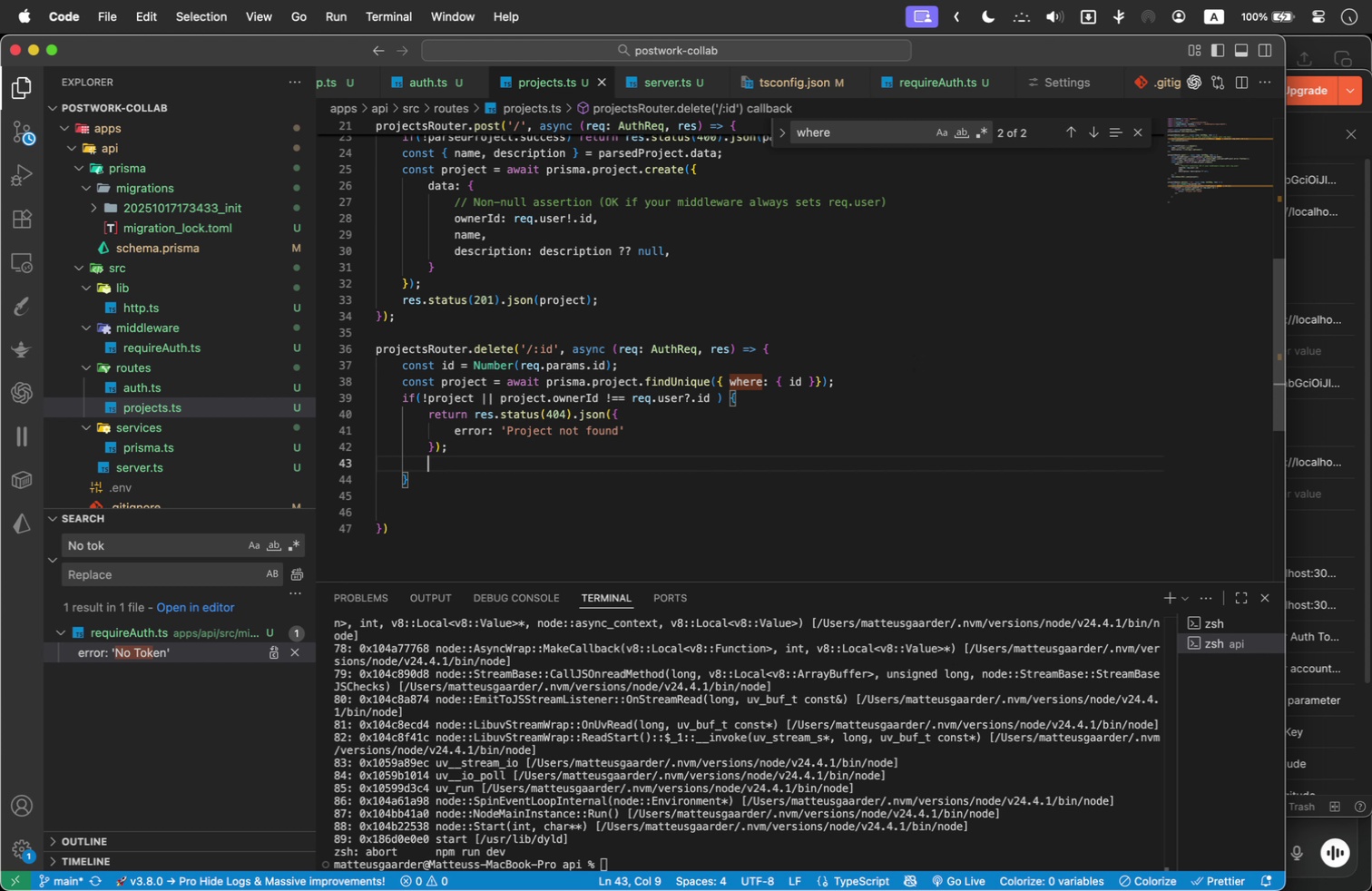 
type(awa)
 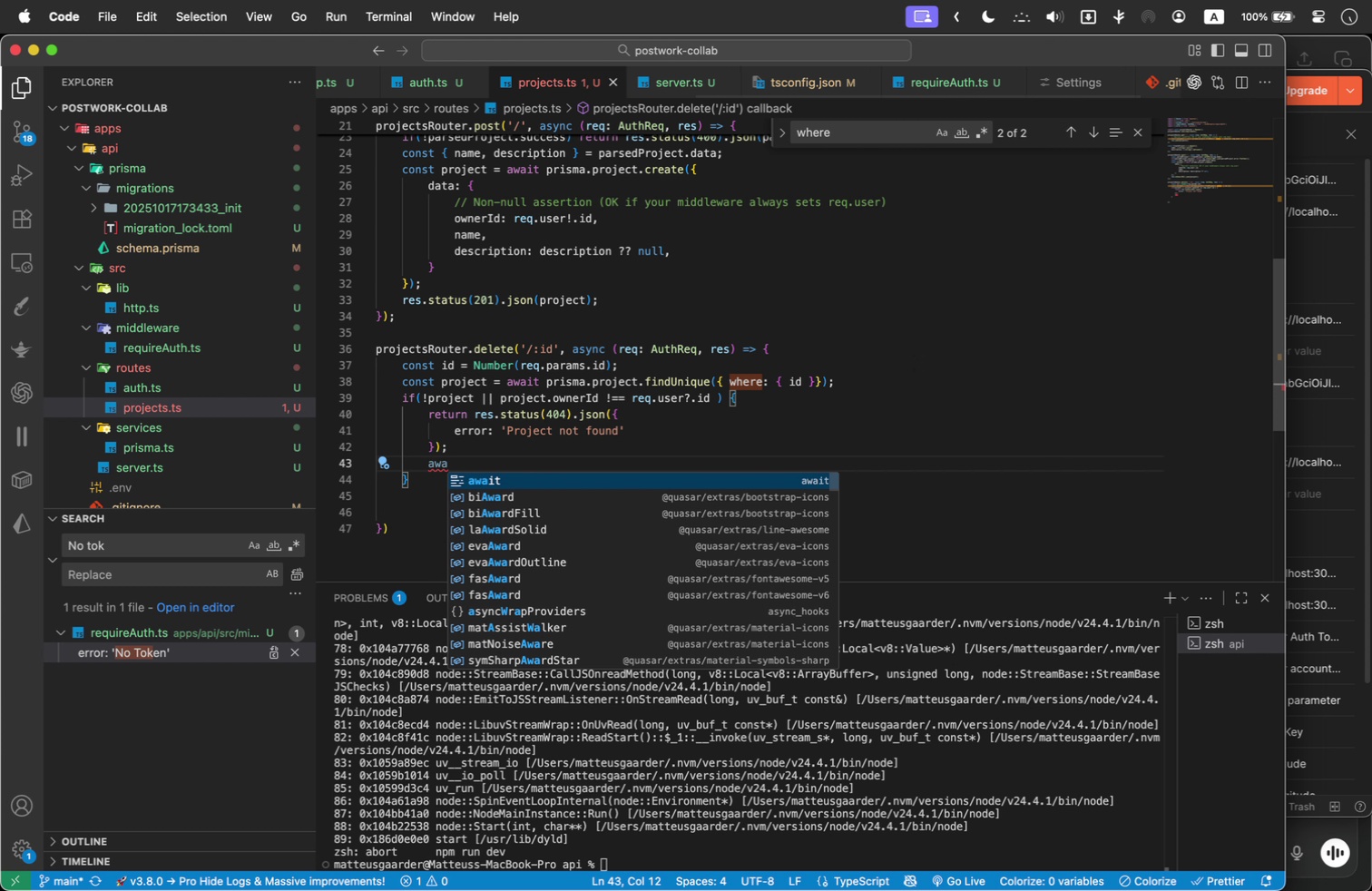 
key(Enter)
 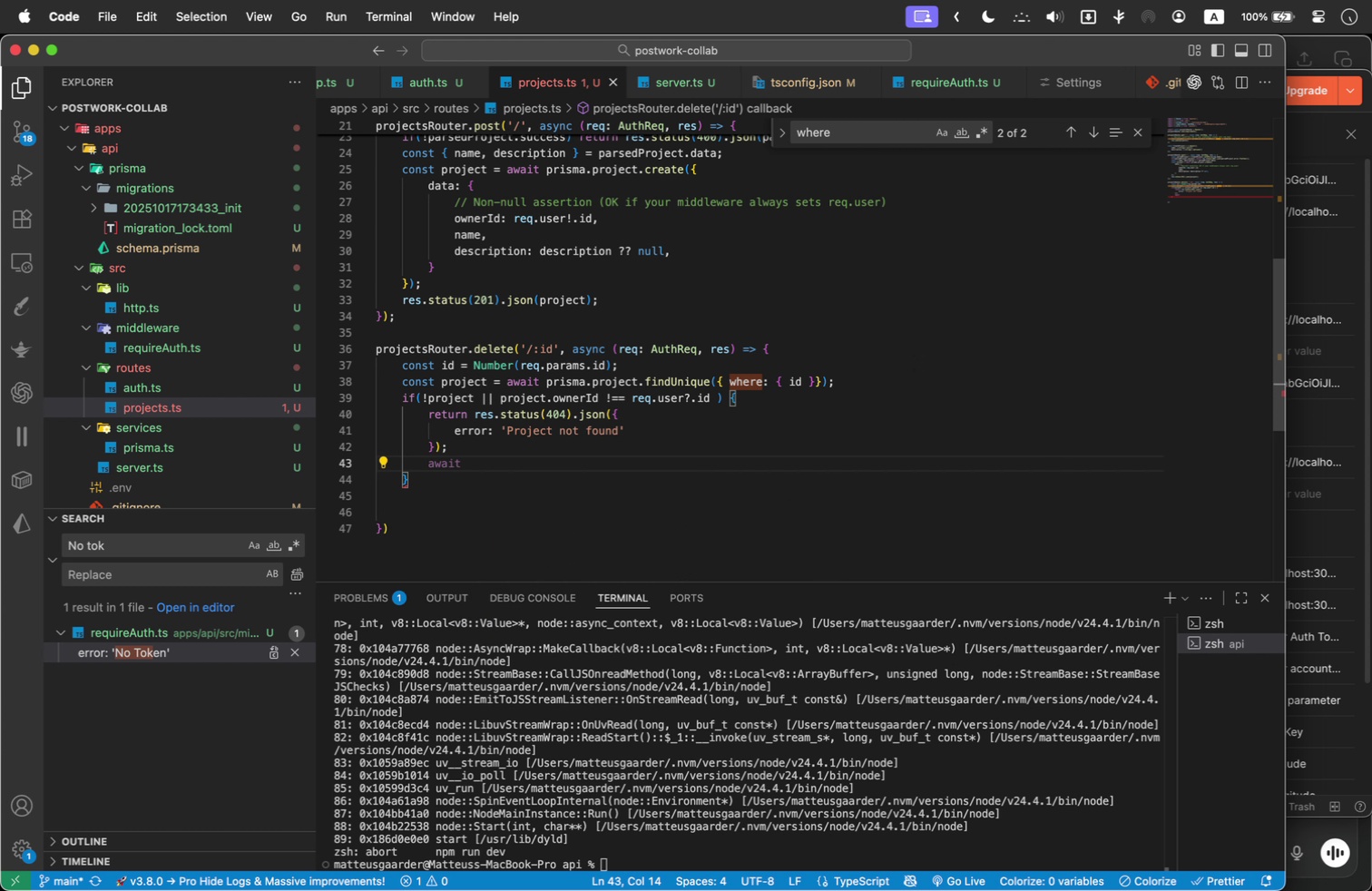 
type( prisma.project.delete({ where: {id )
 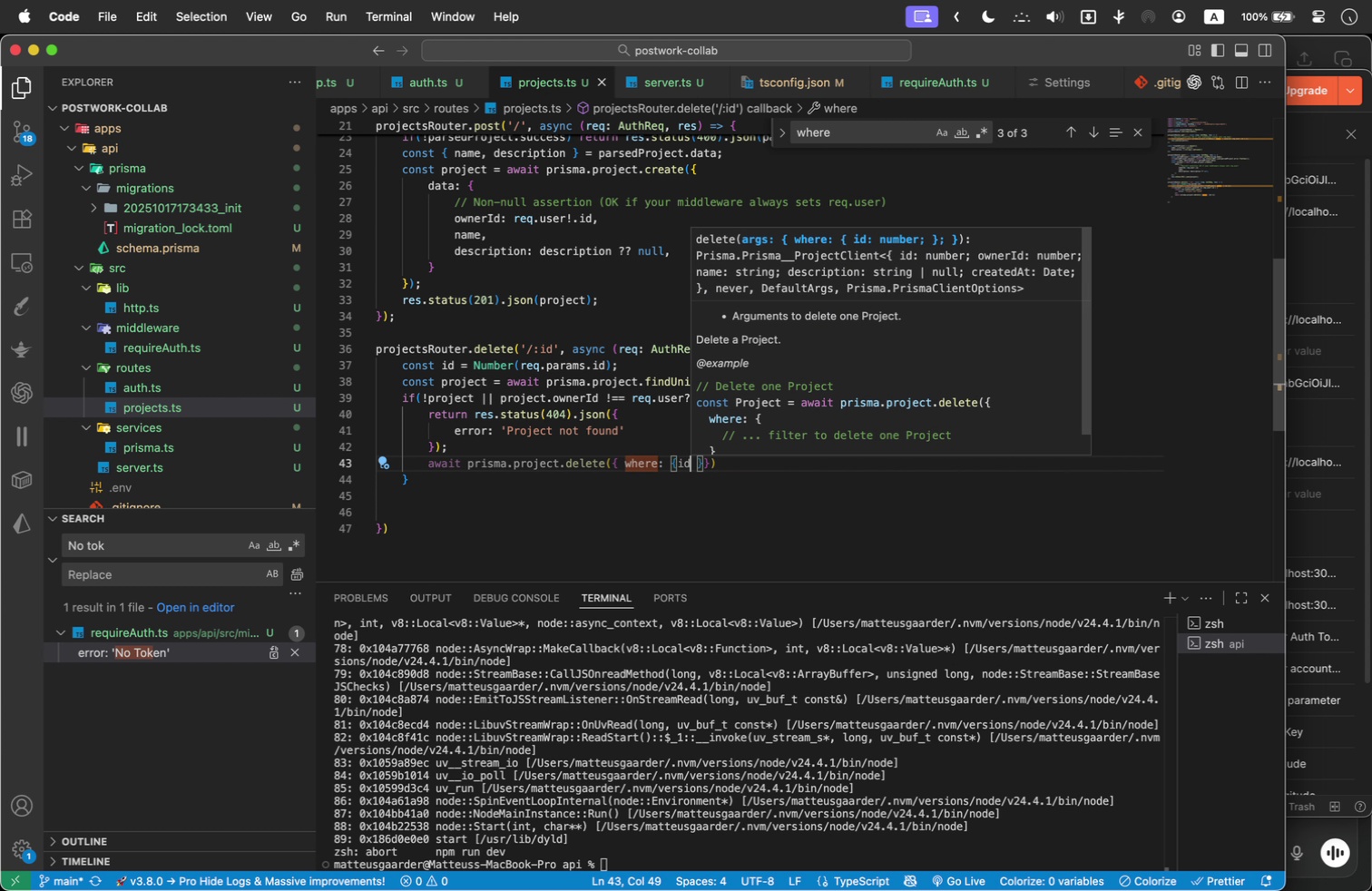 
key(ArrowLeft)
 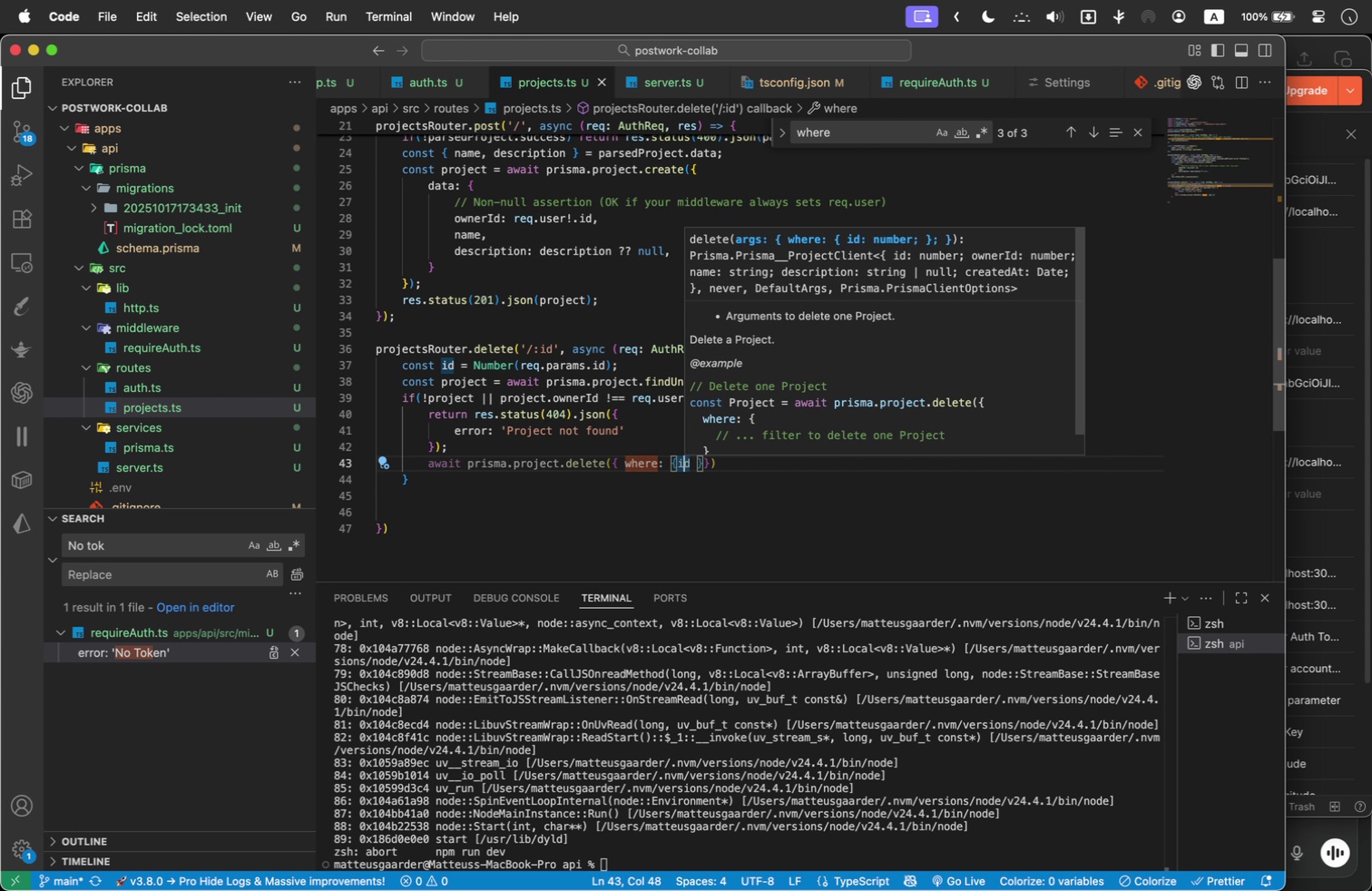 
key(ArrowLeft)
 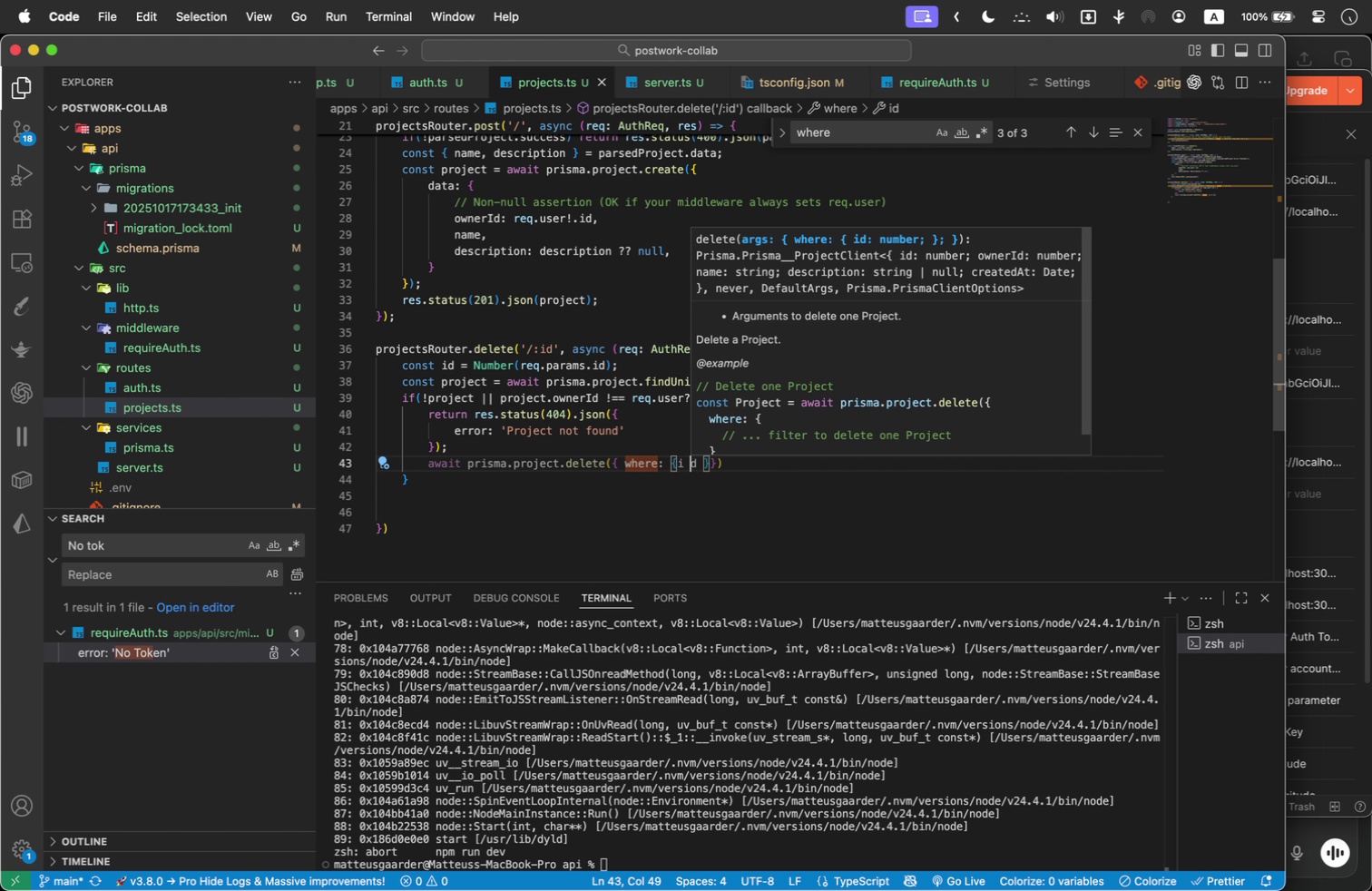 
key(Space)
 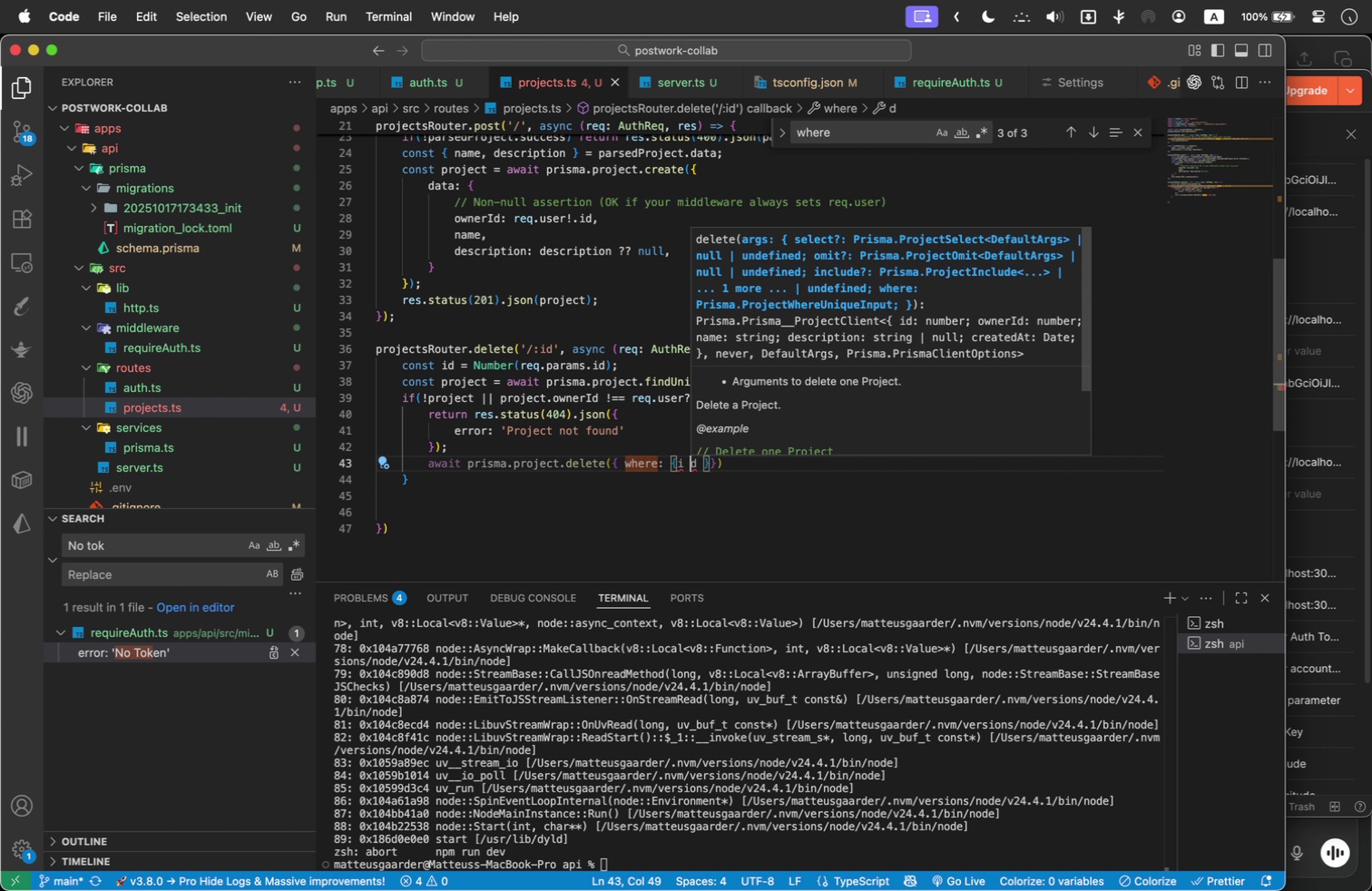 
key(Backspace)
 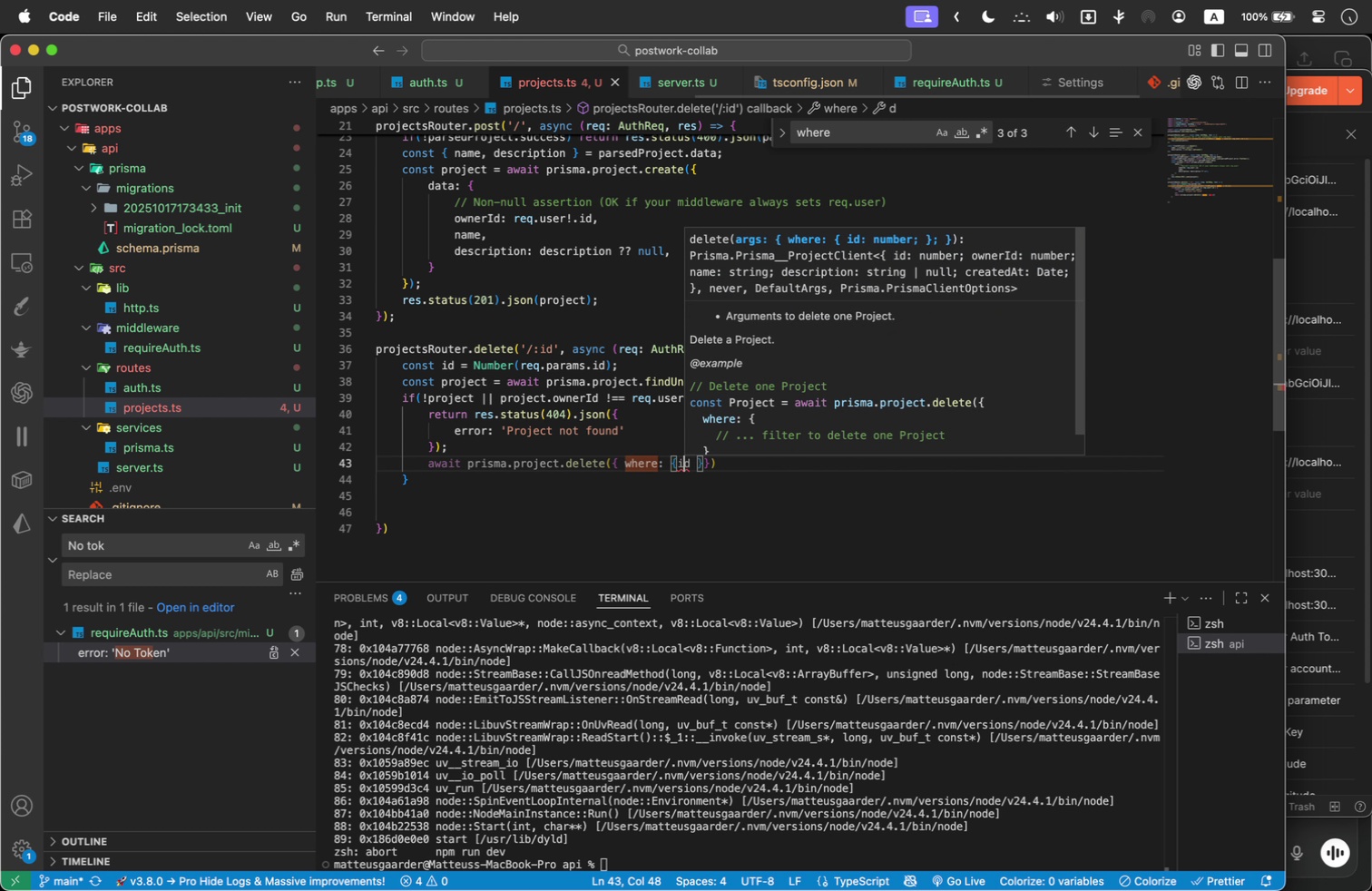 
key(ArrowLeft)
 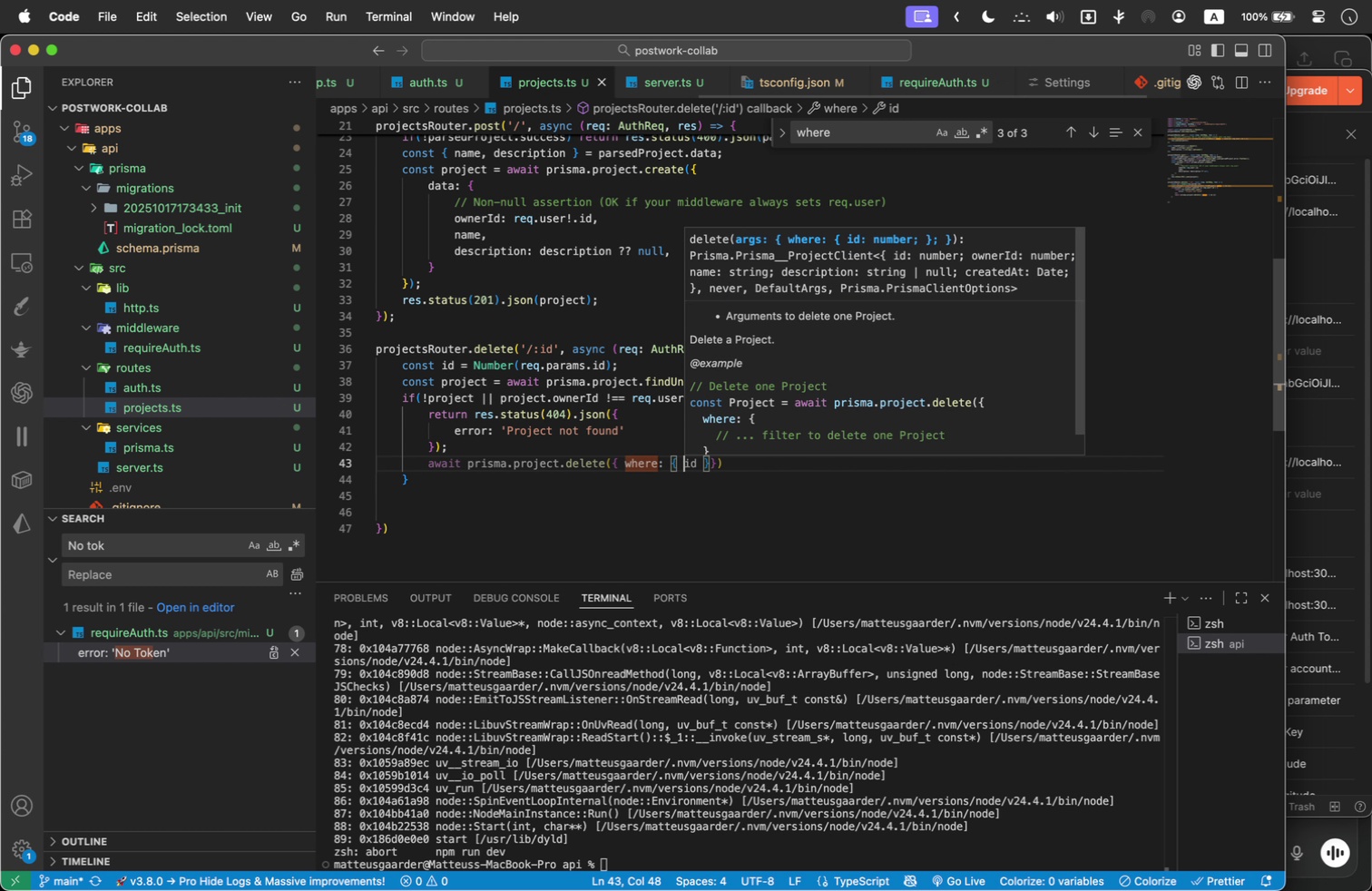 
key(Space)
 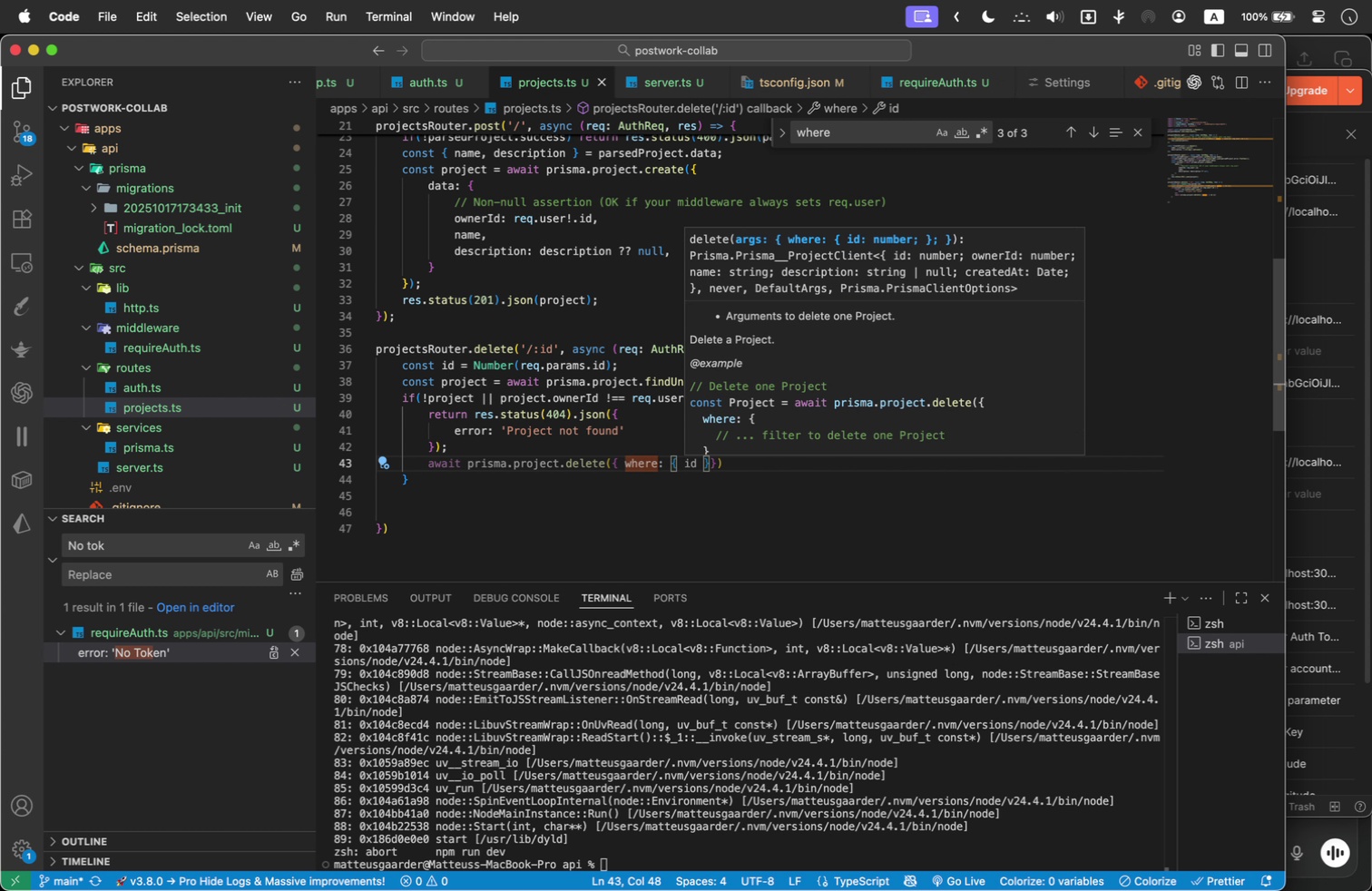 
key(ArrowRight)
 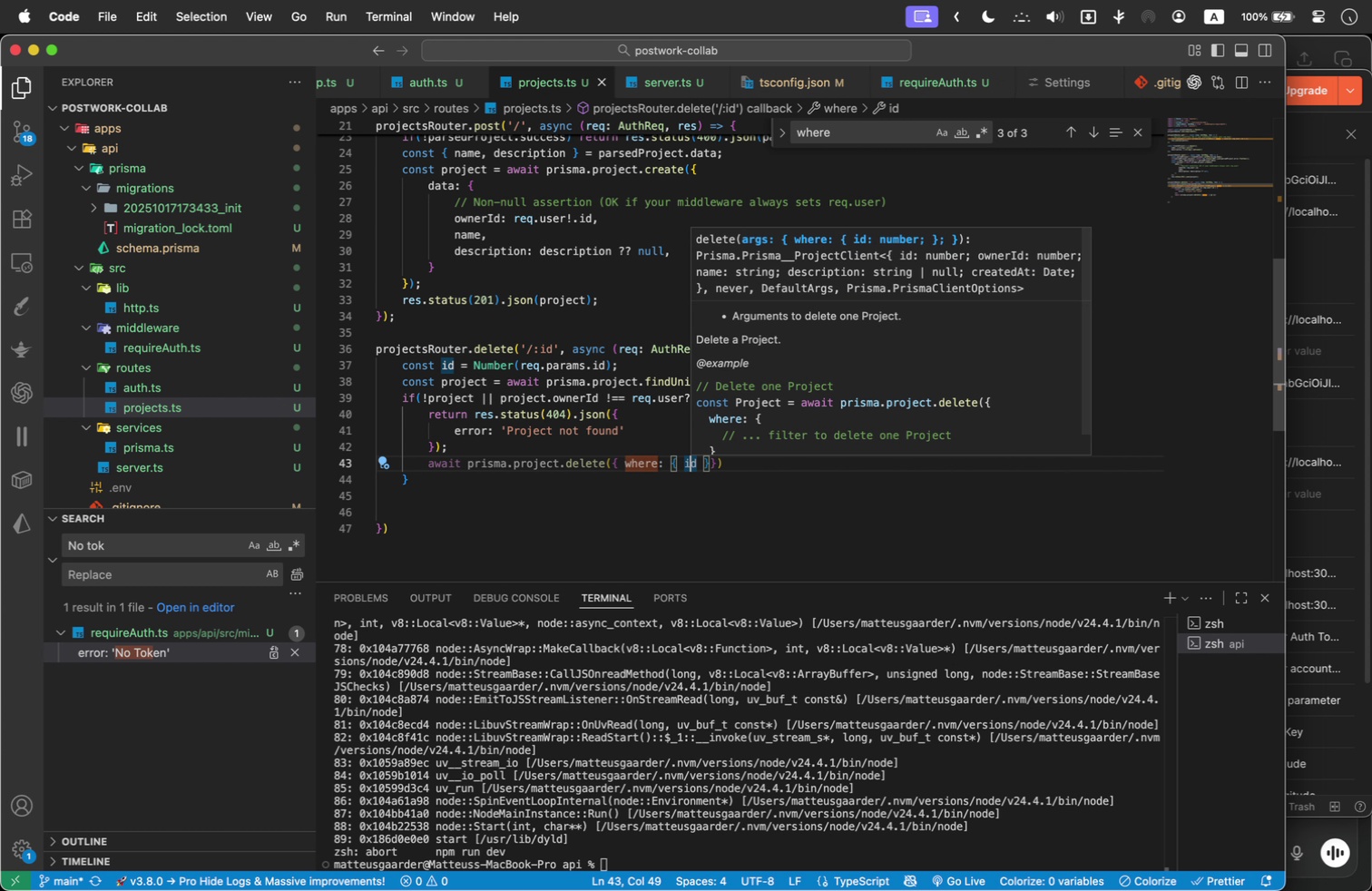 
key(ArrowRight)
 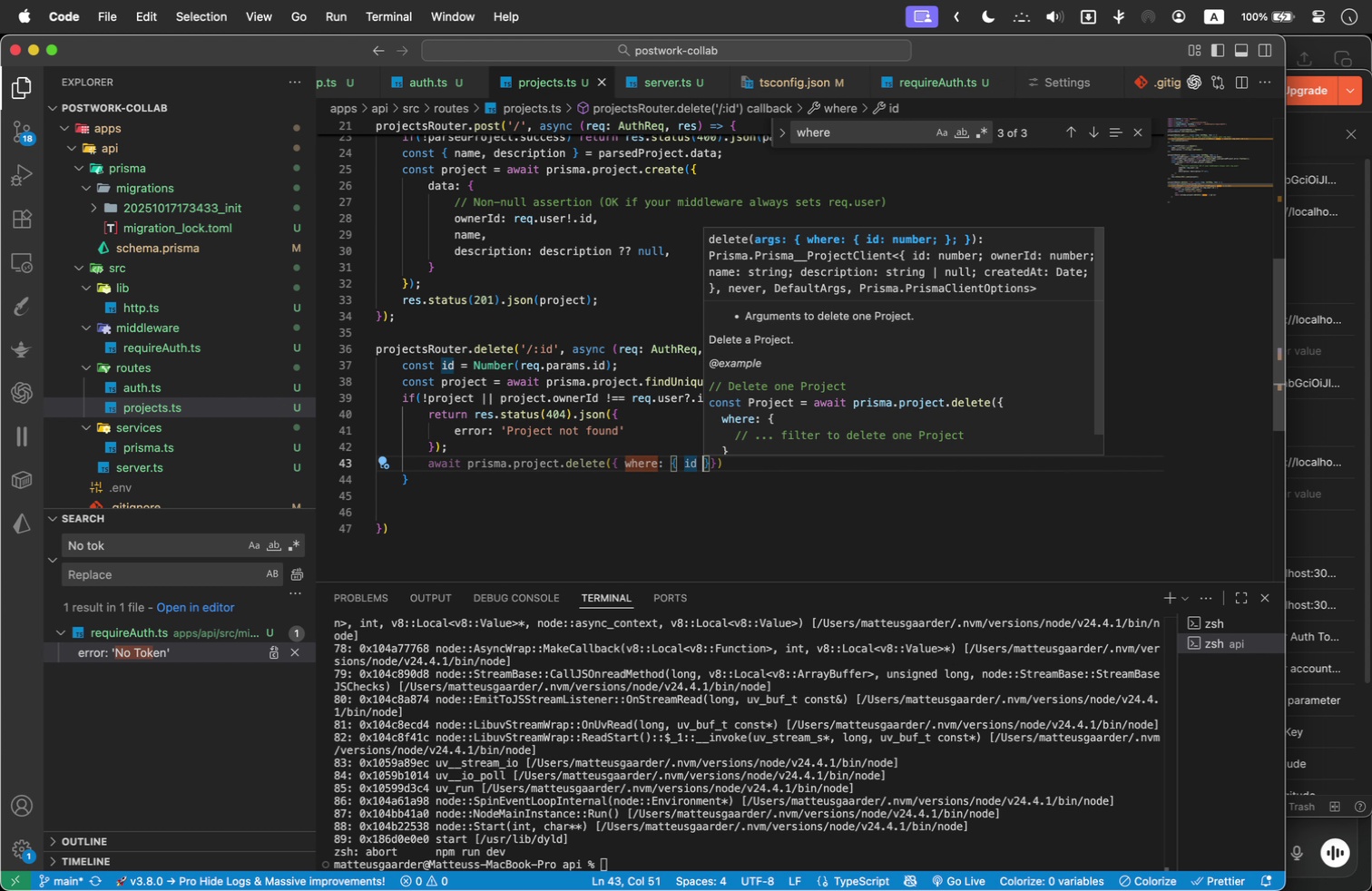 
key(ArrowRight)
 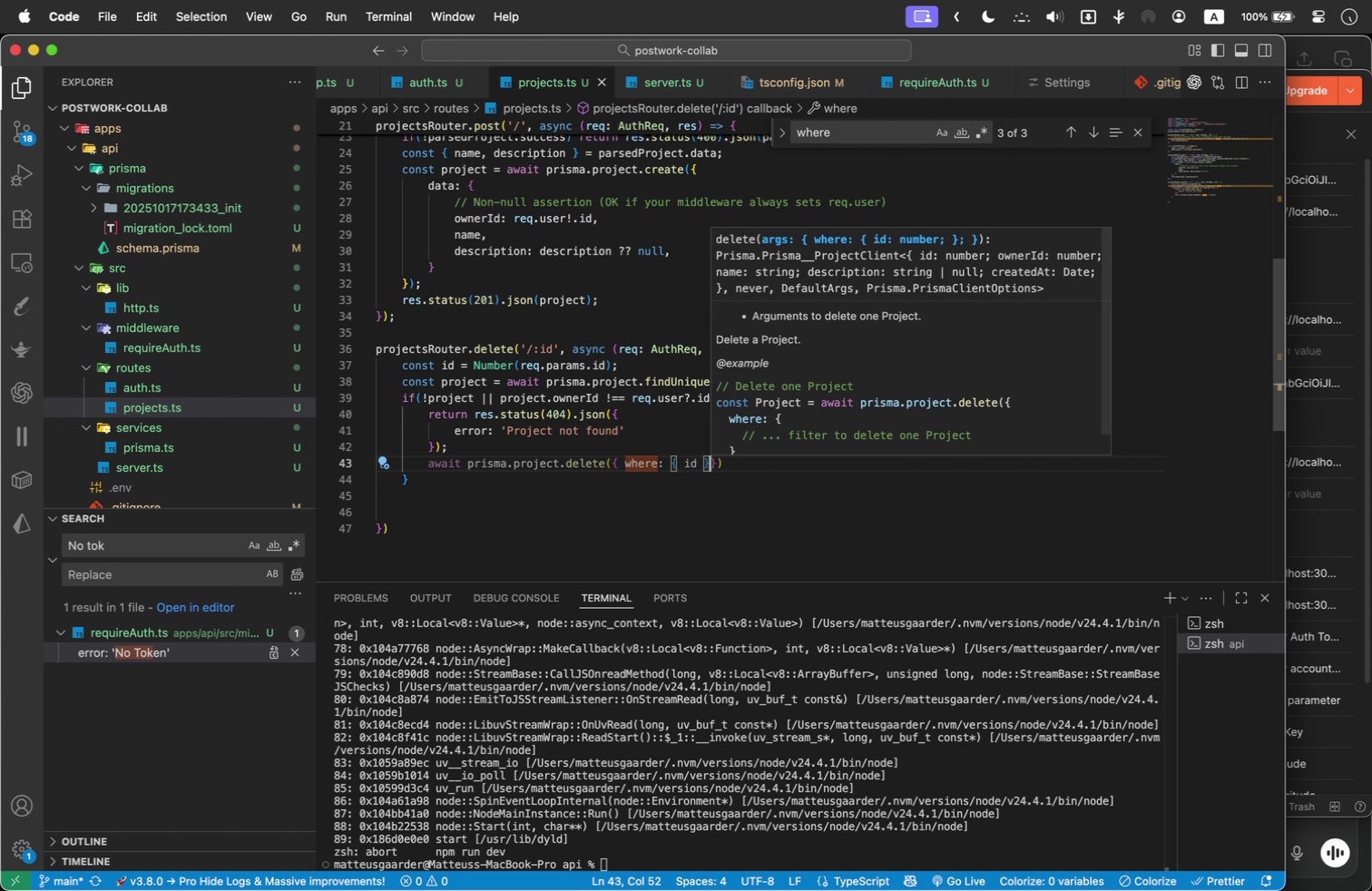 
key(ArrowRight)
 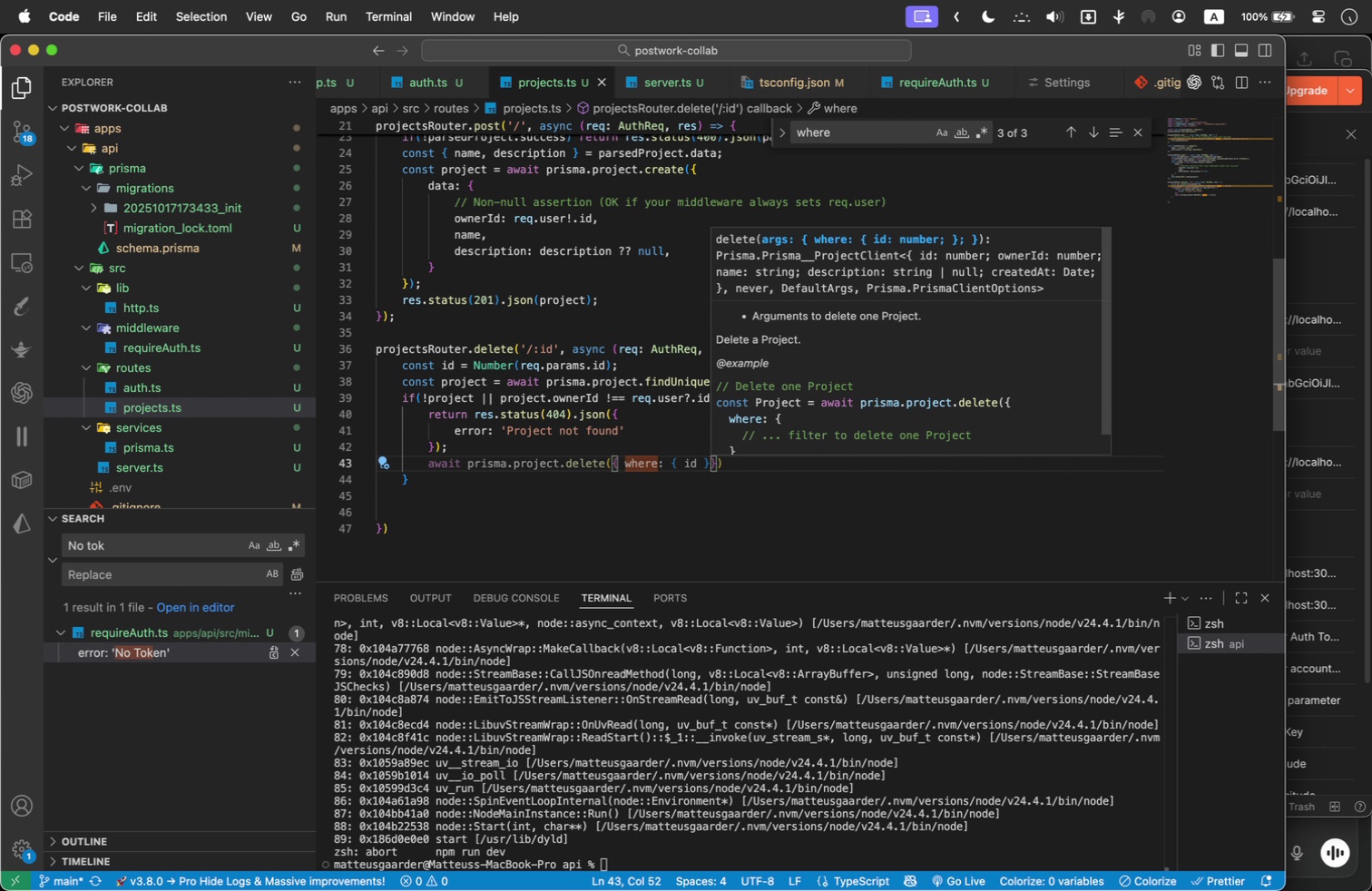 
key(ArrowRight)
 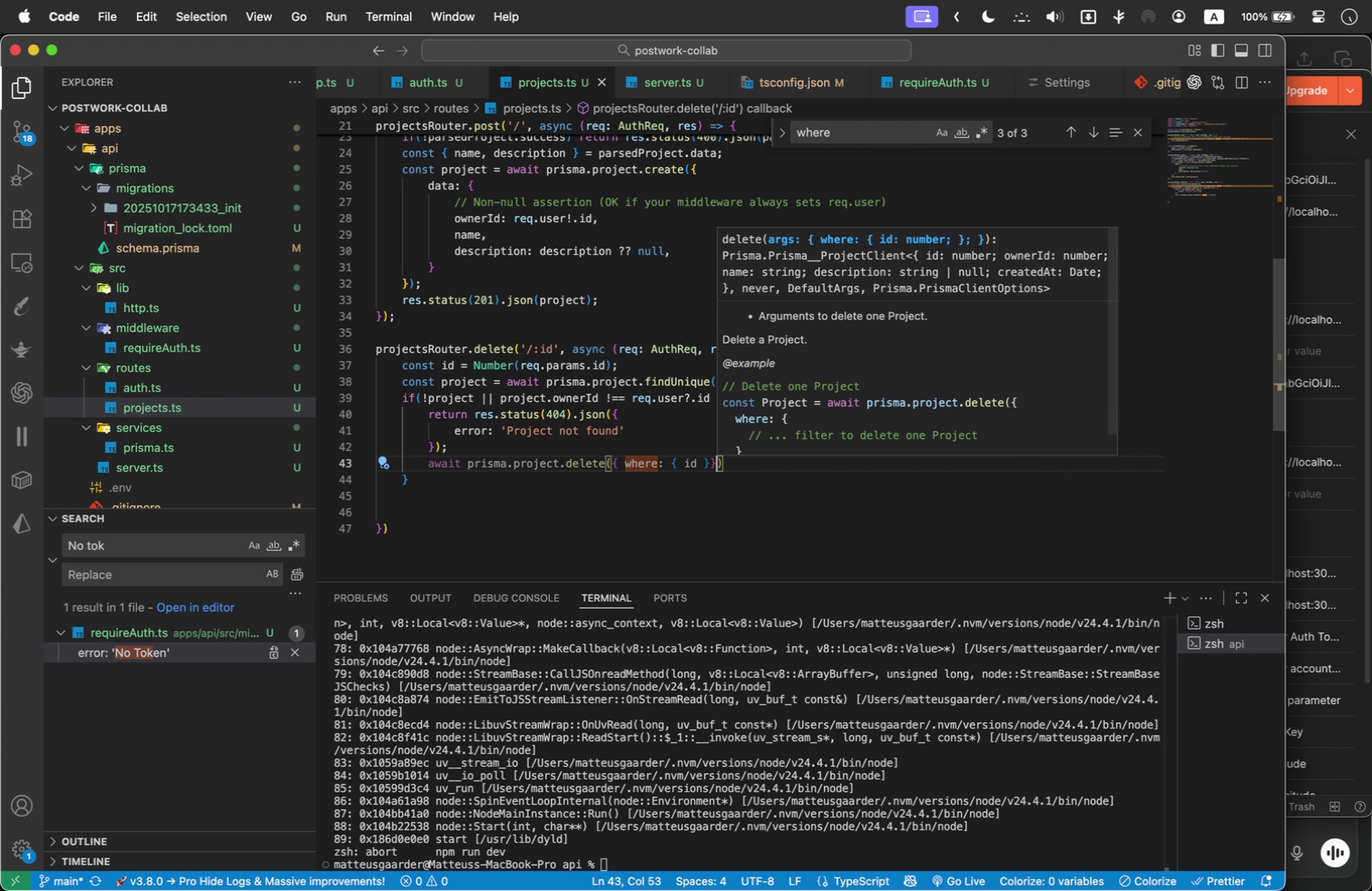 
key(ArrowRight)
 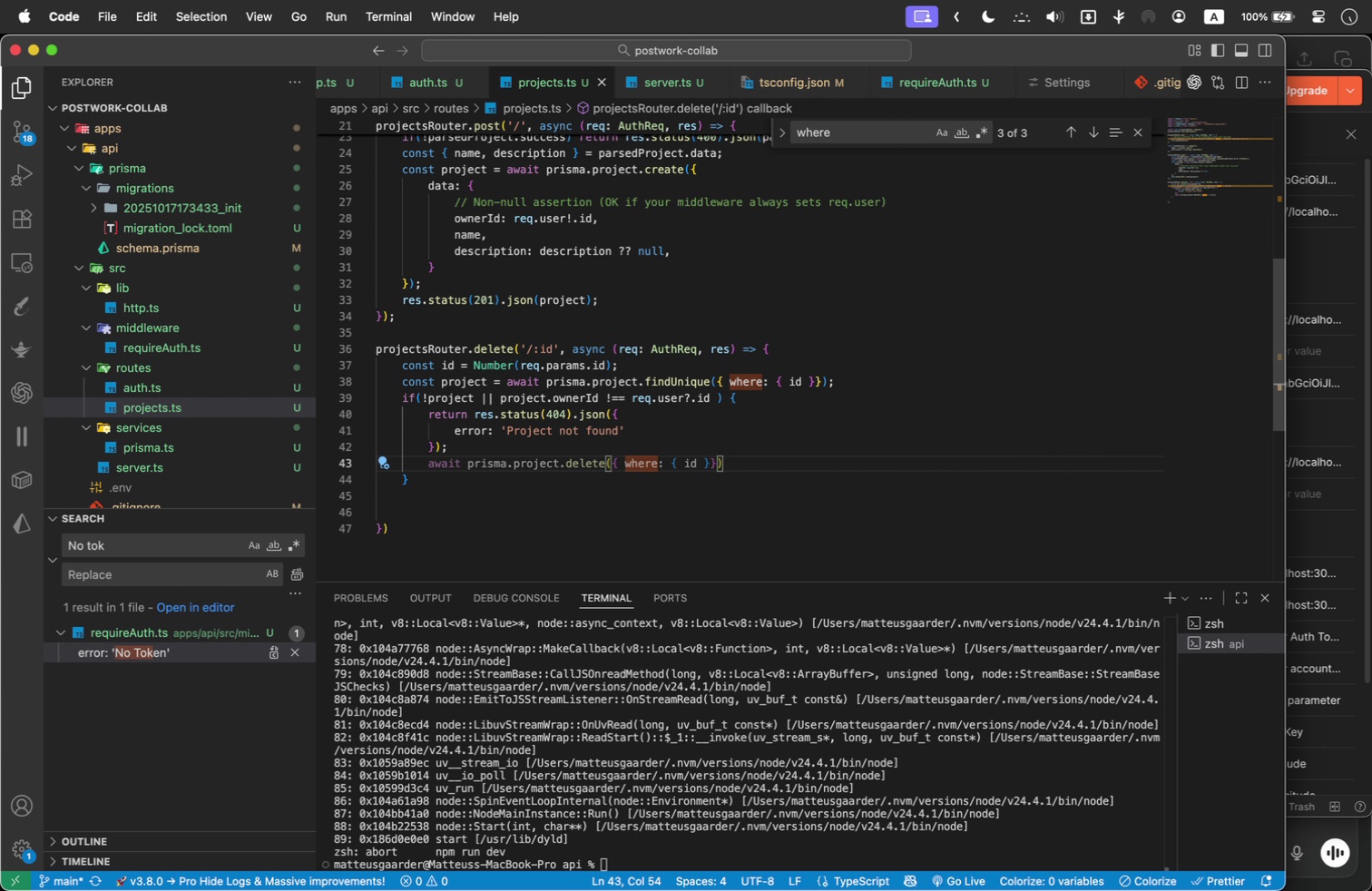 
key(Semicolon)
 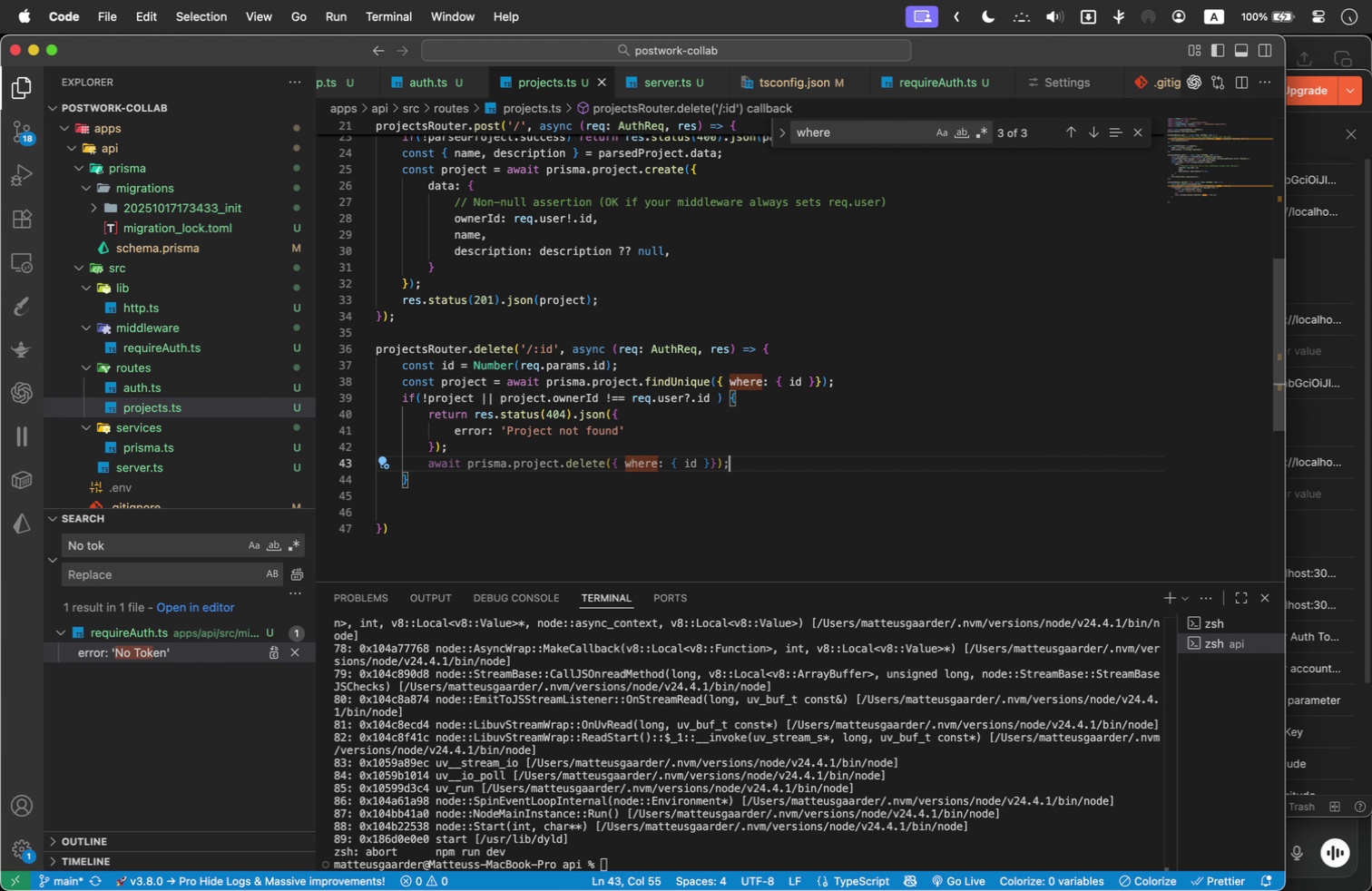 
key(Enter)
 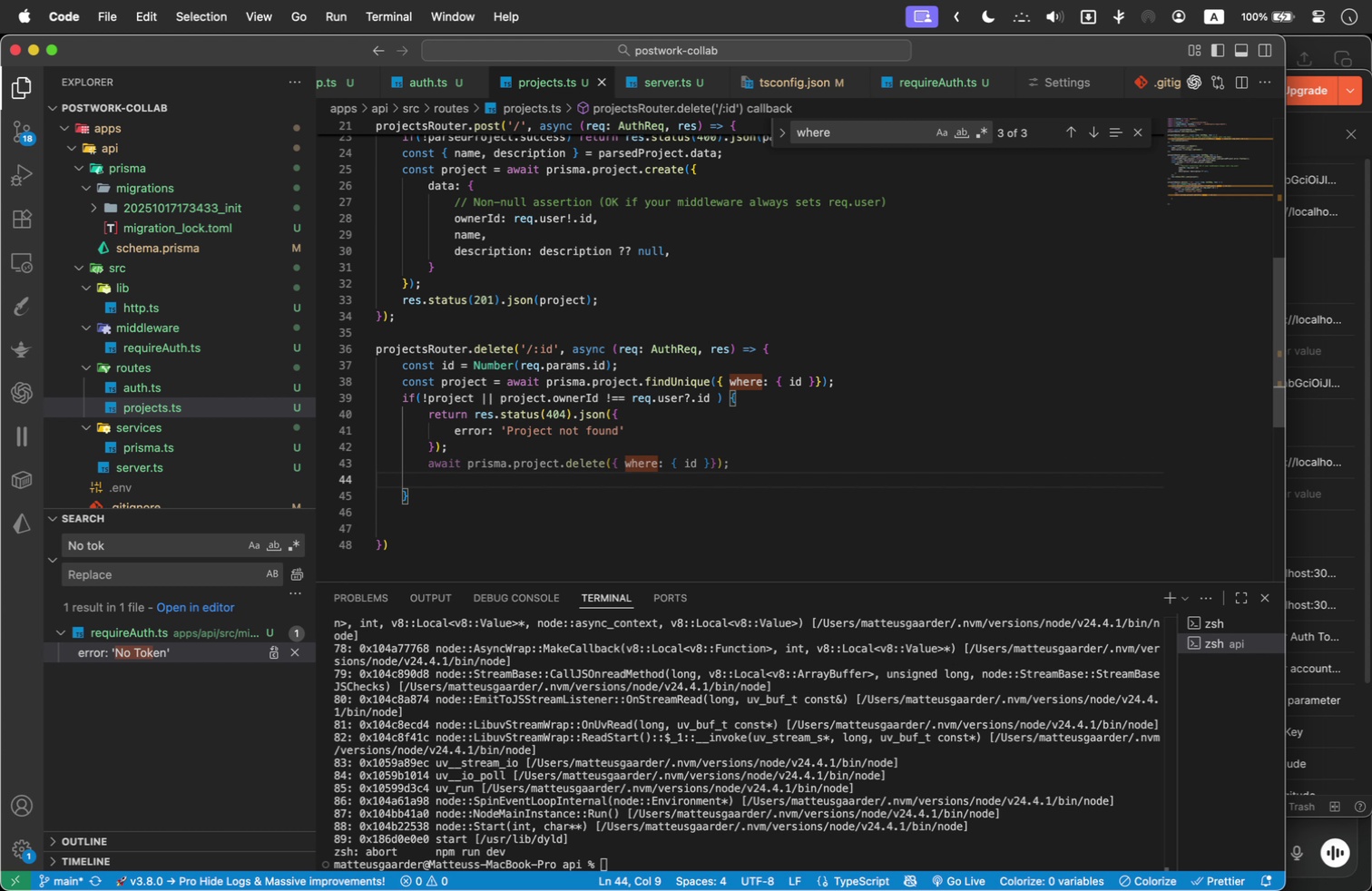 
type(res.status(2015)
key(Backspace)
key(Backspace)
type(5)
key(Backspace)
type(4)
 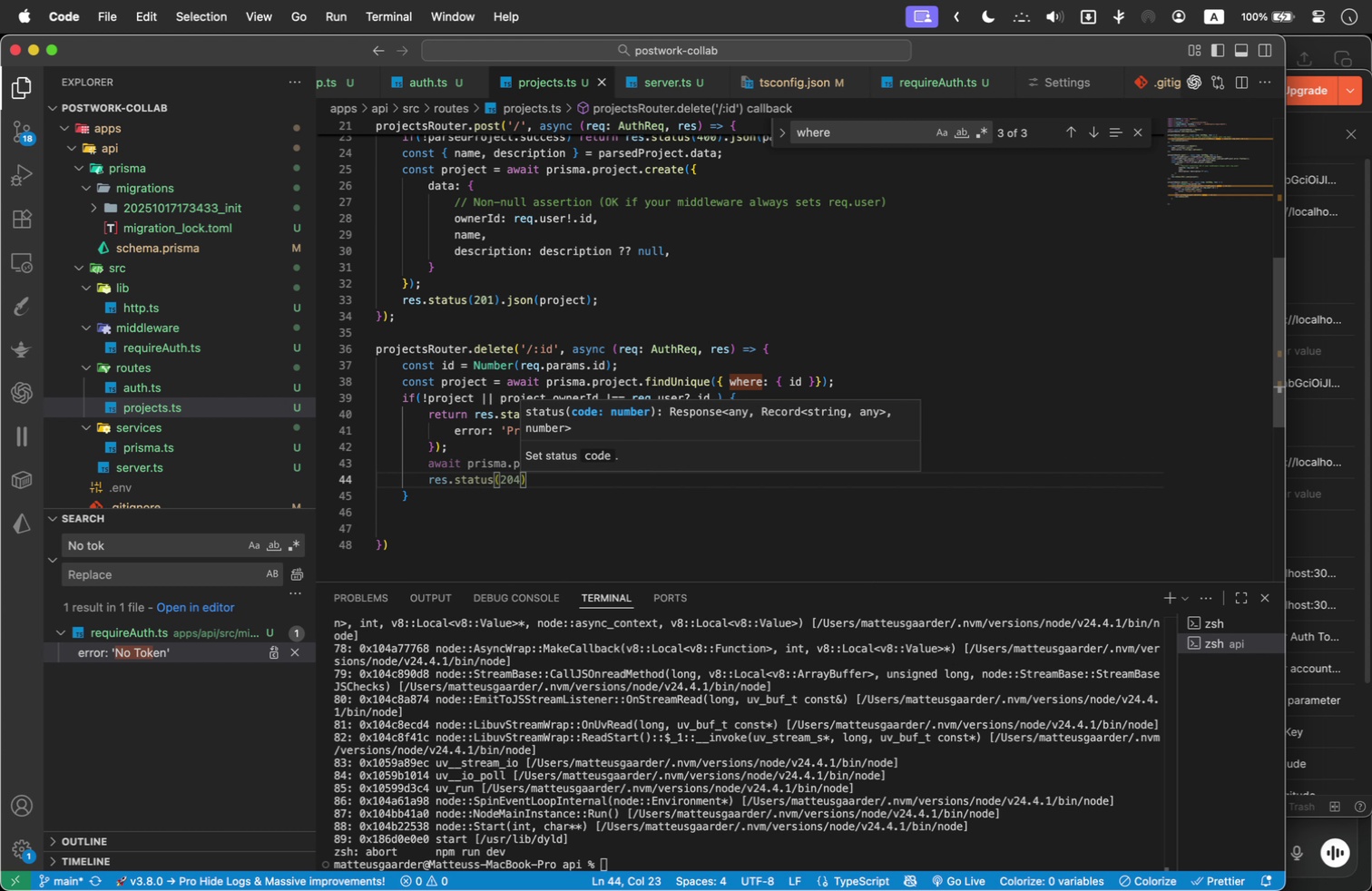 
key(ArrowRight)
 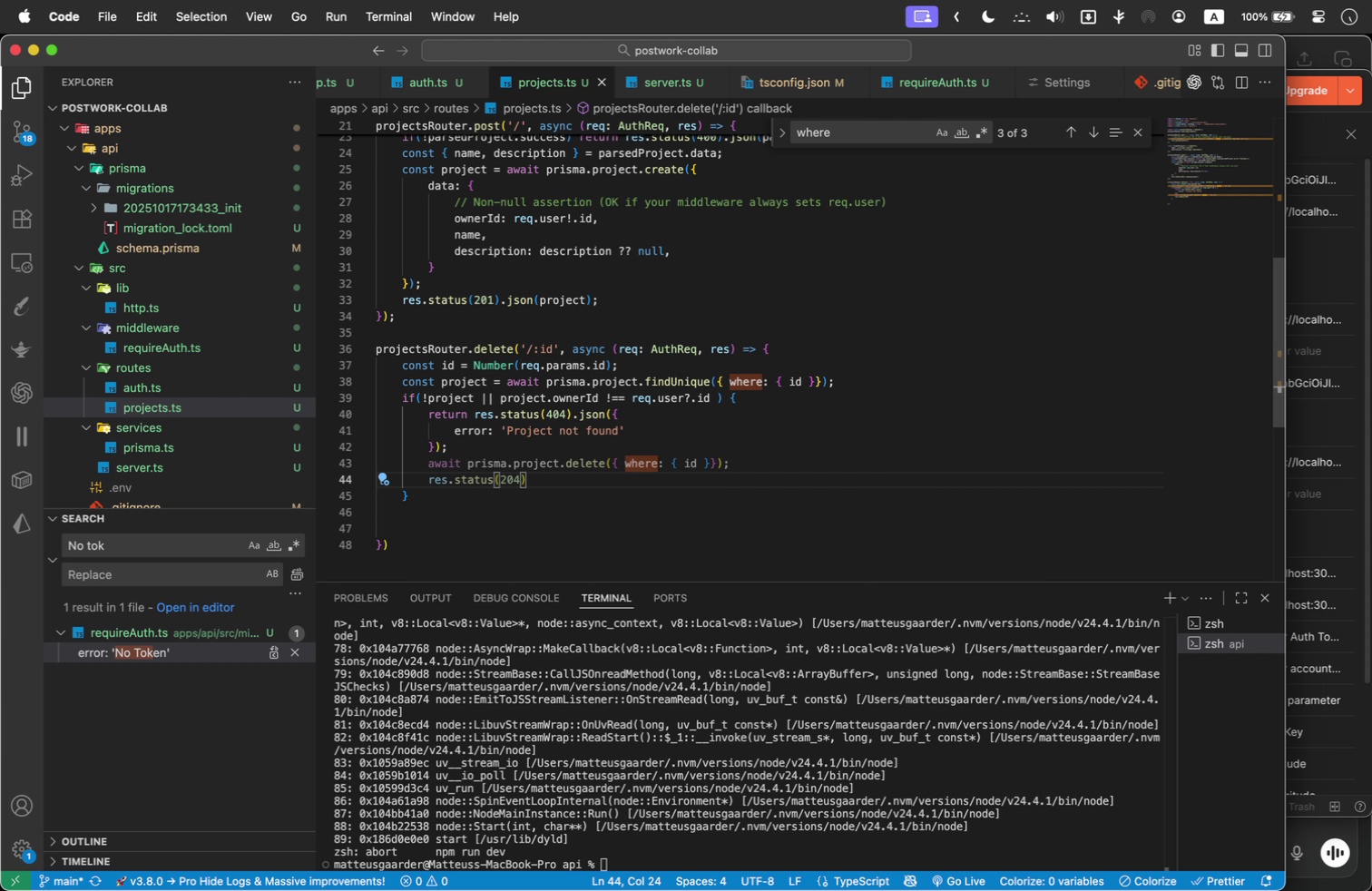 
type(.send()
 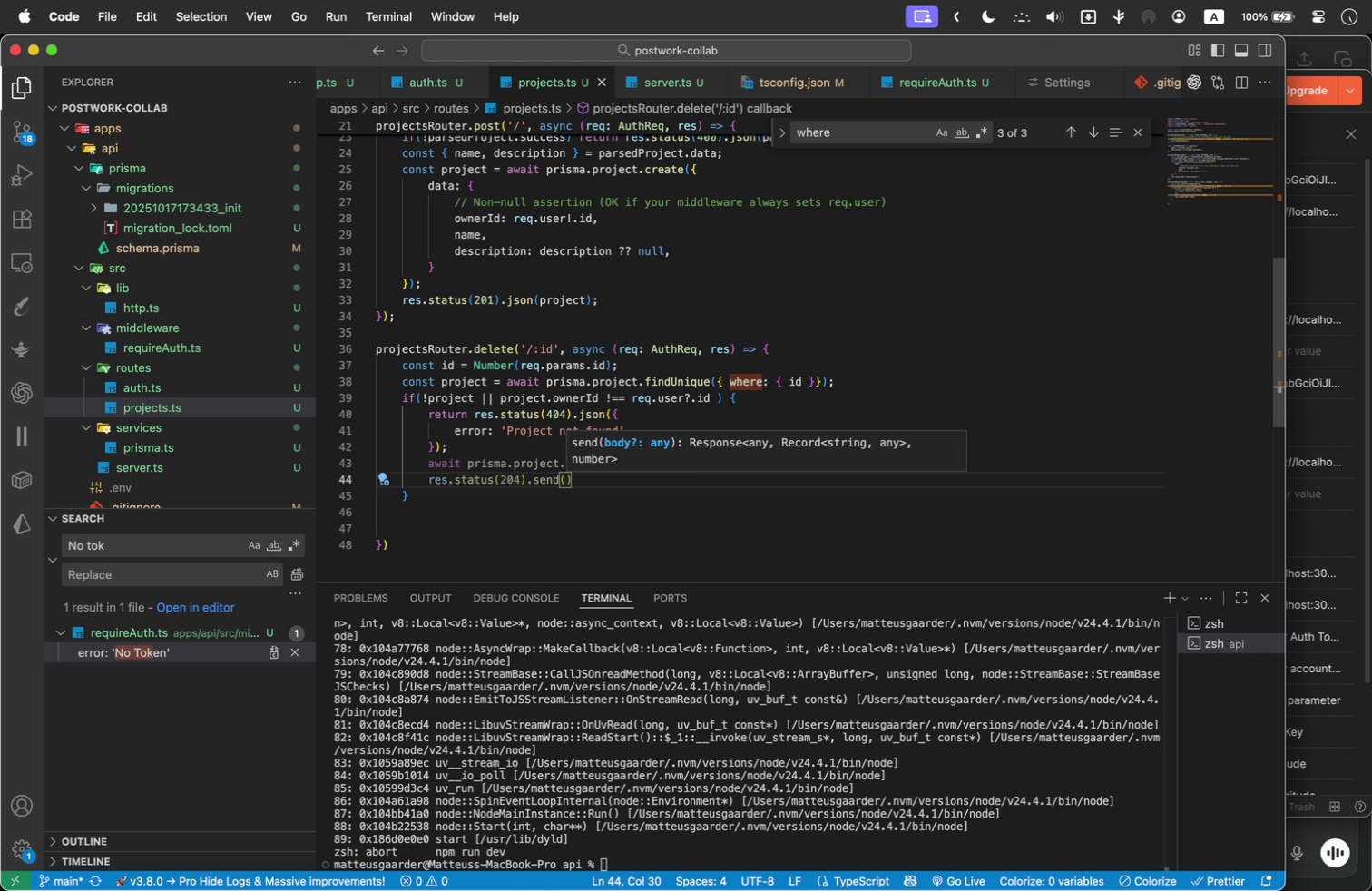 
key(ArrowRight)
 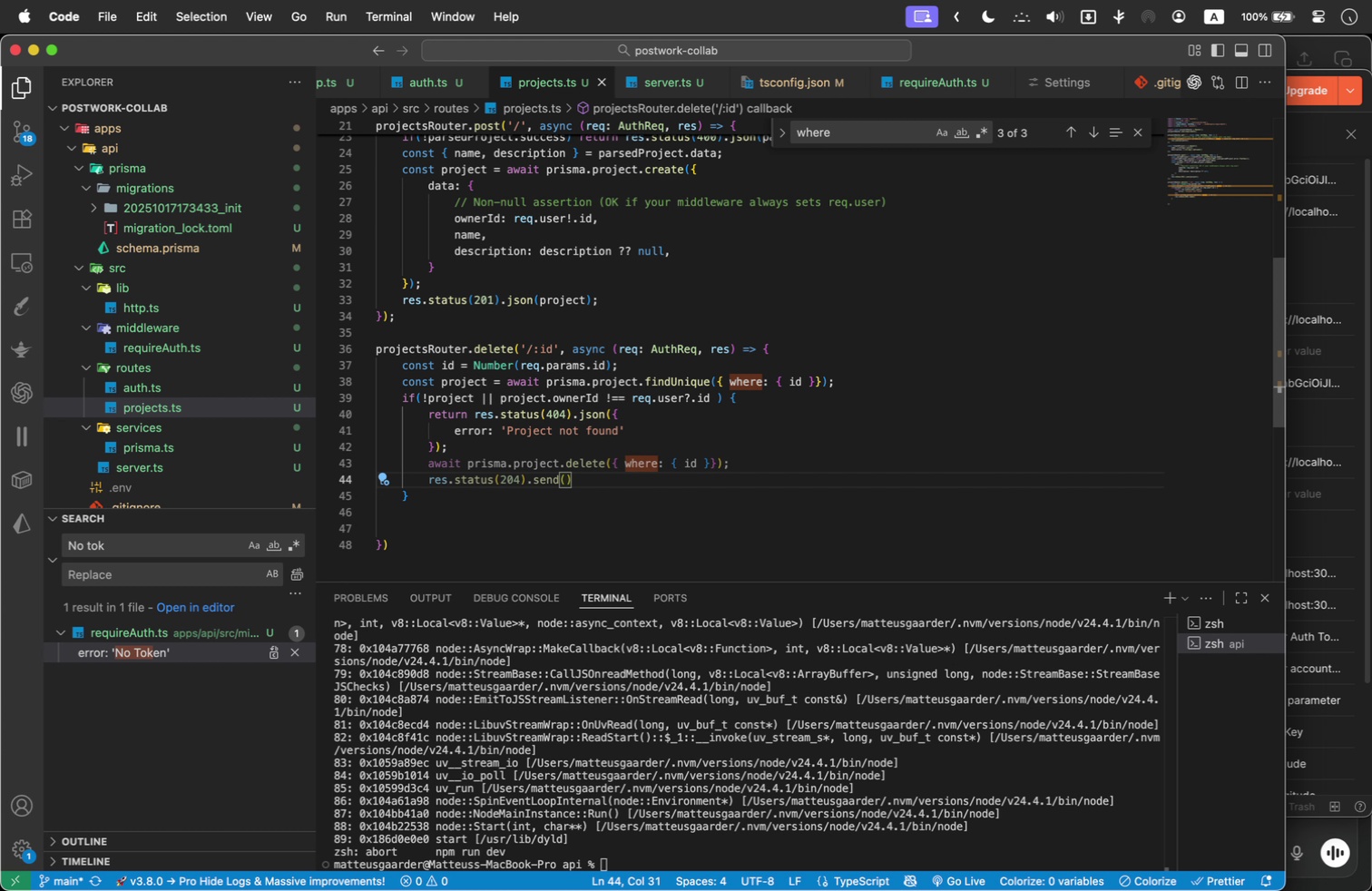 
key(Semicolon)
 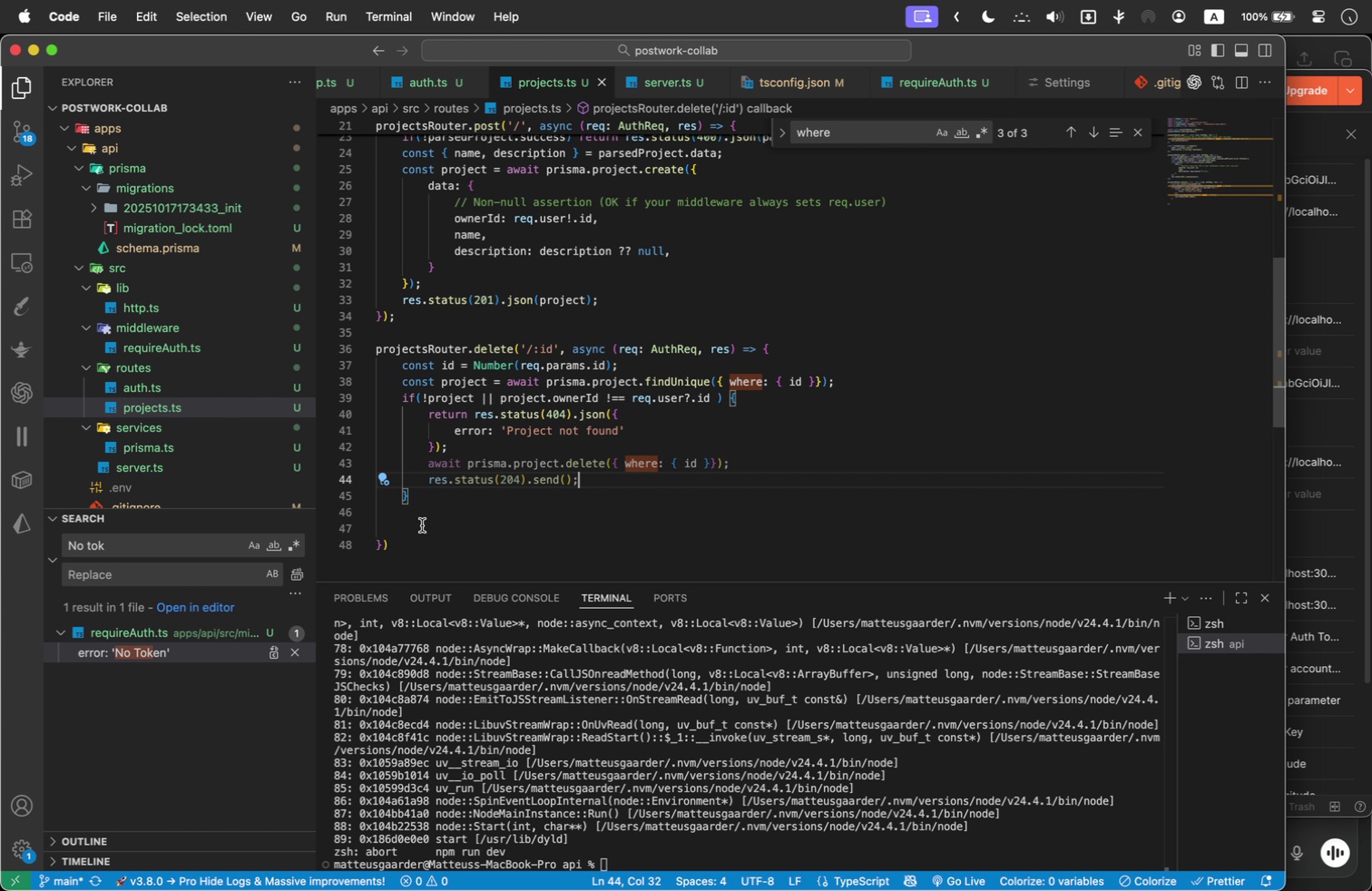 
left_click([422, 532])
 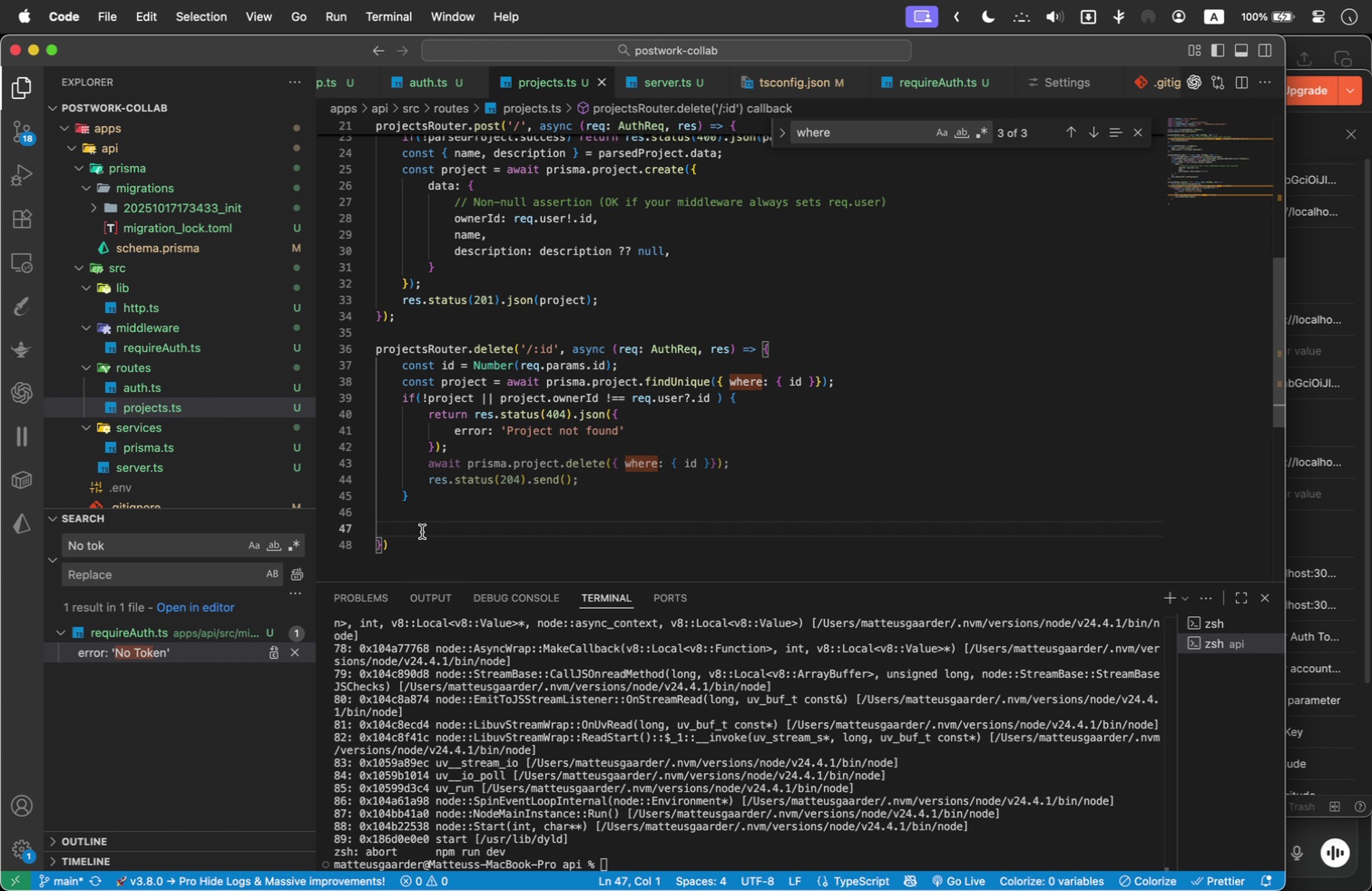 
key(Backspace)
 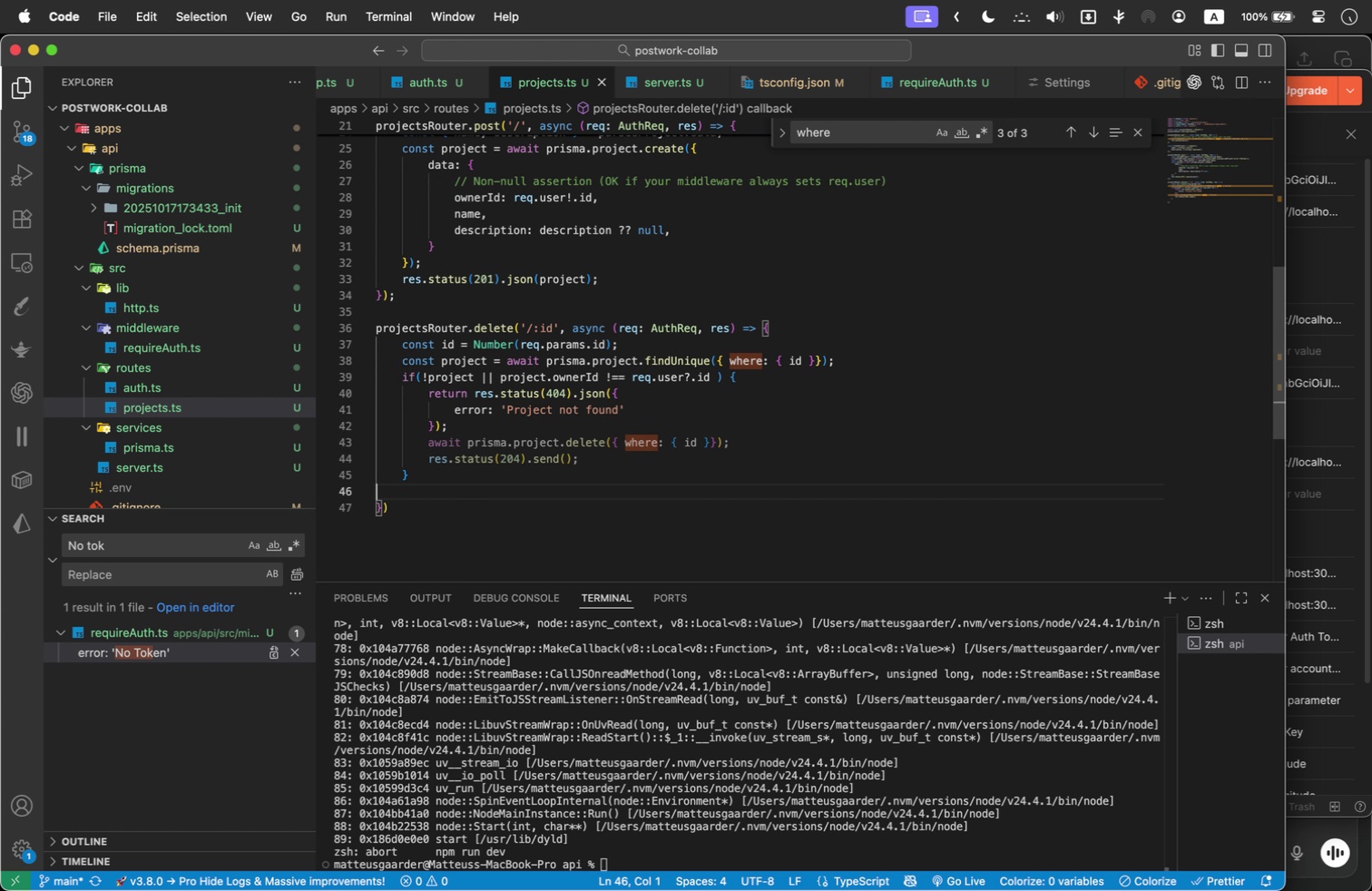 
key(Backspace)
 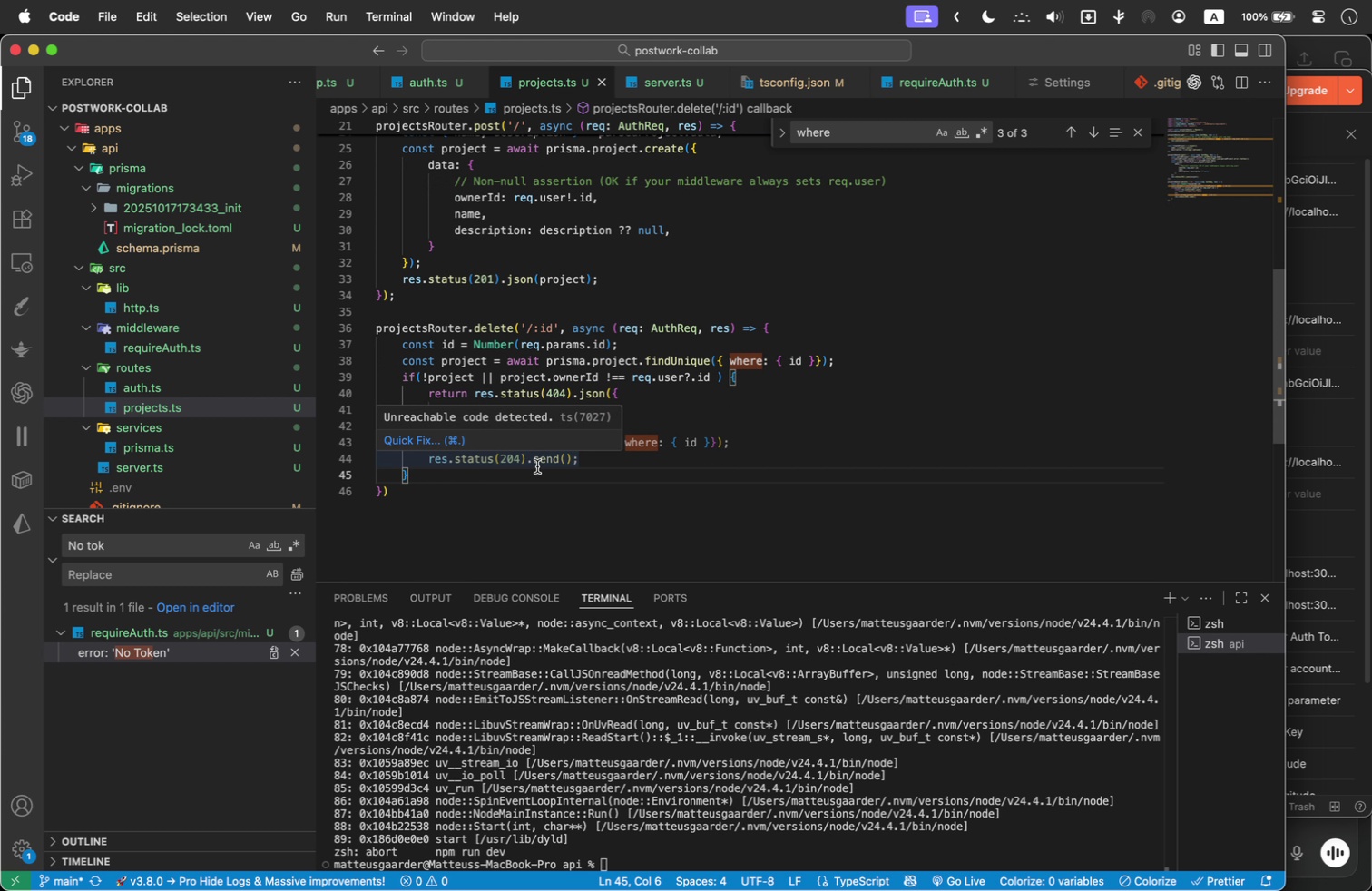 
left_click([449, 490])
 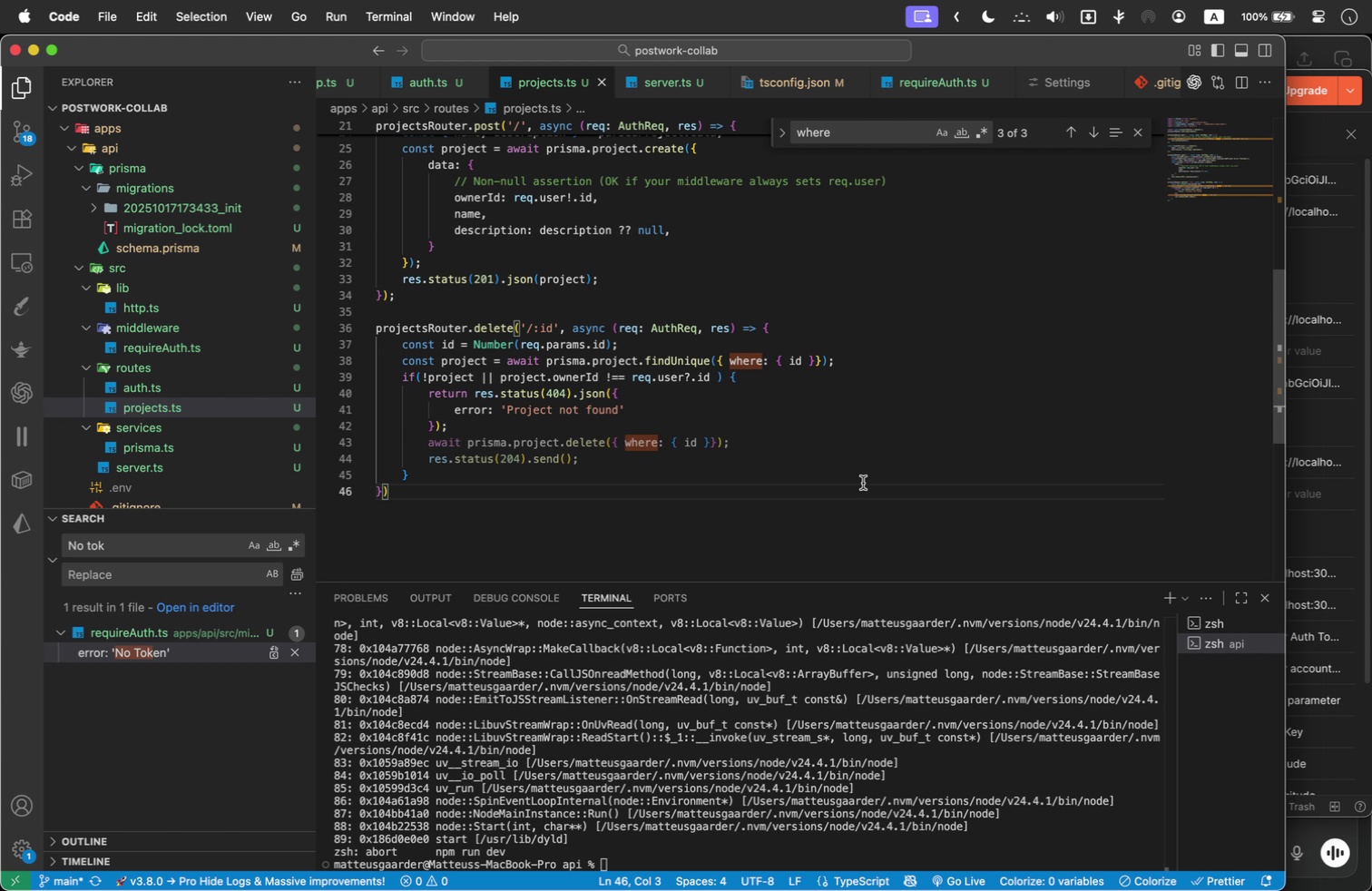 
wait(10.77)
 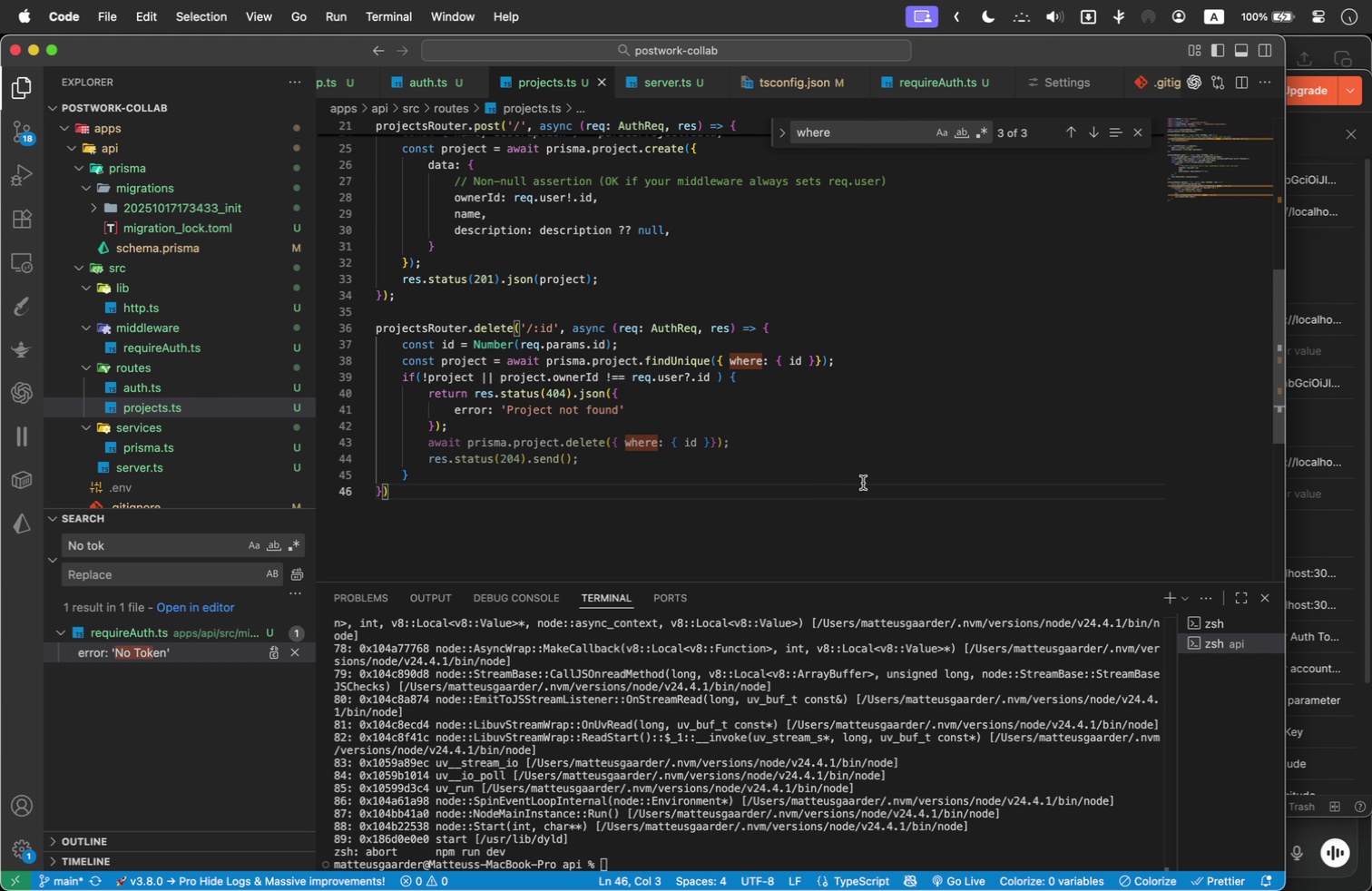 
left_click_drag(start_coordinate=[613, 458], to_coordinate=[351, 449])
 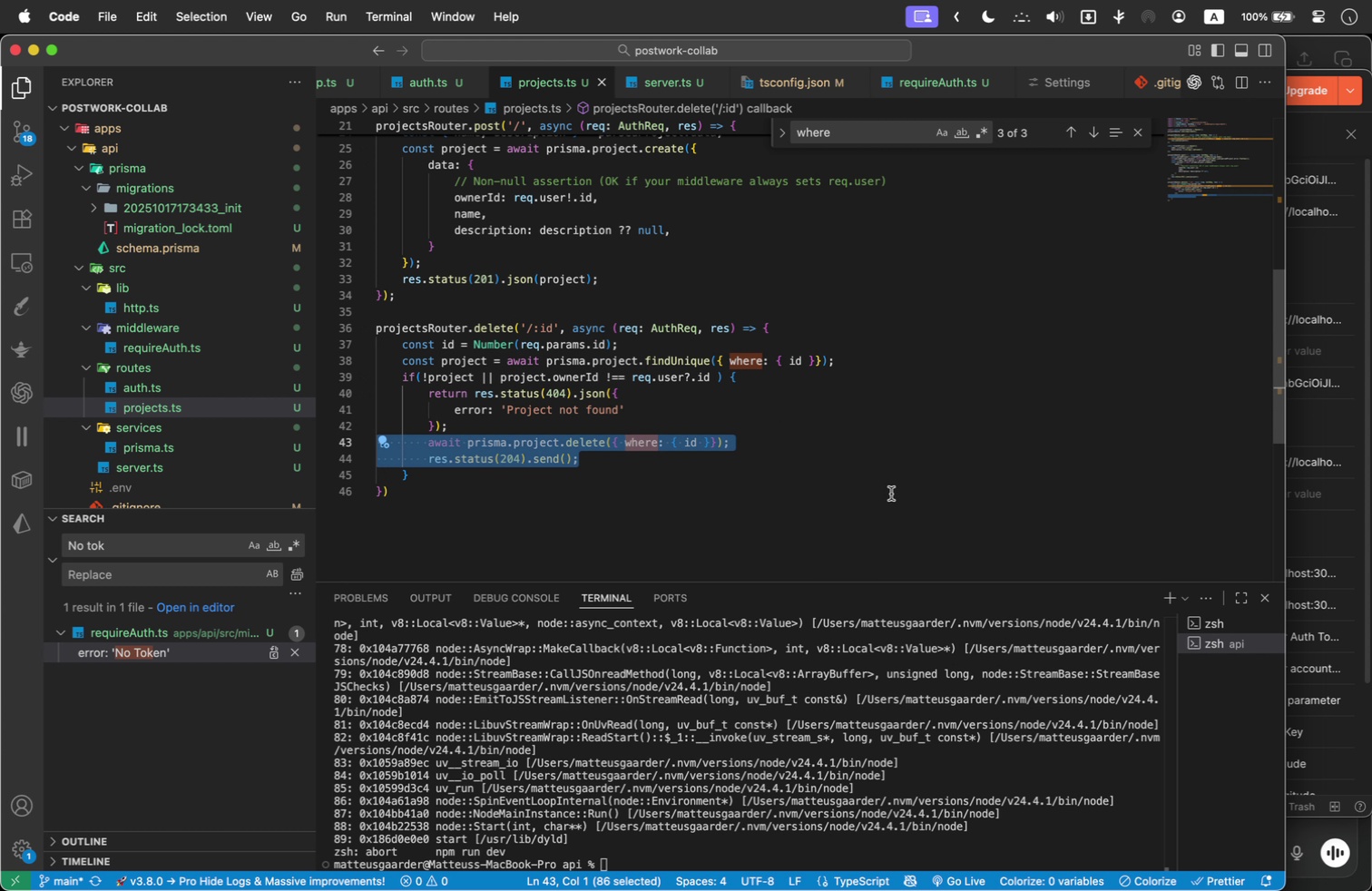 
key(Meta+X)
 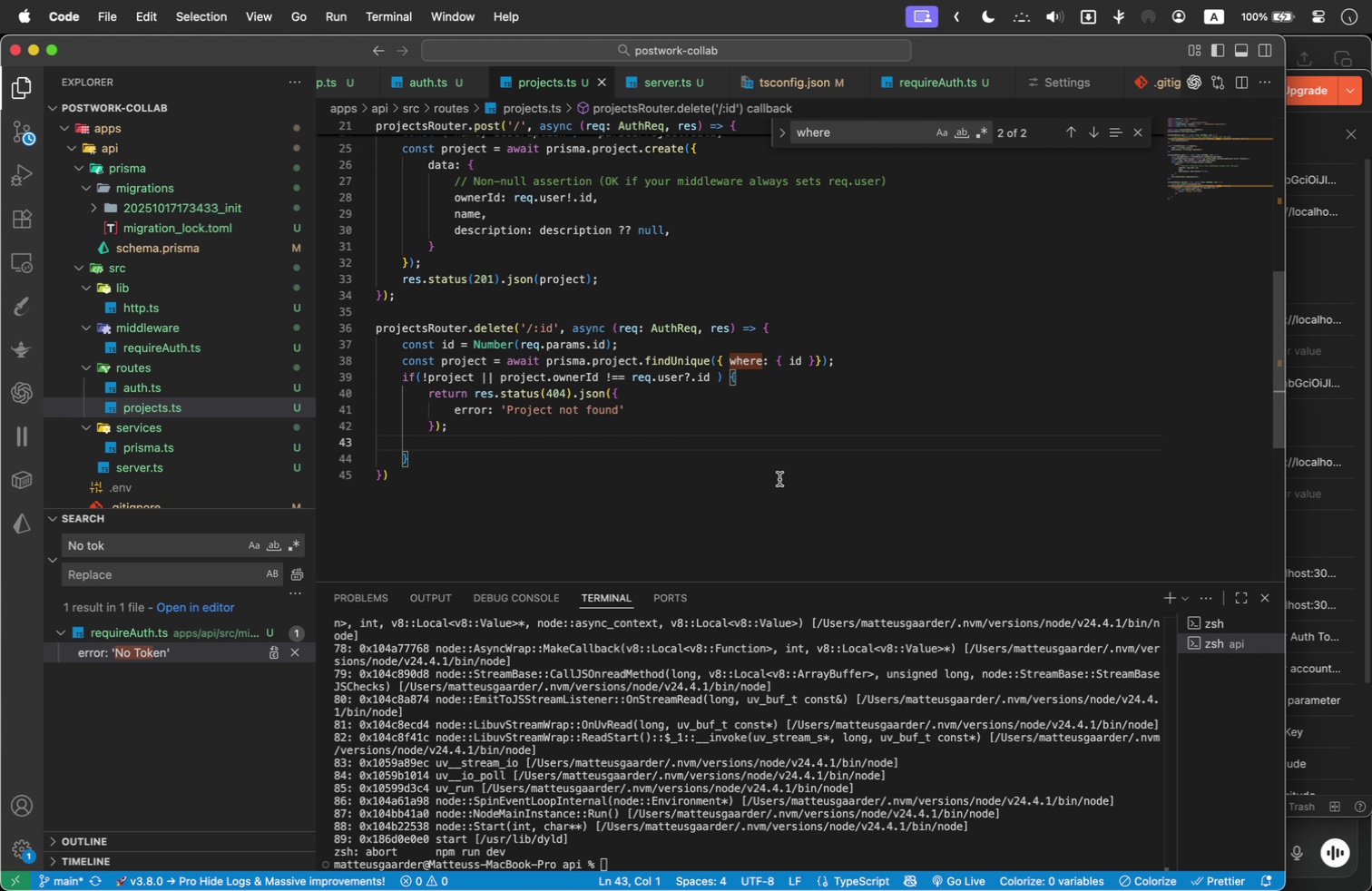 
key(Backspace)
 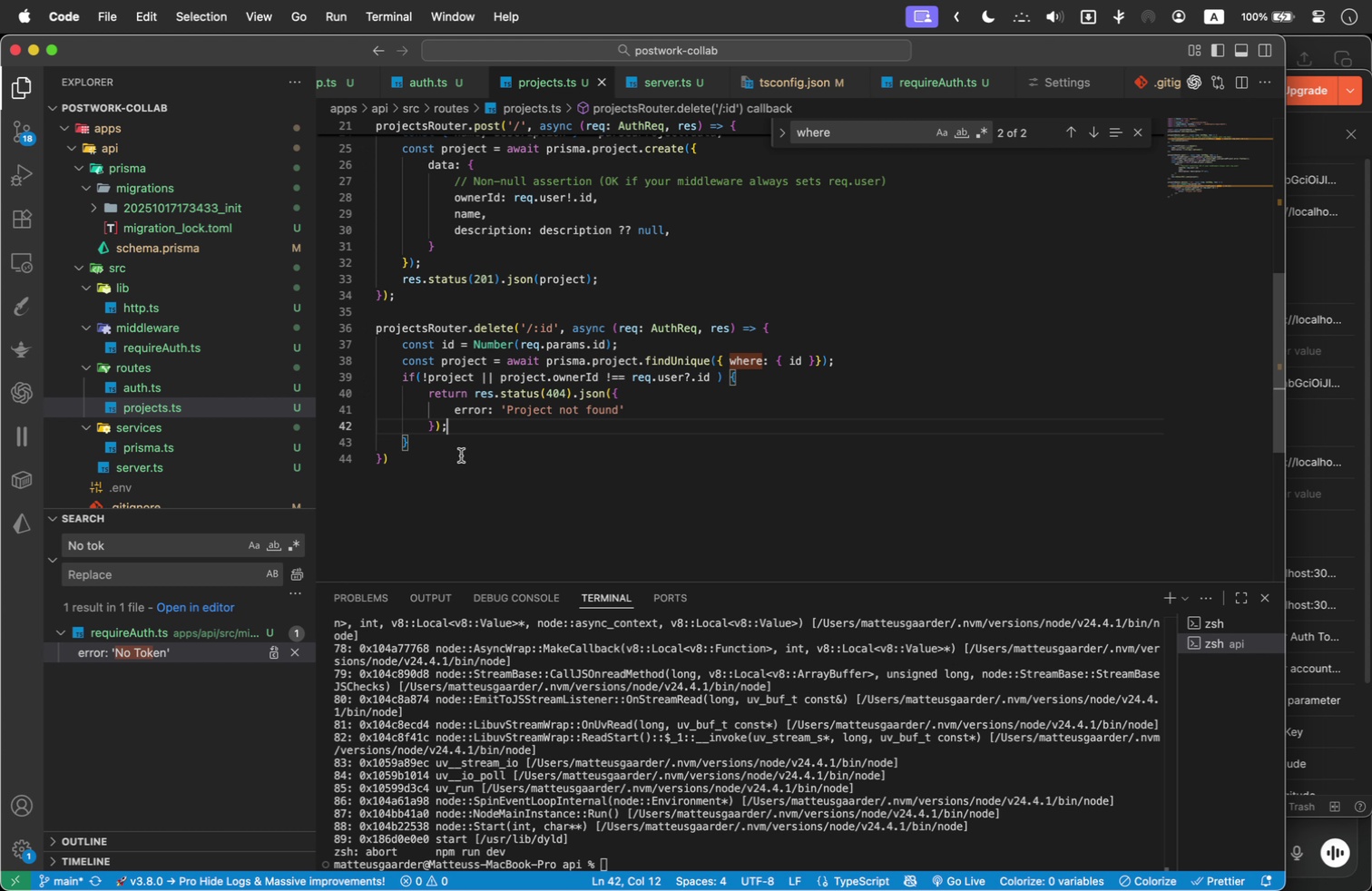 
left_click([466, 450])
 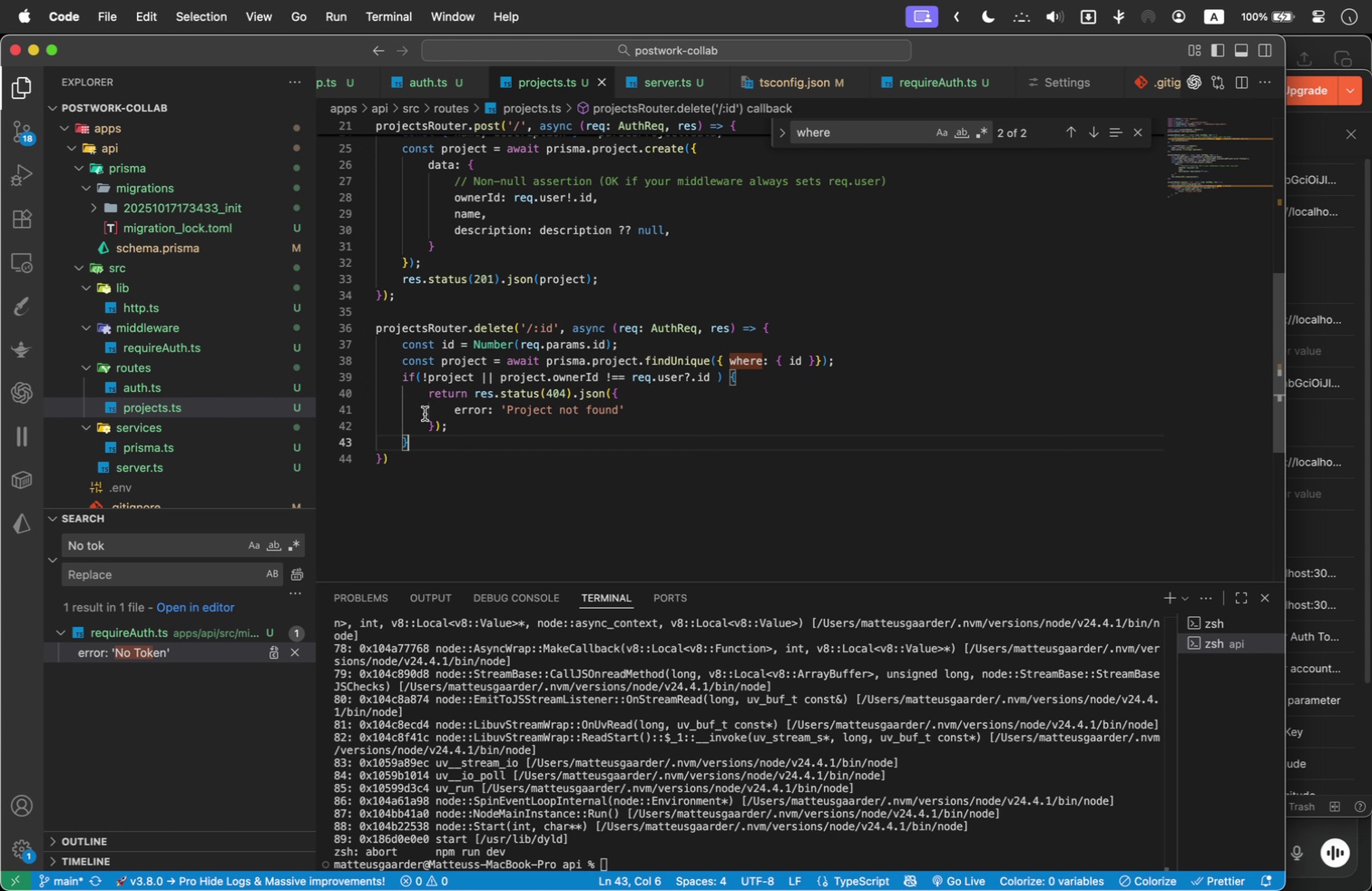 
left_click([472, 425])
 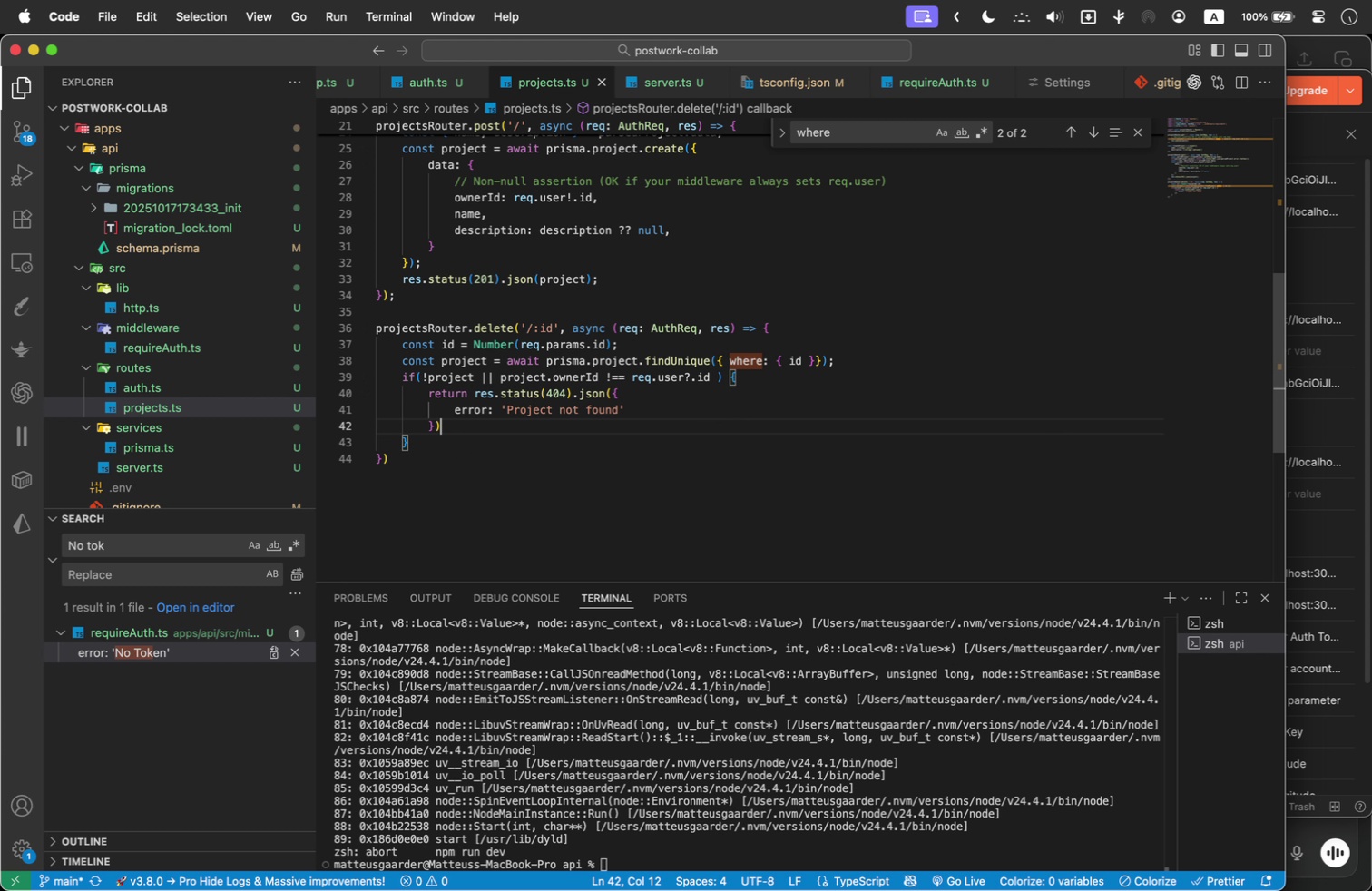 
key(Backspace)
 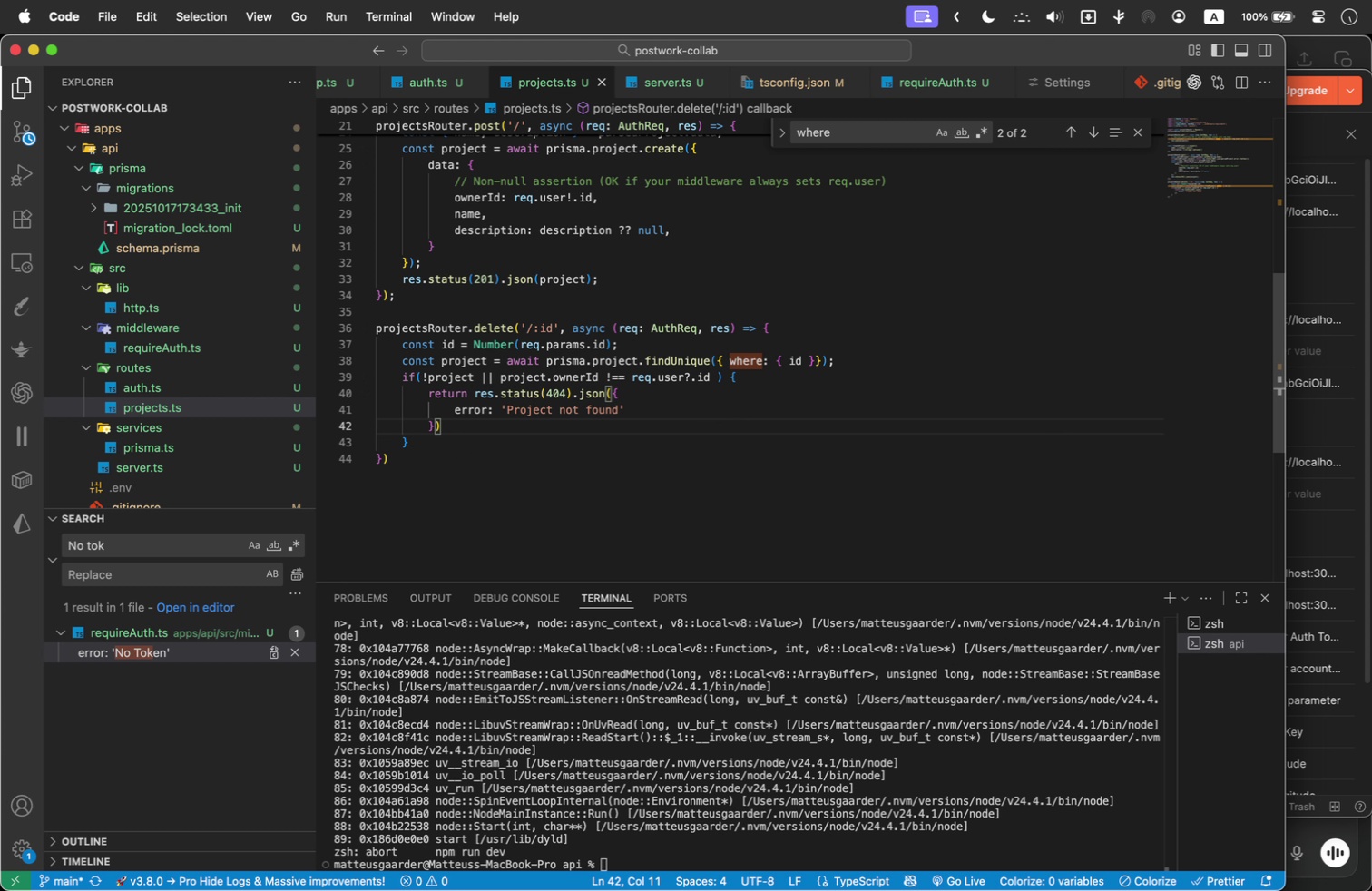 
key(ArrowDown)
 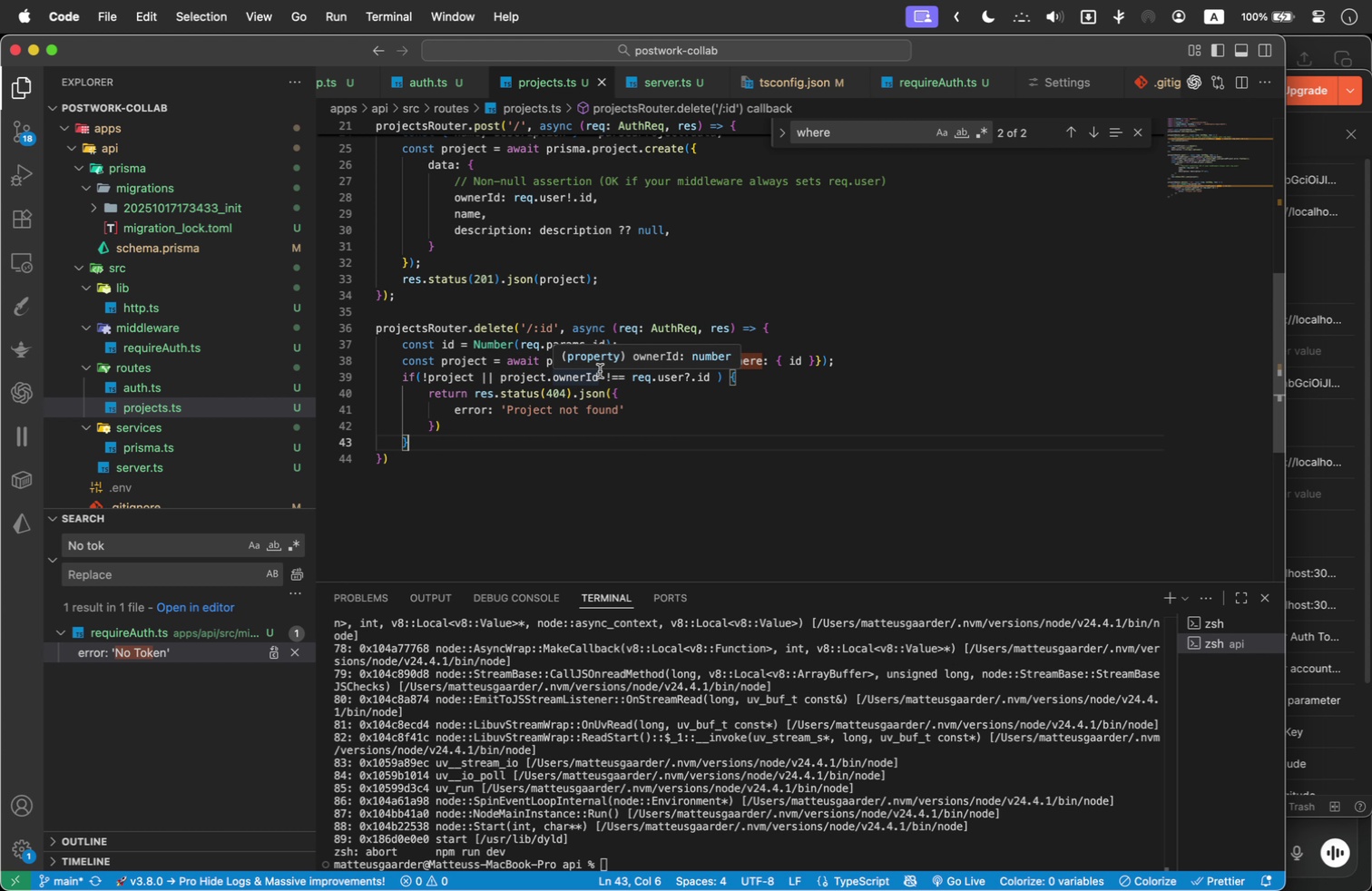 
wait(50.12)
 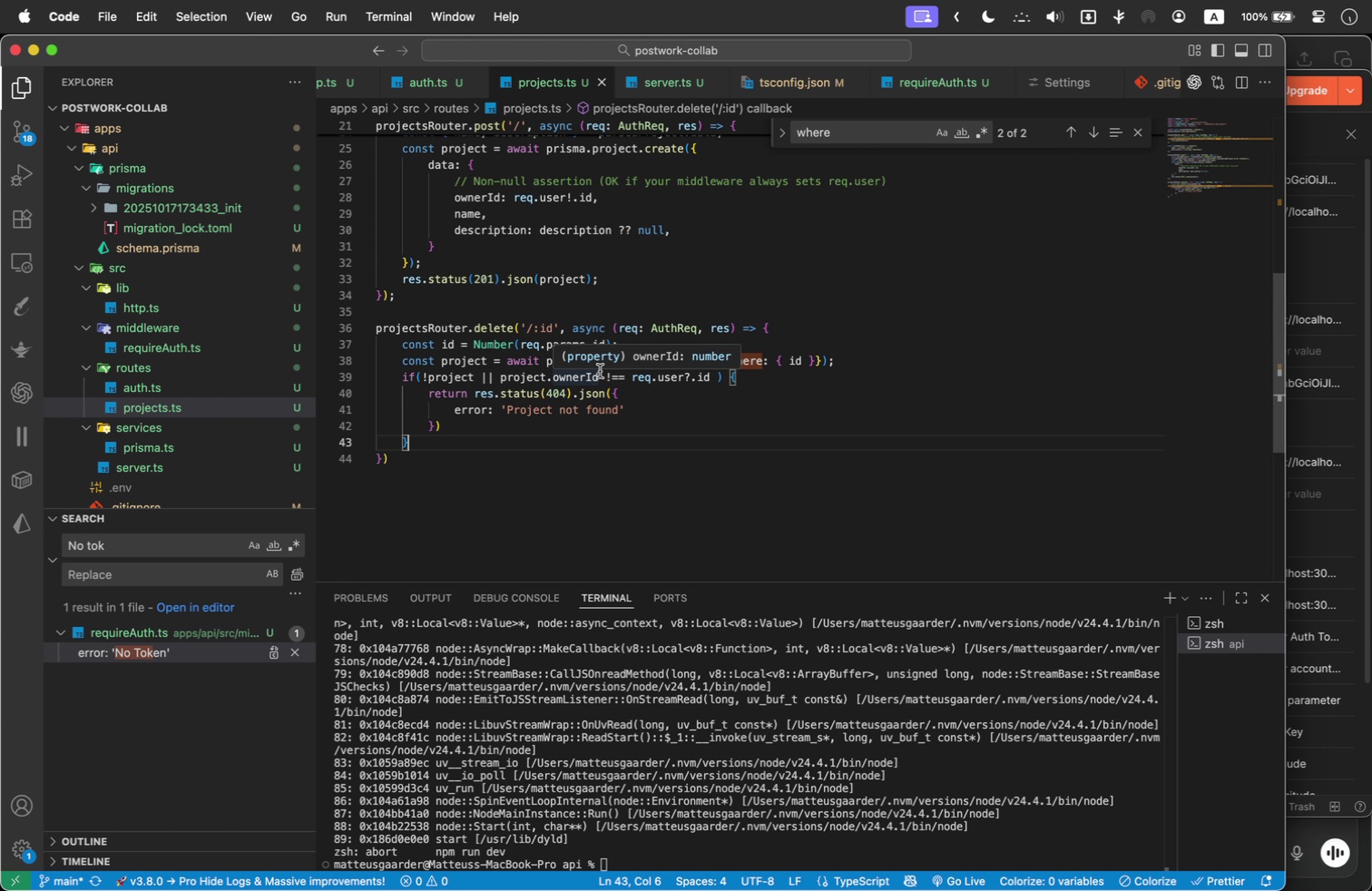 
left_click([690, 377])
 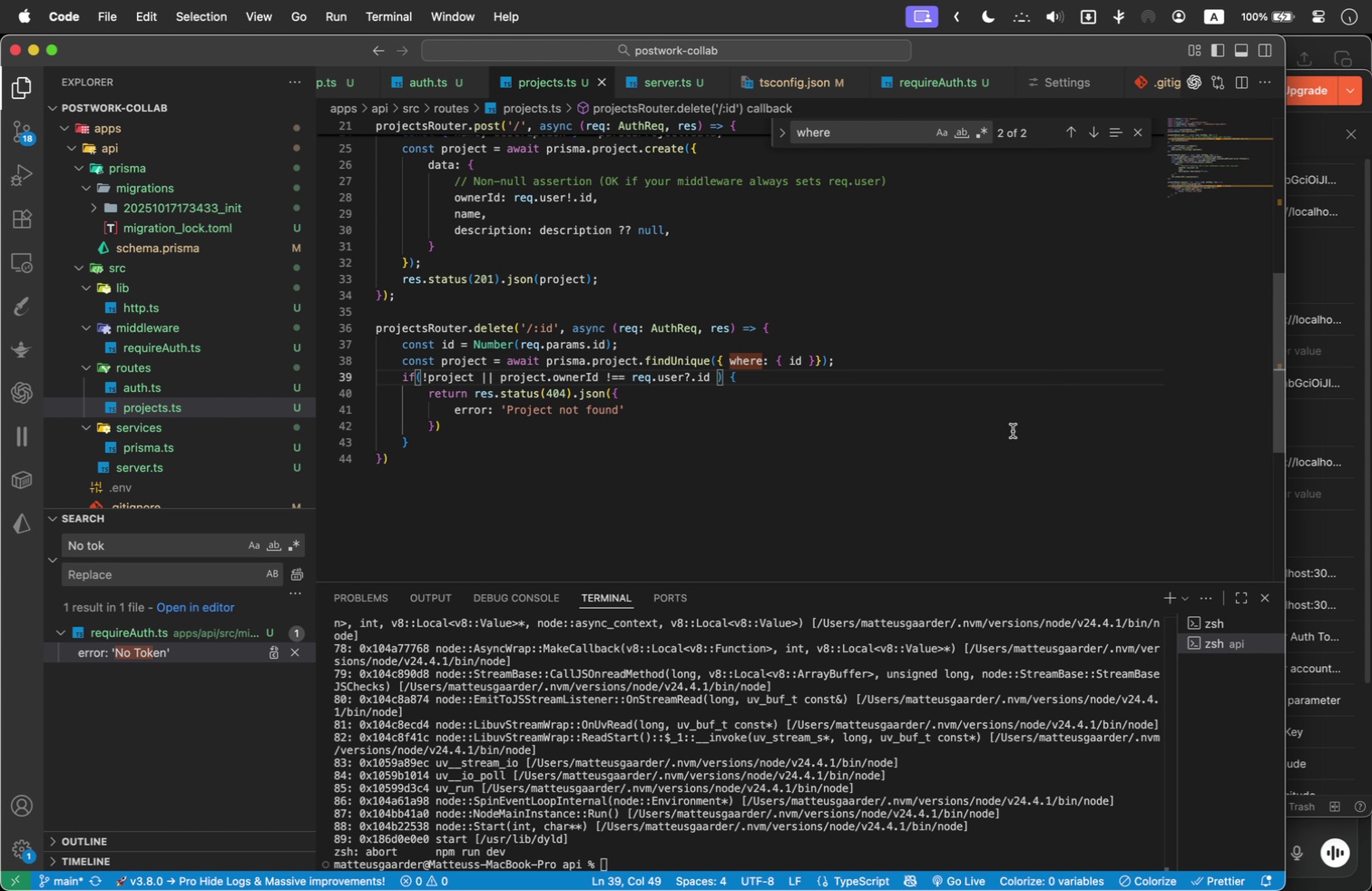 
key(Shift+ArrowRight)
 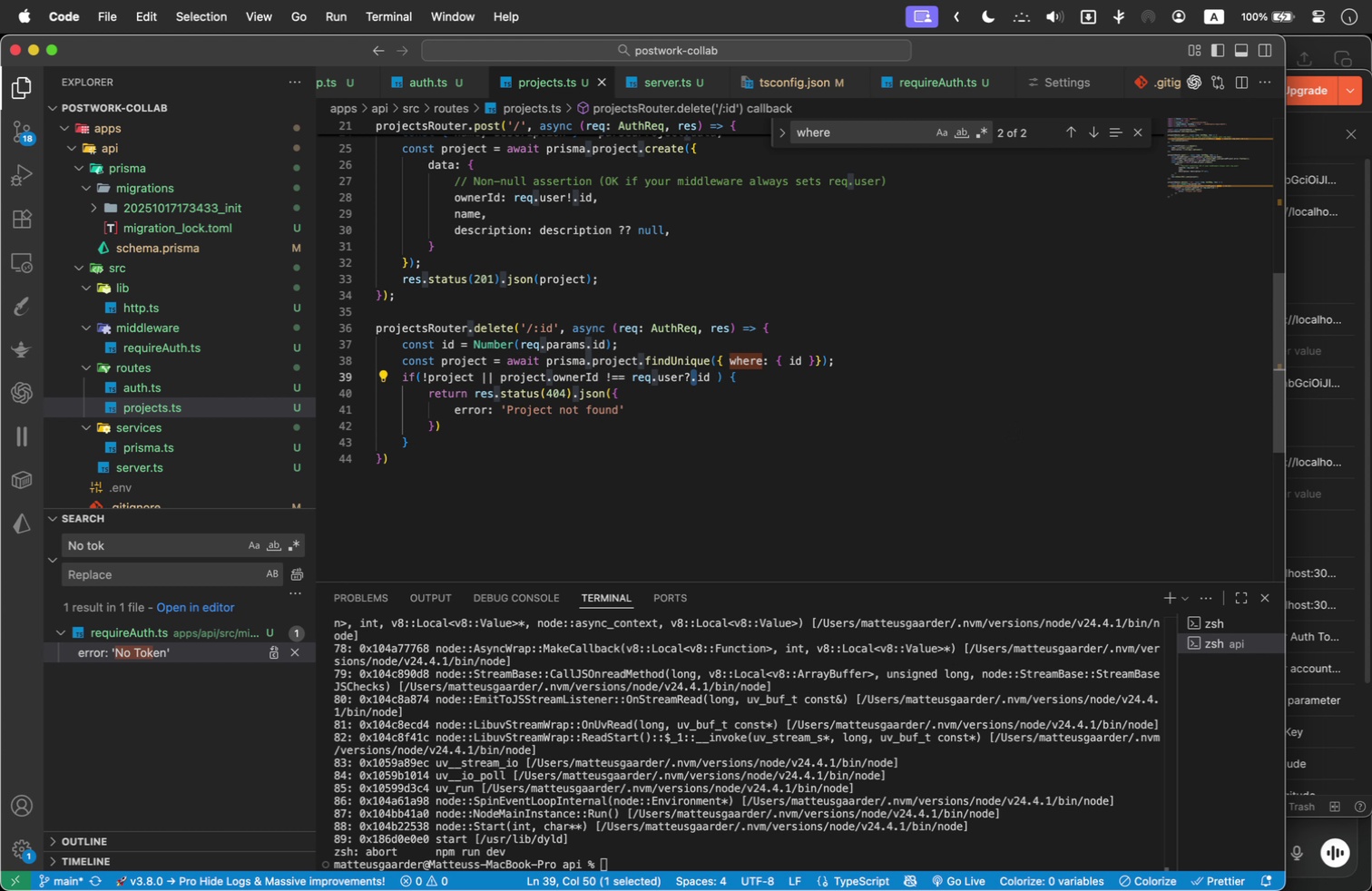 
key(ArrowLeft)
 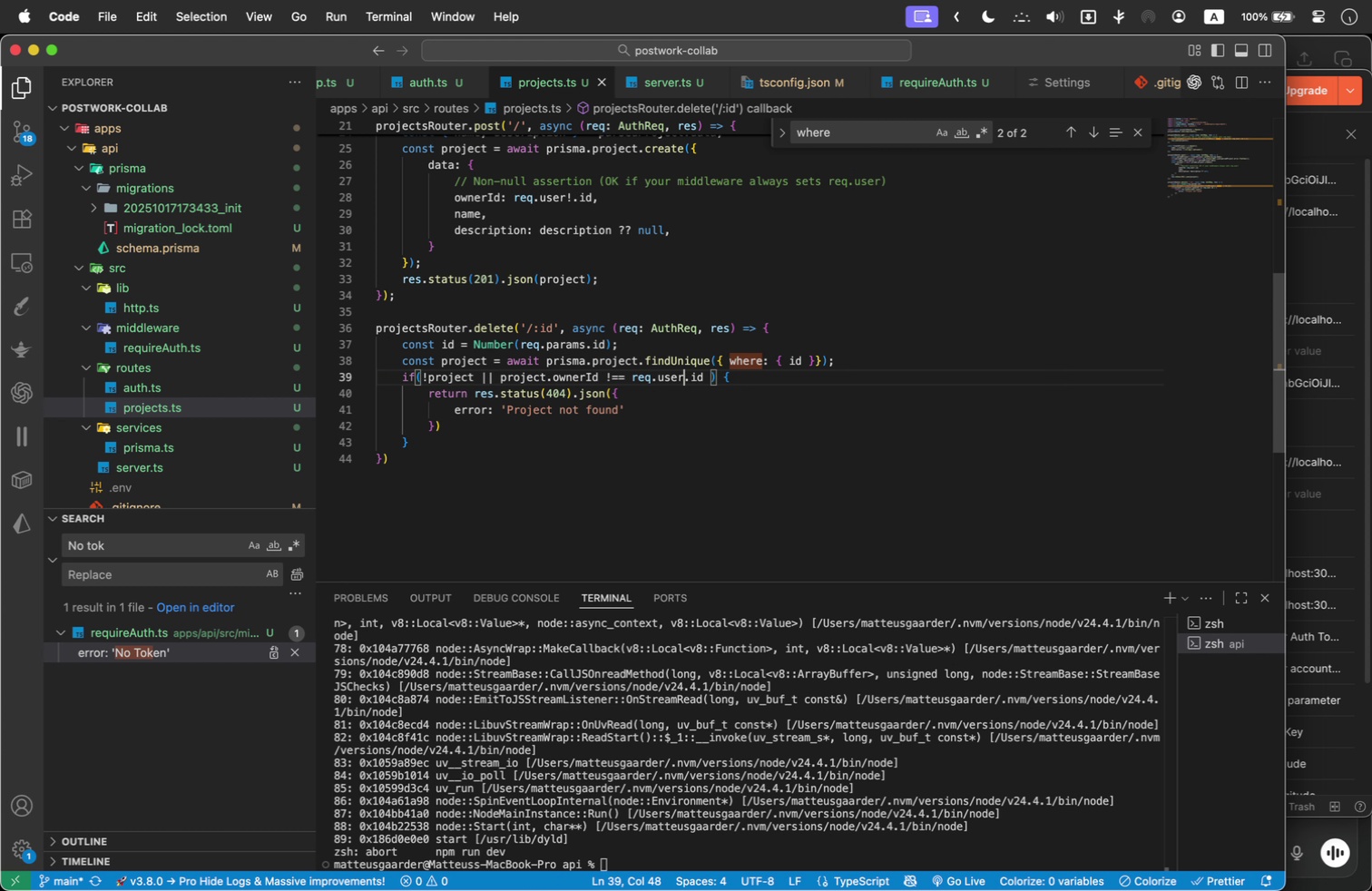 
key(Backspace)
 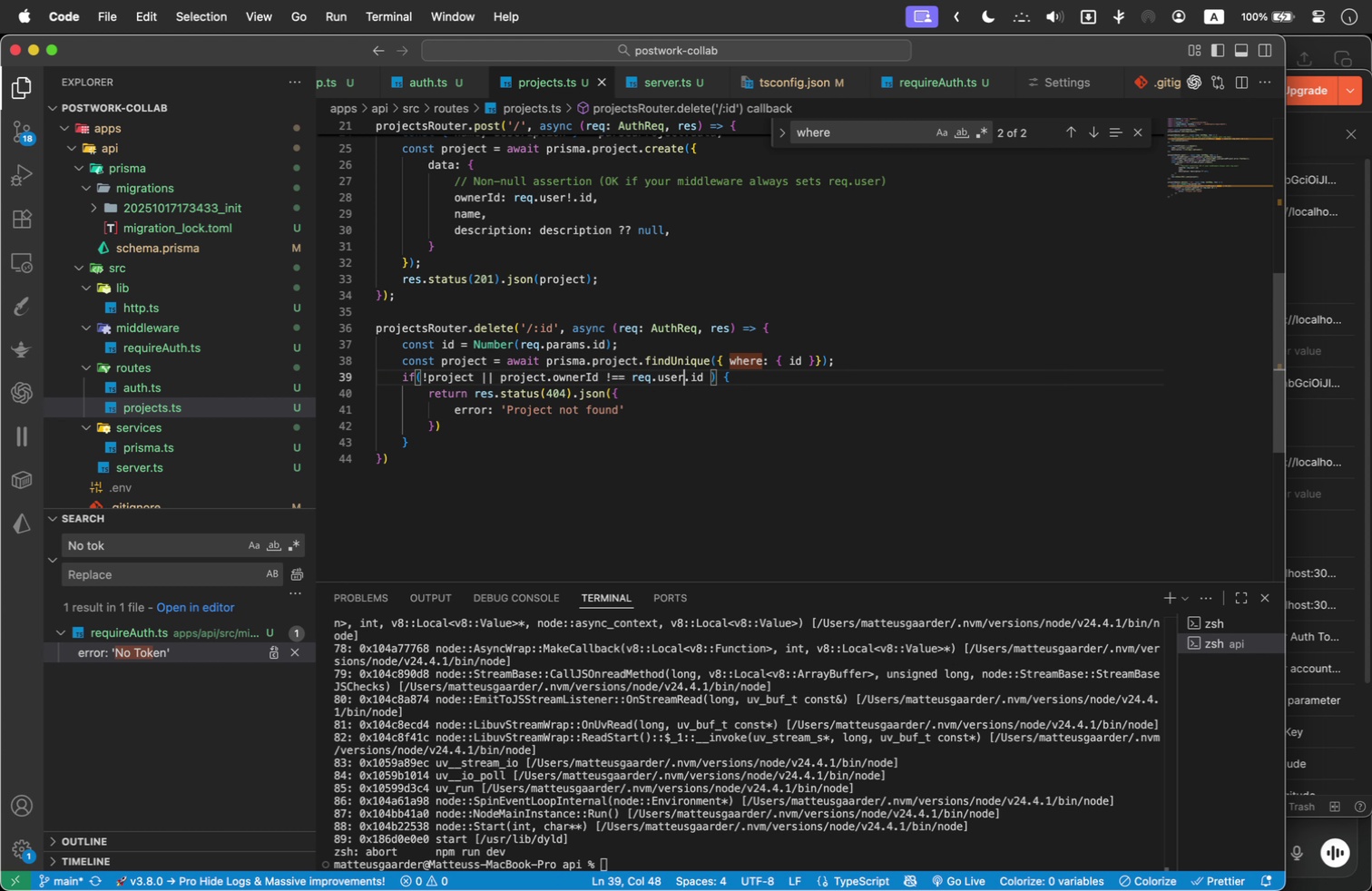 
key(Shift+1)
 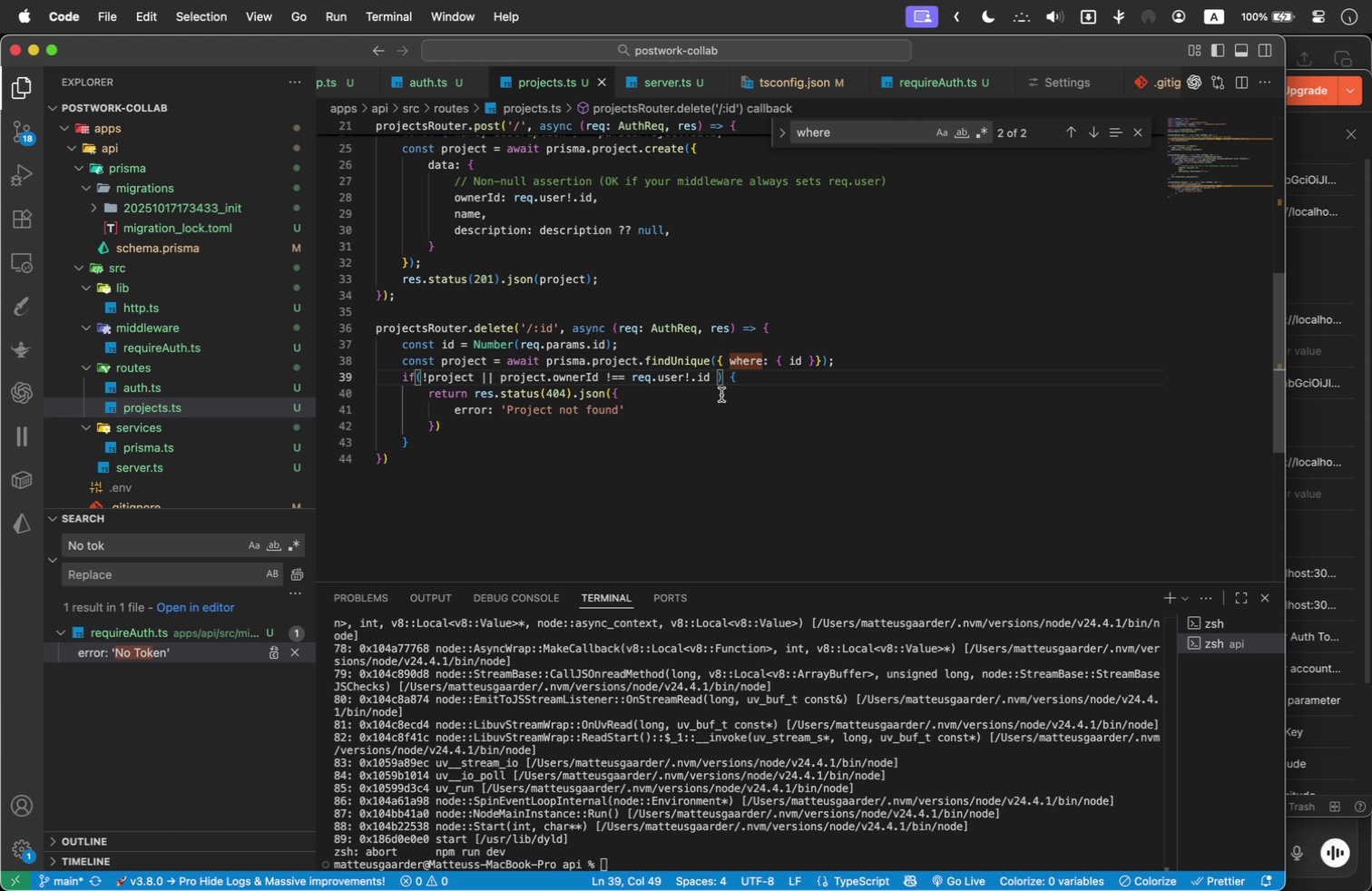 
wait(7.31)
 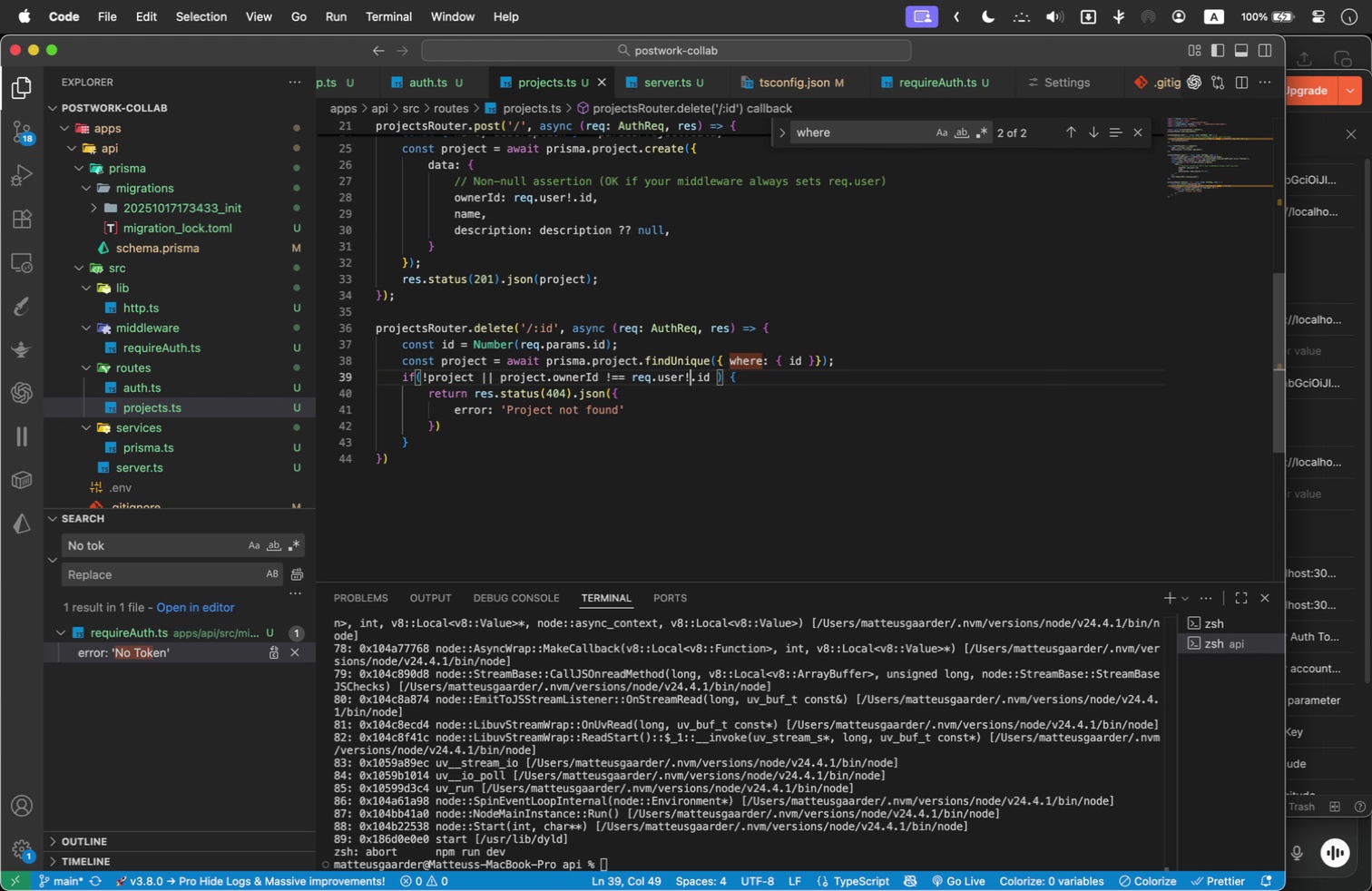 
key(Backspace)
 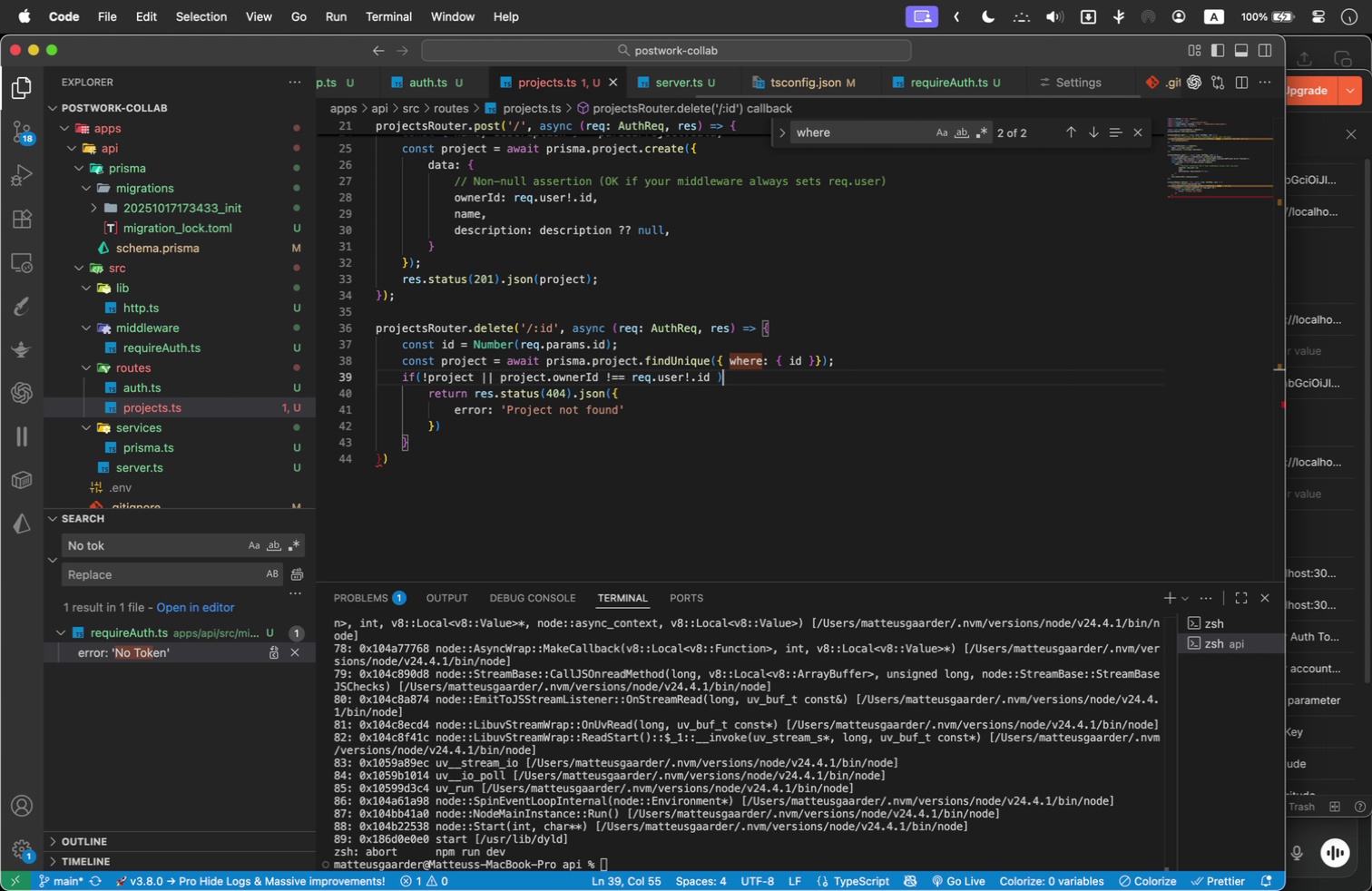 
key(Backspace)
 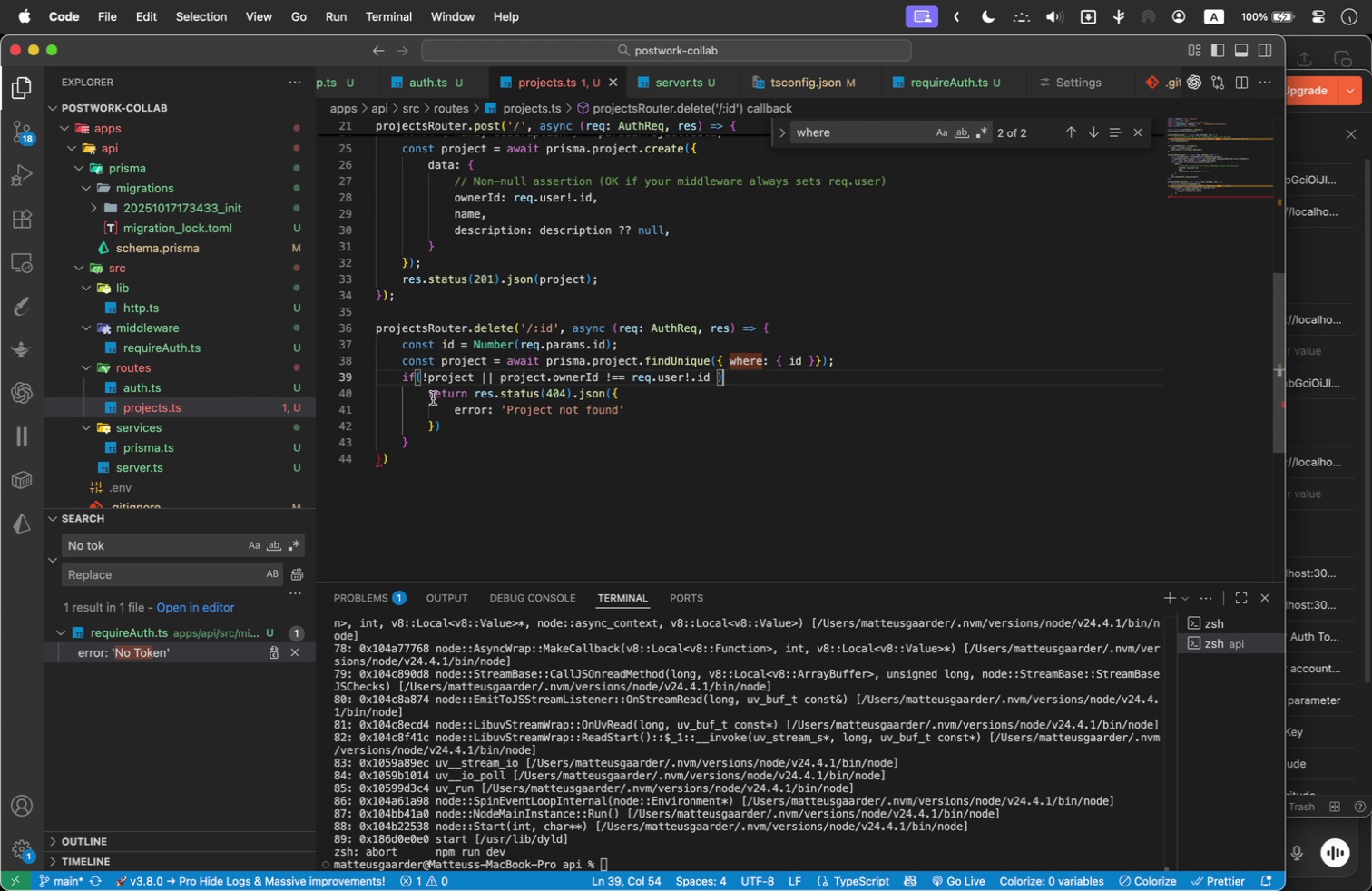 
left_click([433, 392])
 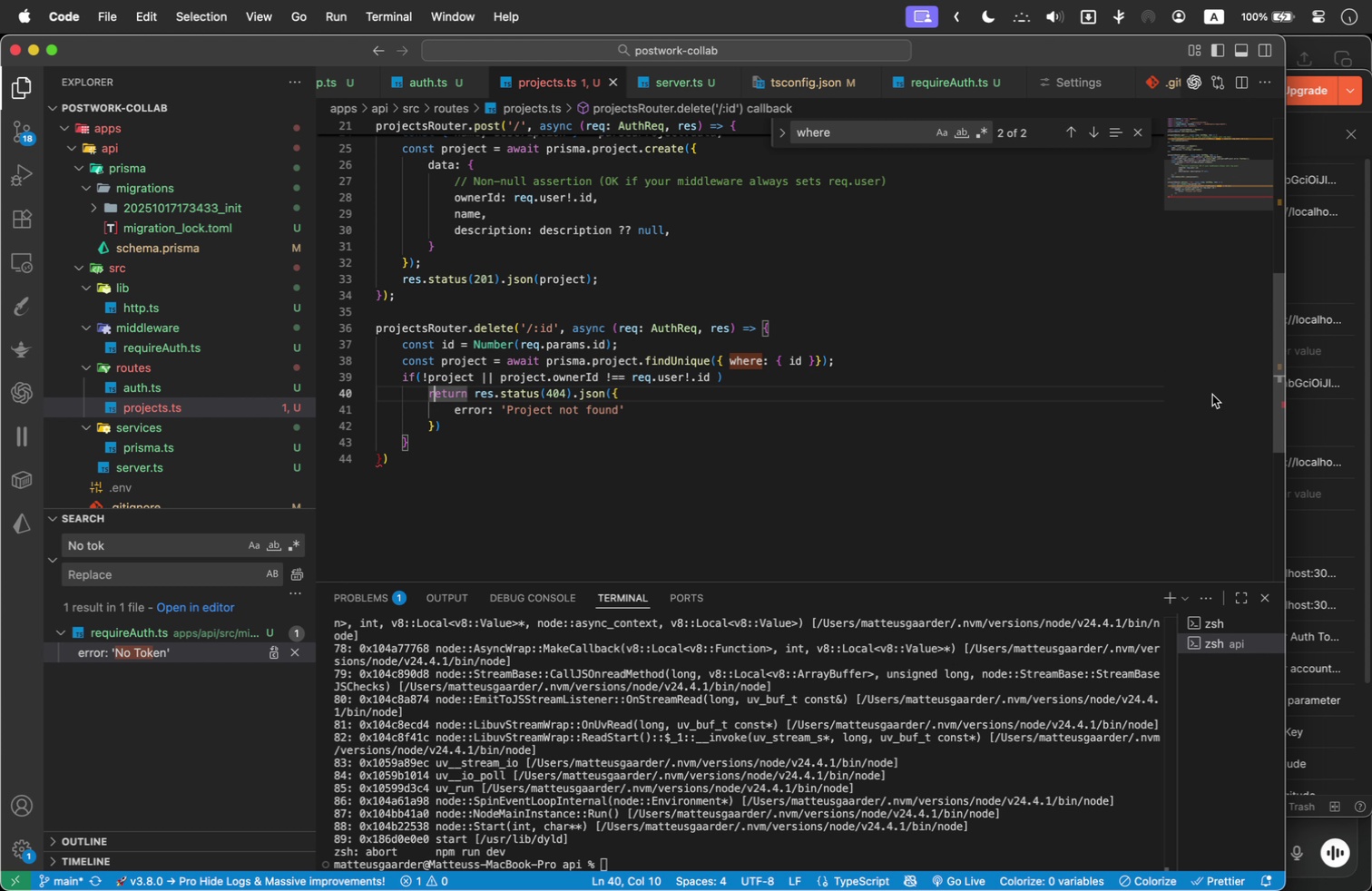 
key(ArrowLeft)
 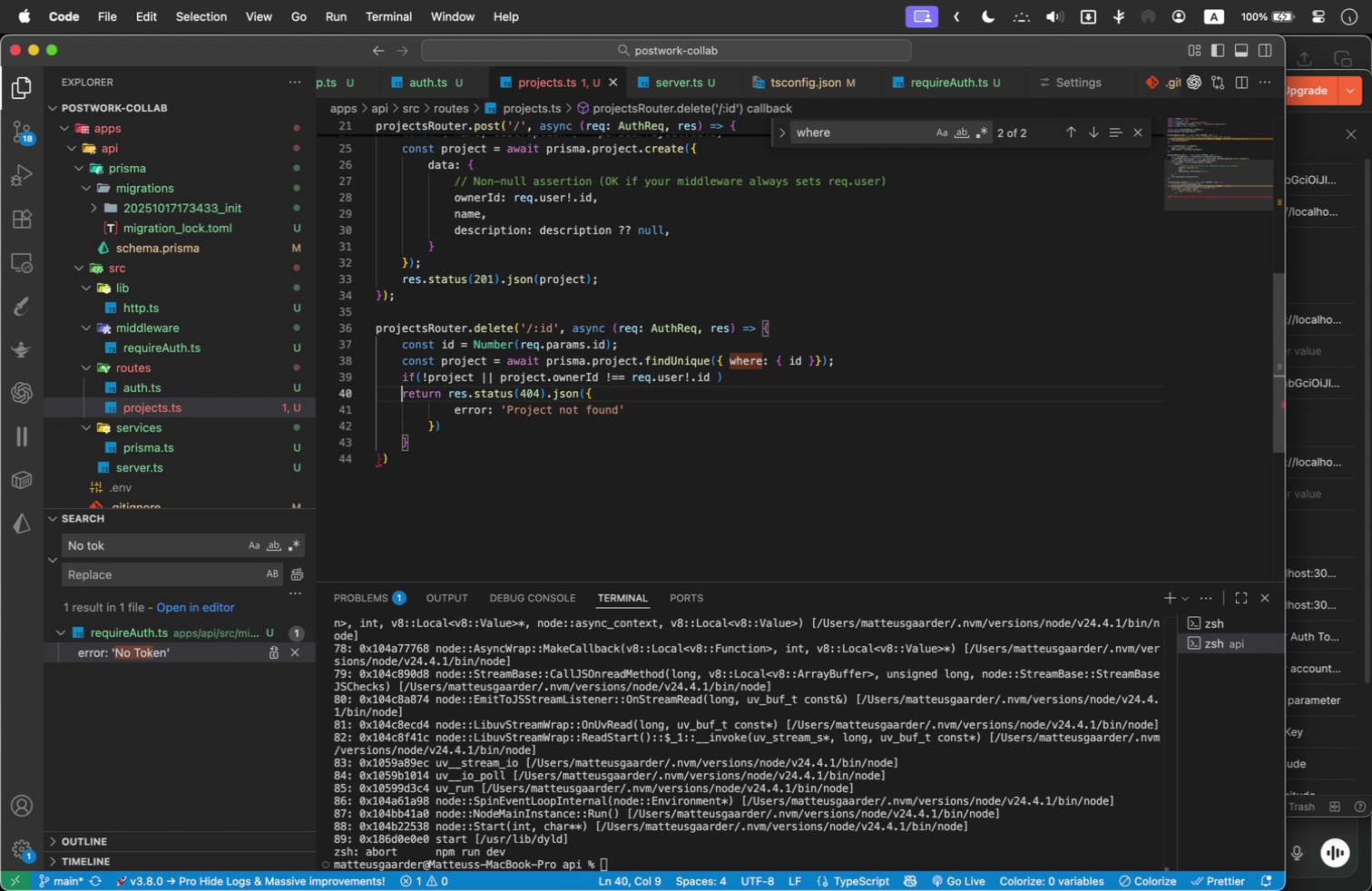 
key(Backspace)
 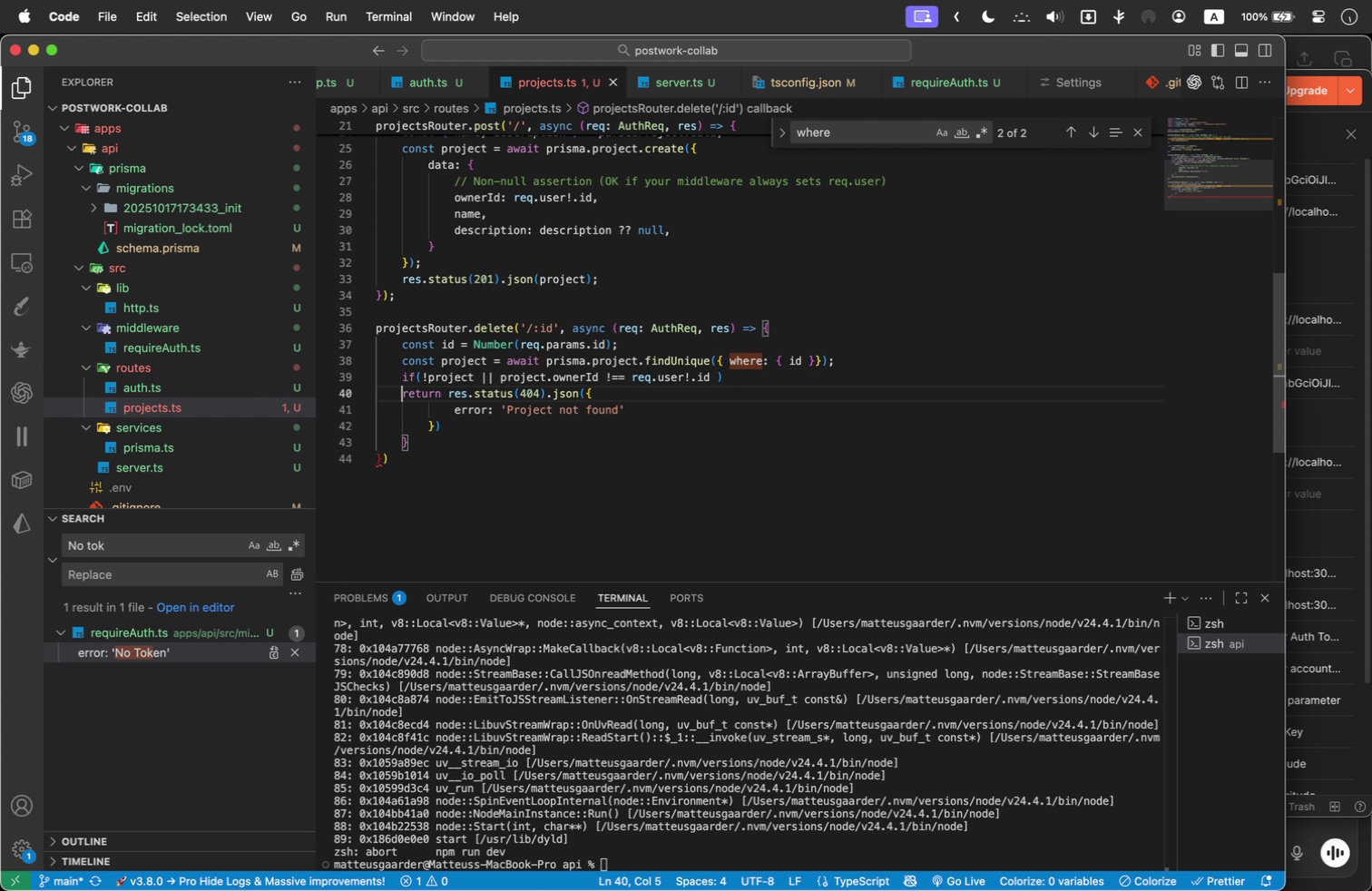 
key(Backspace)
 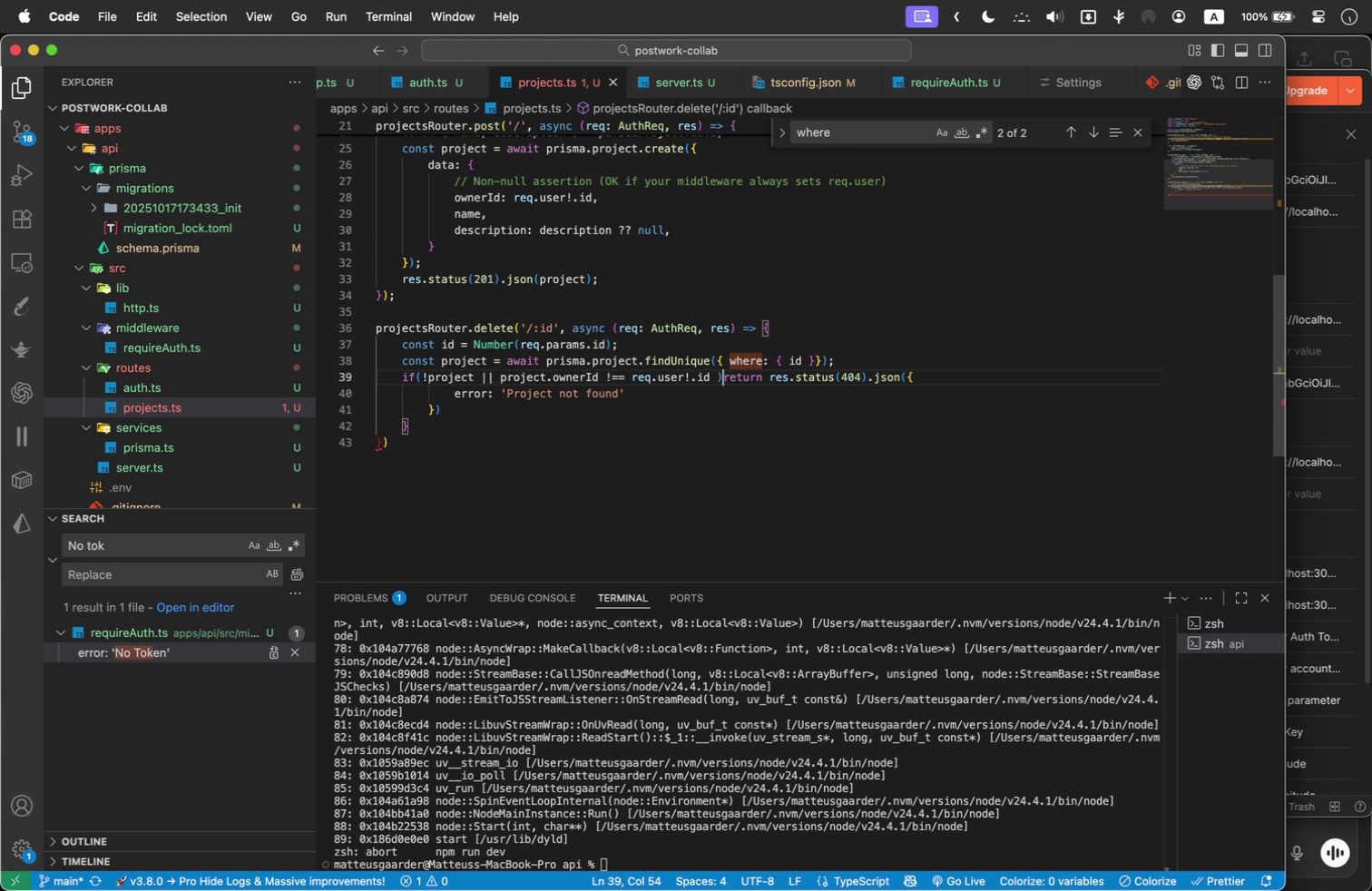 
key(Backspace)
 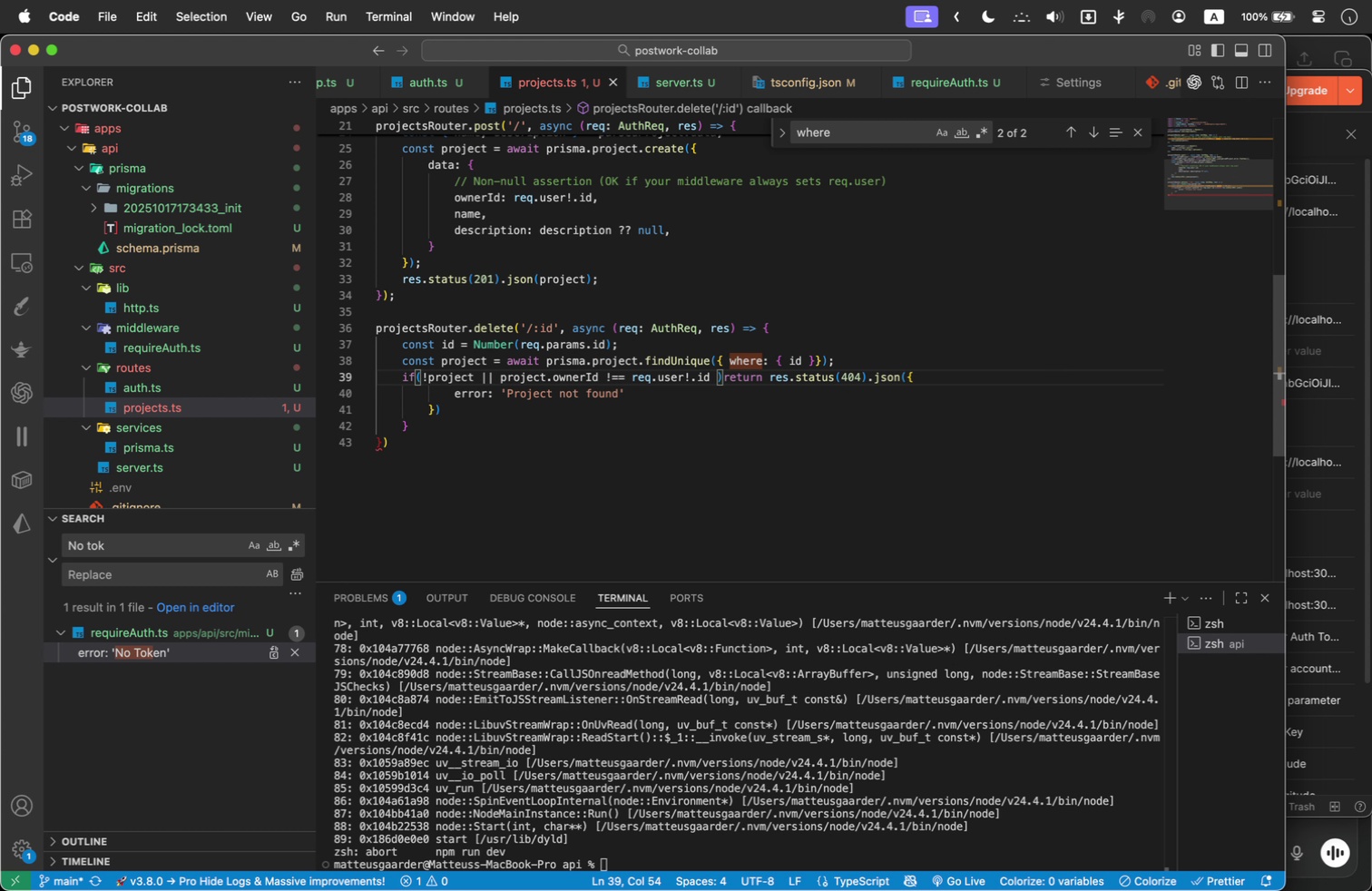 
key(Space)
 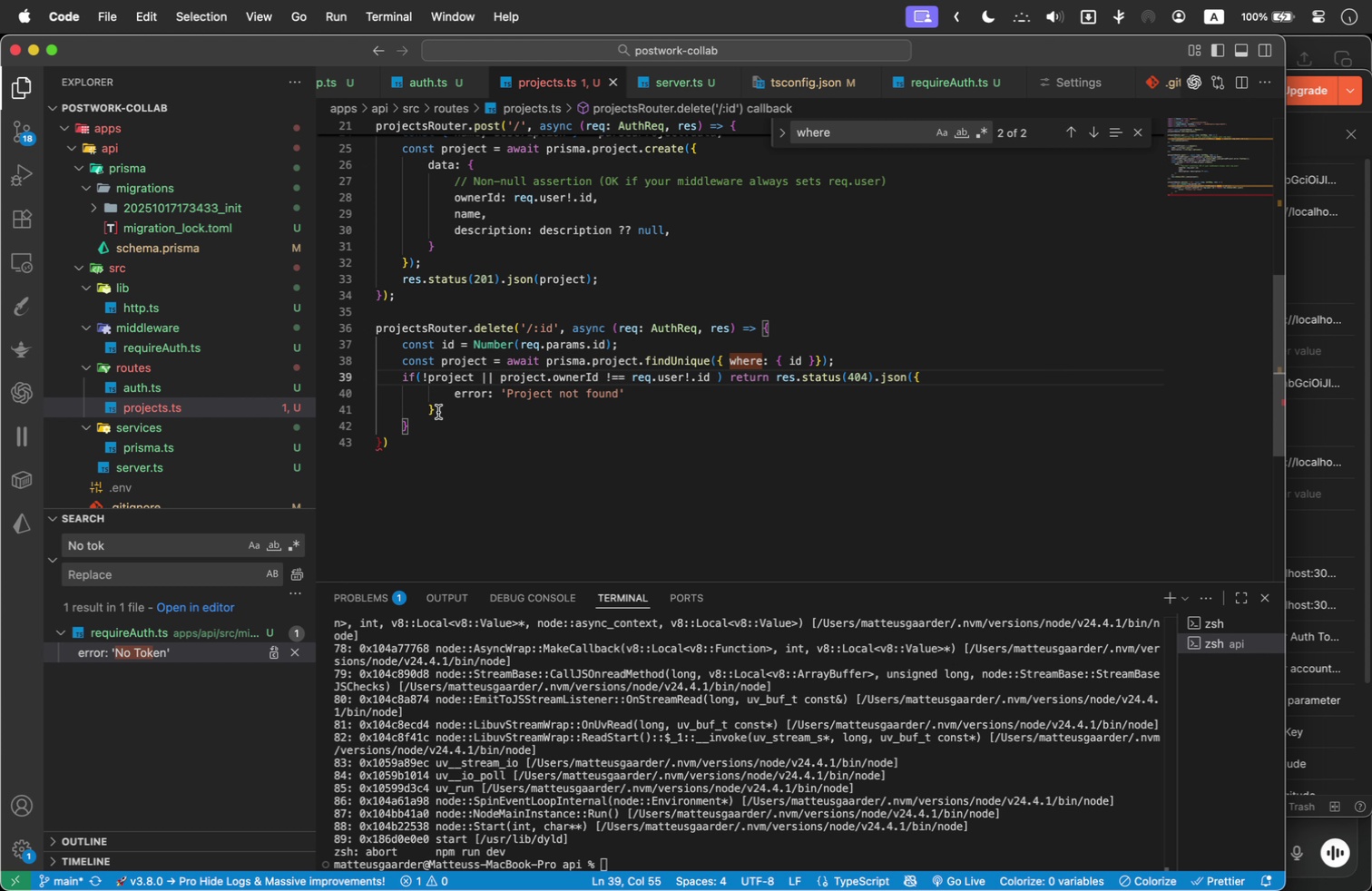 
left_click([436, 409])
 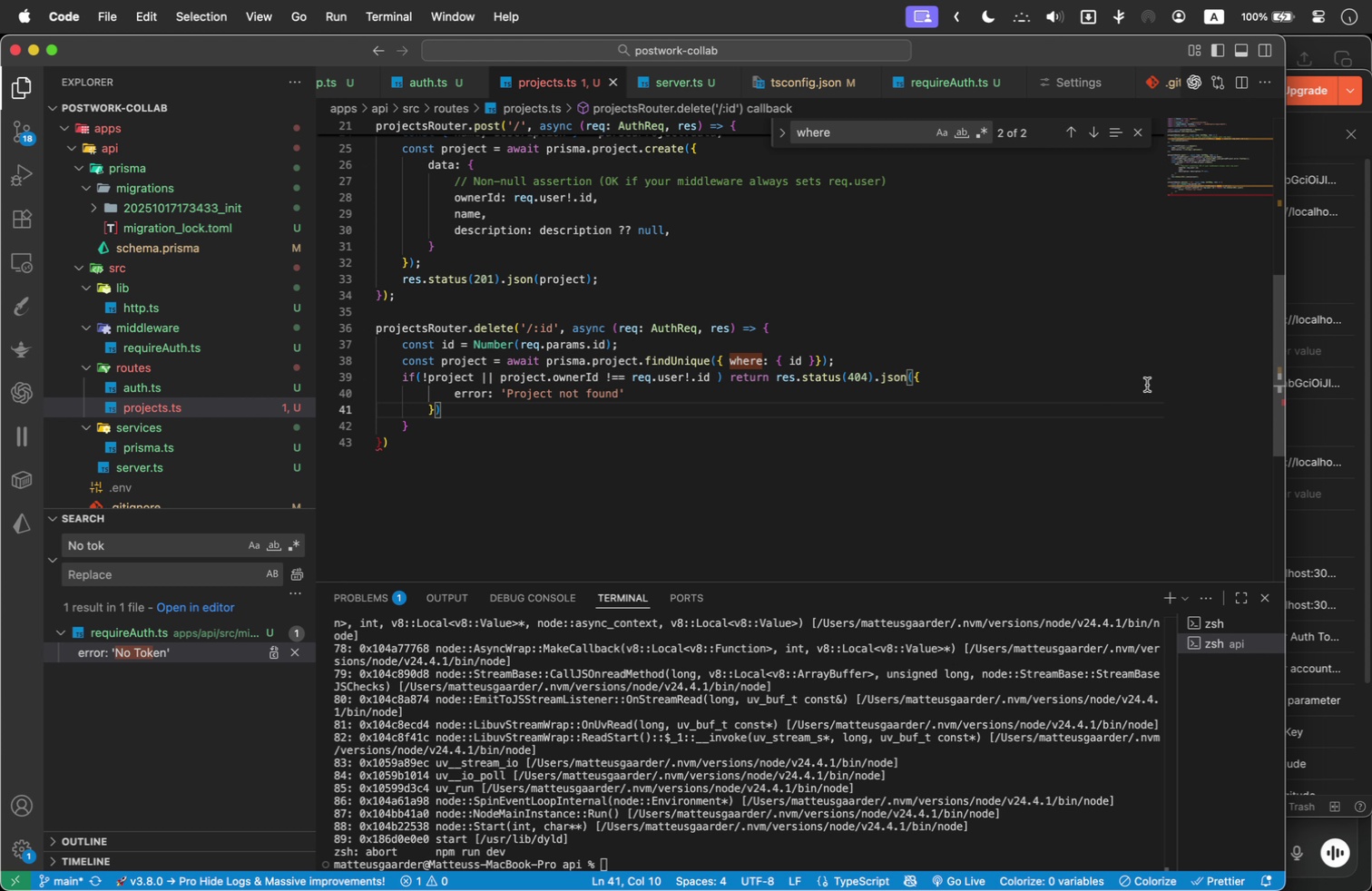 
wait(8.44)
 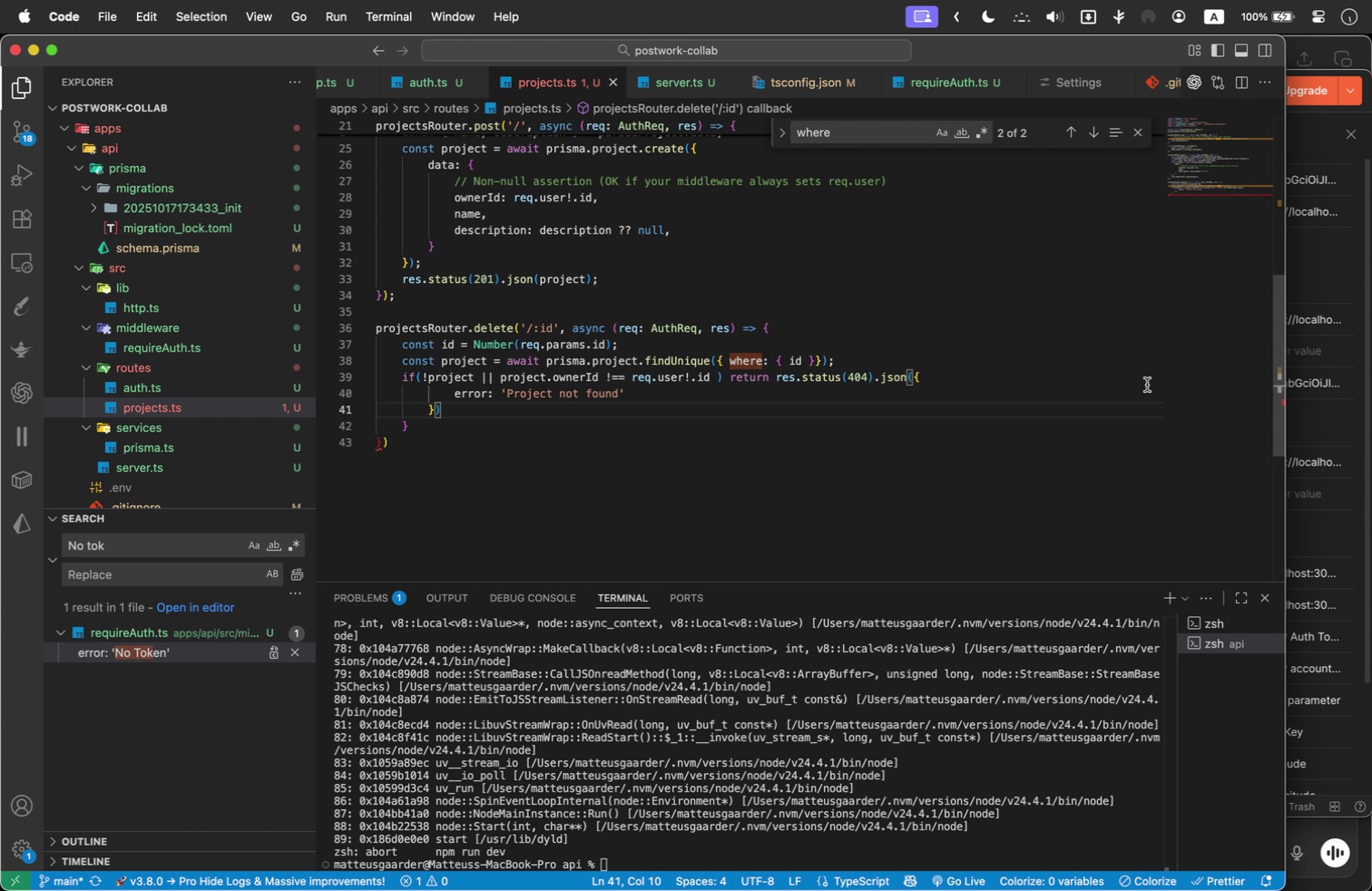 
left_click_drag(start_coordinate=[450, 389], to_coordinate=[455, 387])
 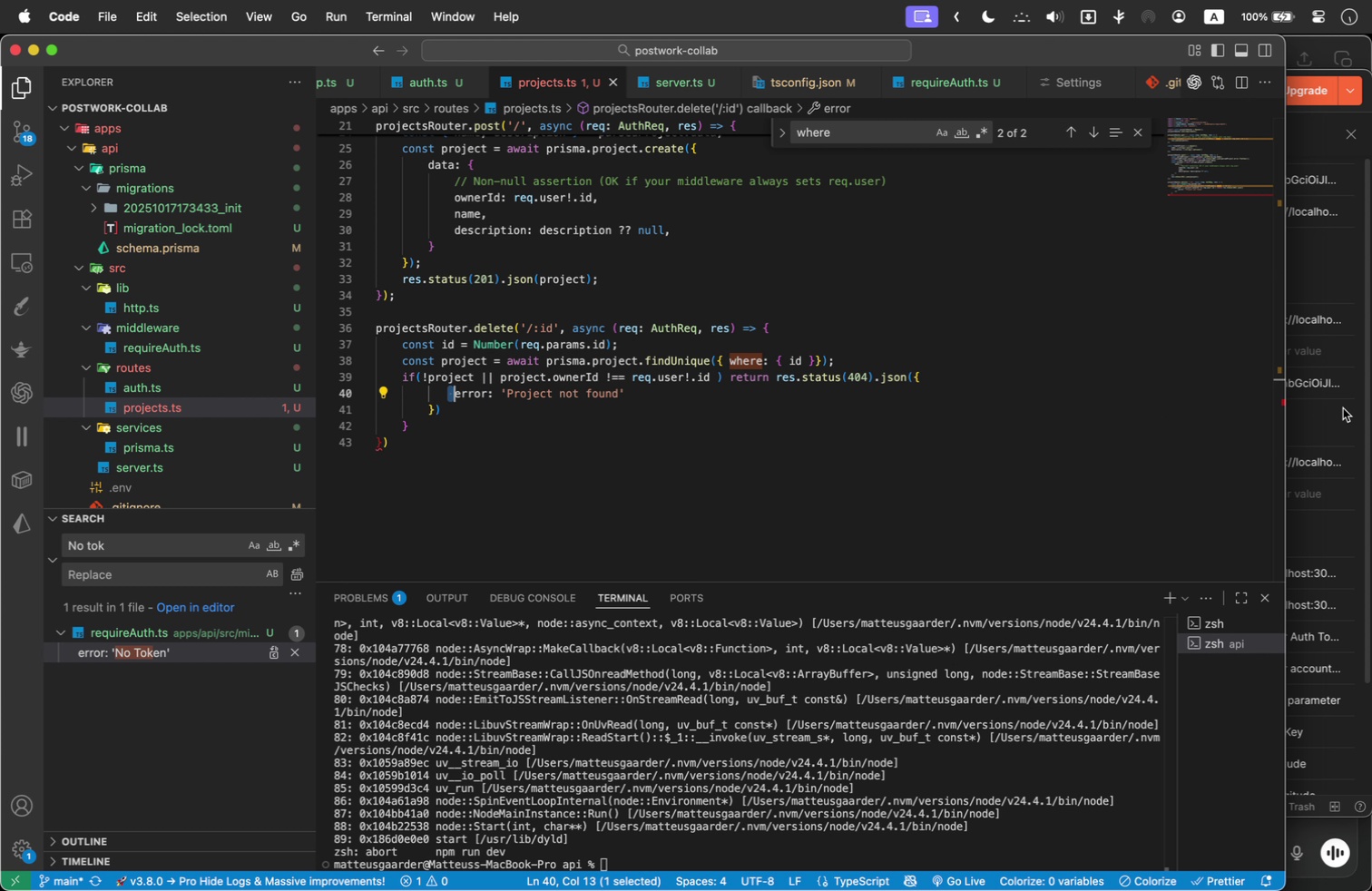 
key(Backspace)
 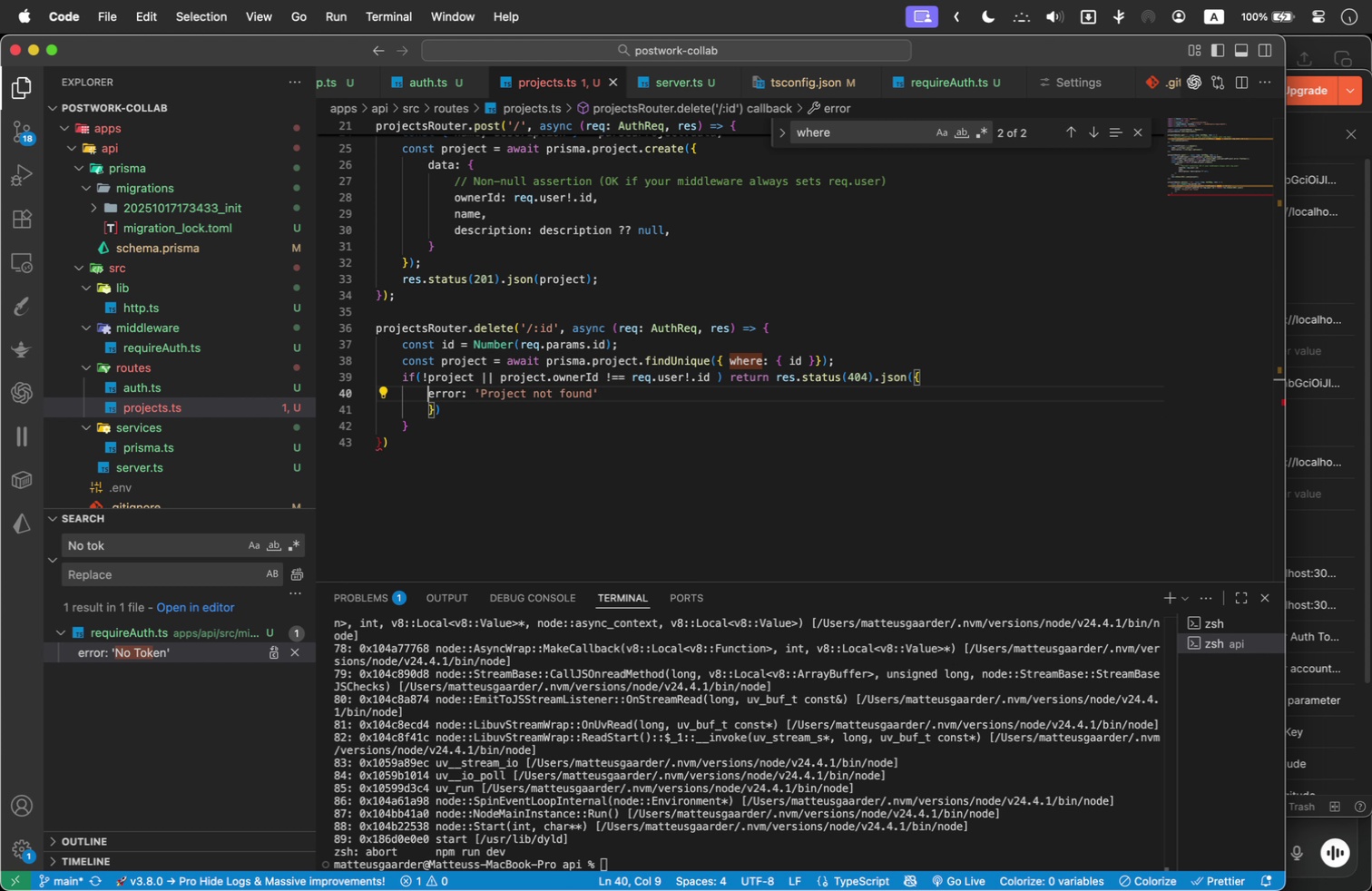 
key(Backspace)
 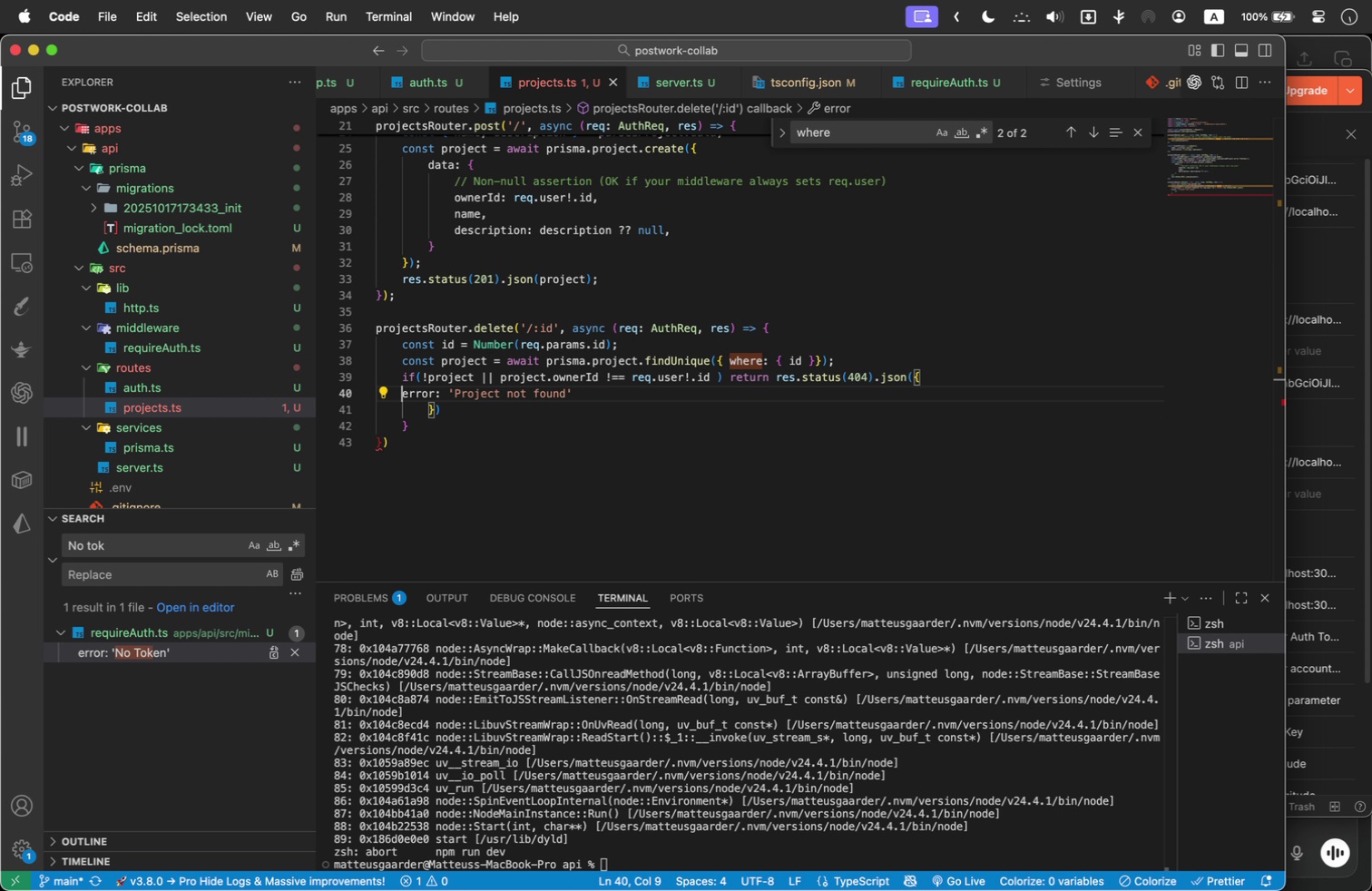 
key(Backspace)
 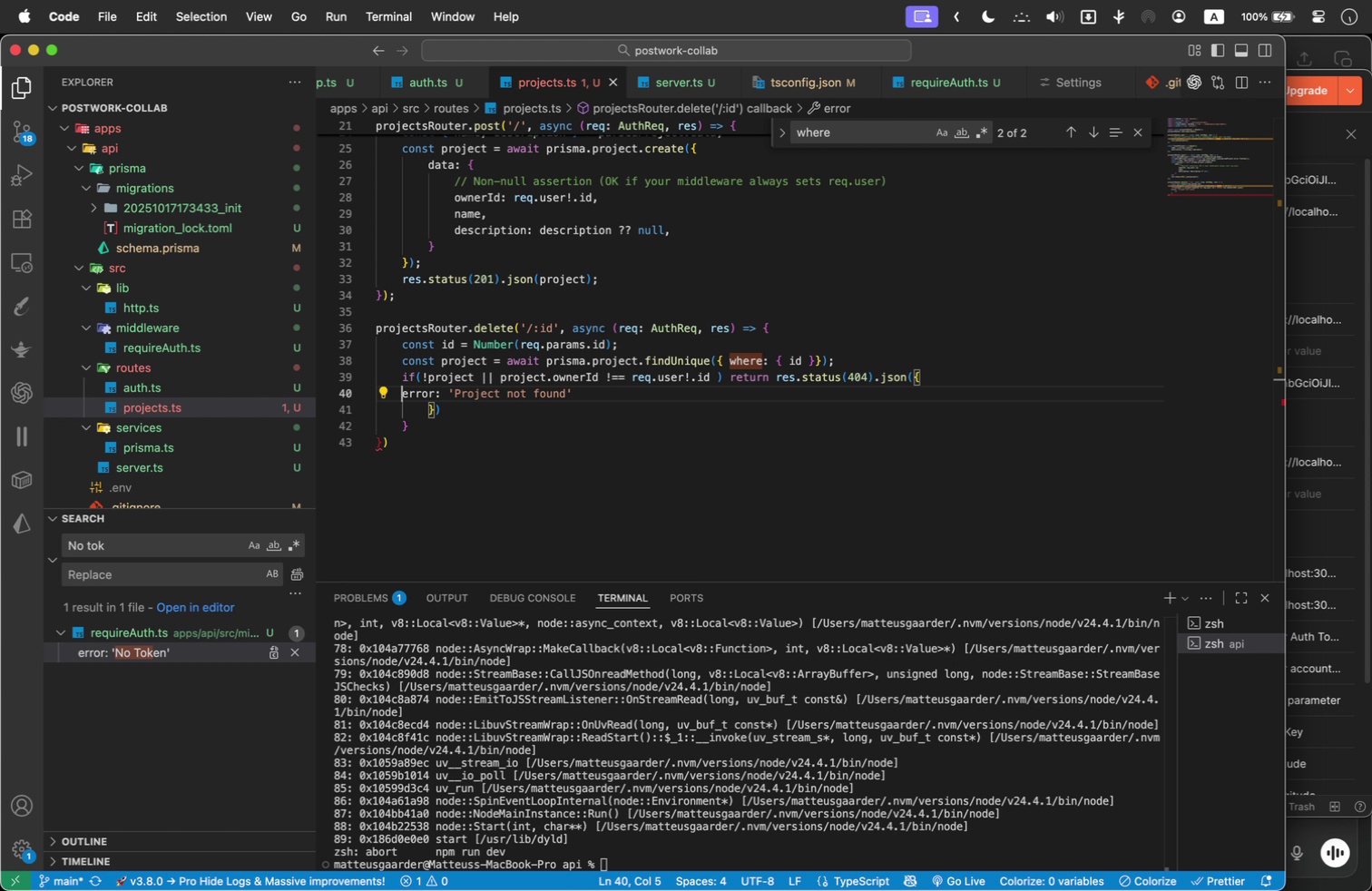 
key(Backspace)
 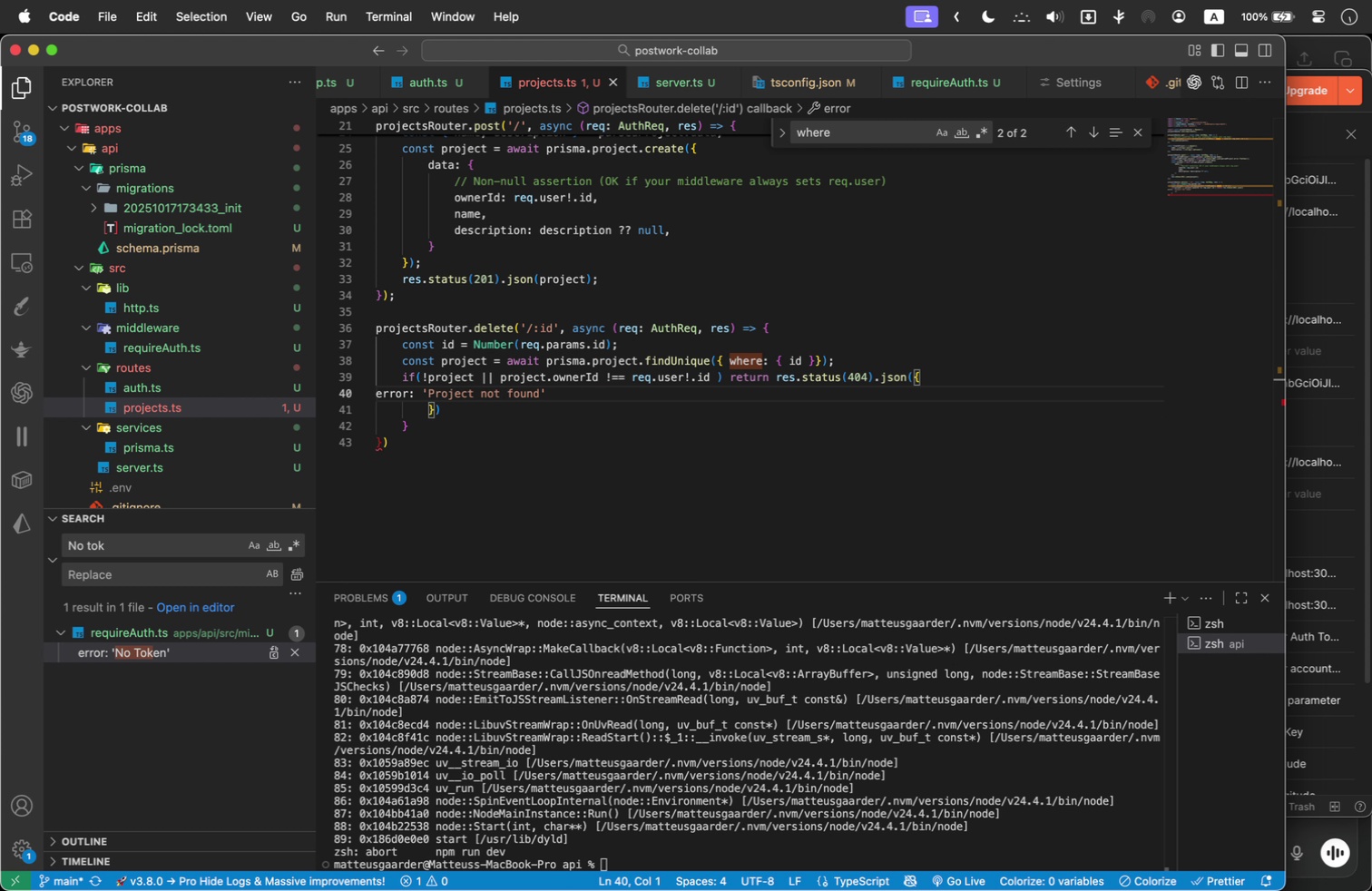 
key(Backspace)
 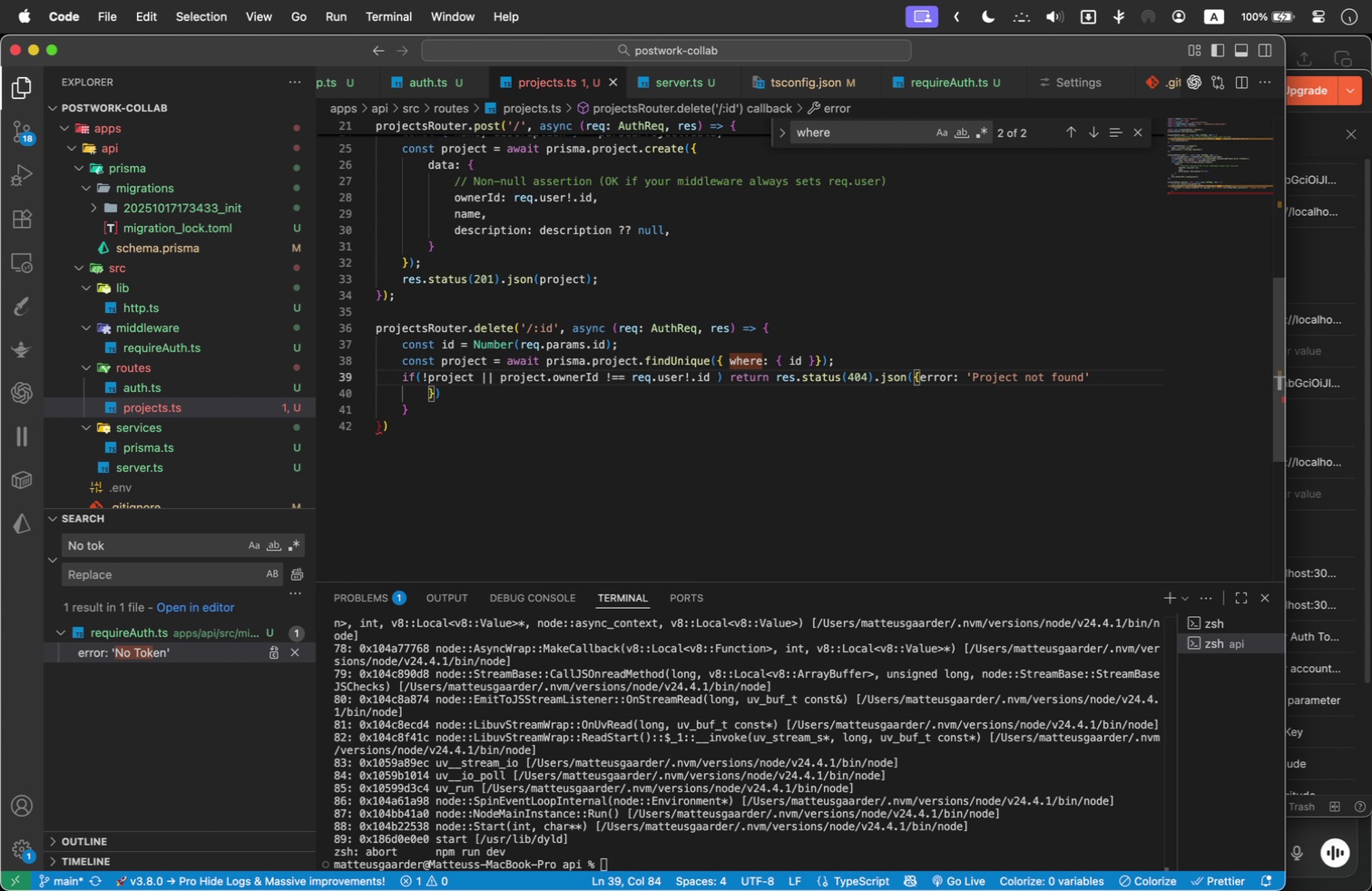 
key(Space)
 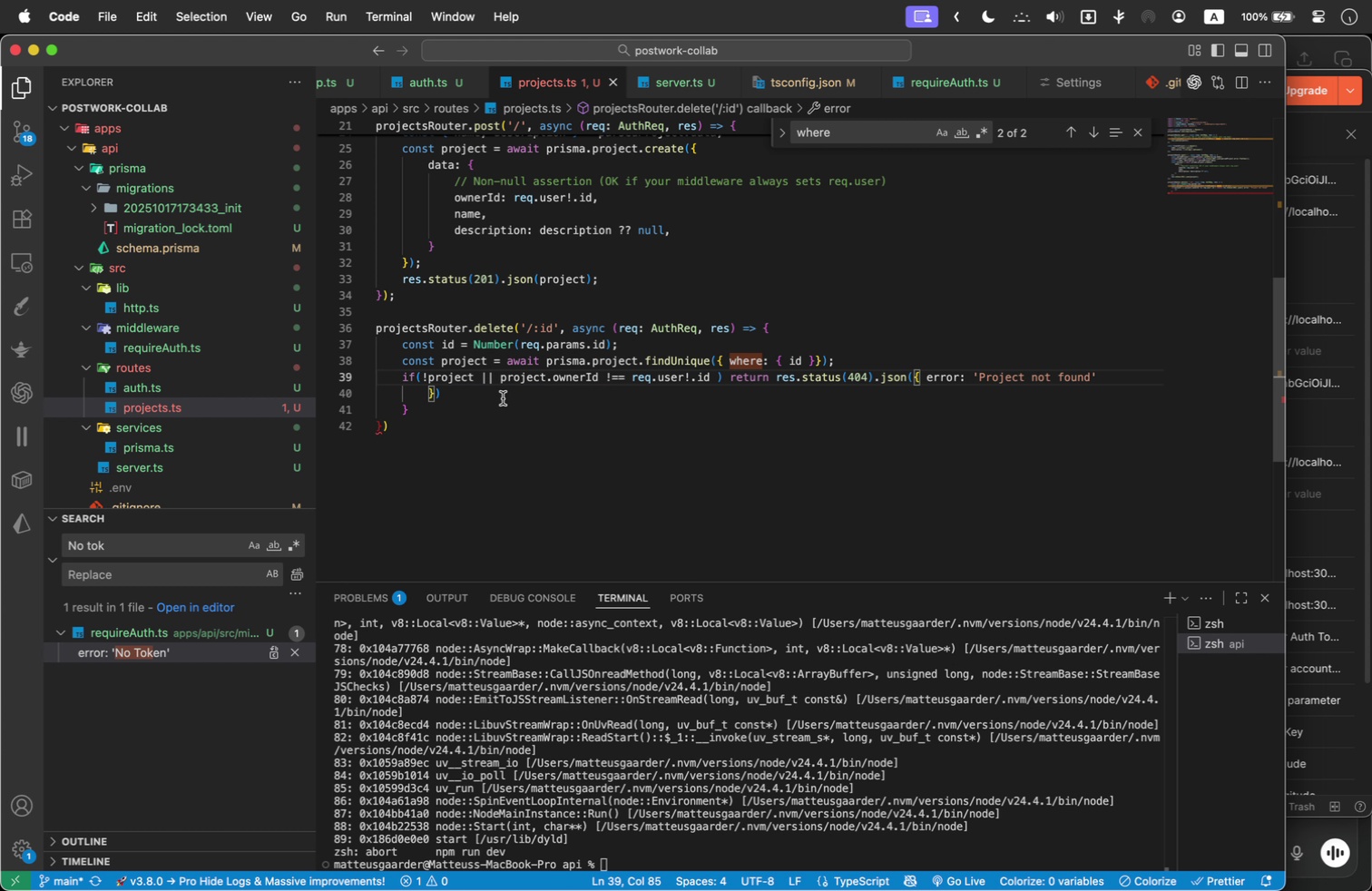 
left_click_drag(start_coordinate=[436, 390], to_coordinate=[429, 389])
 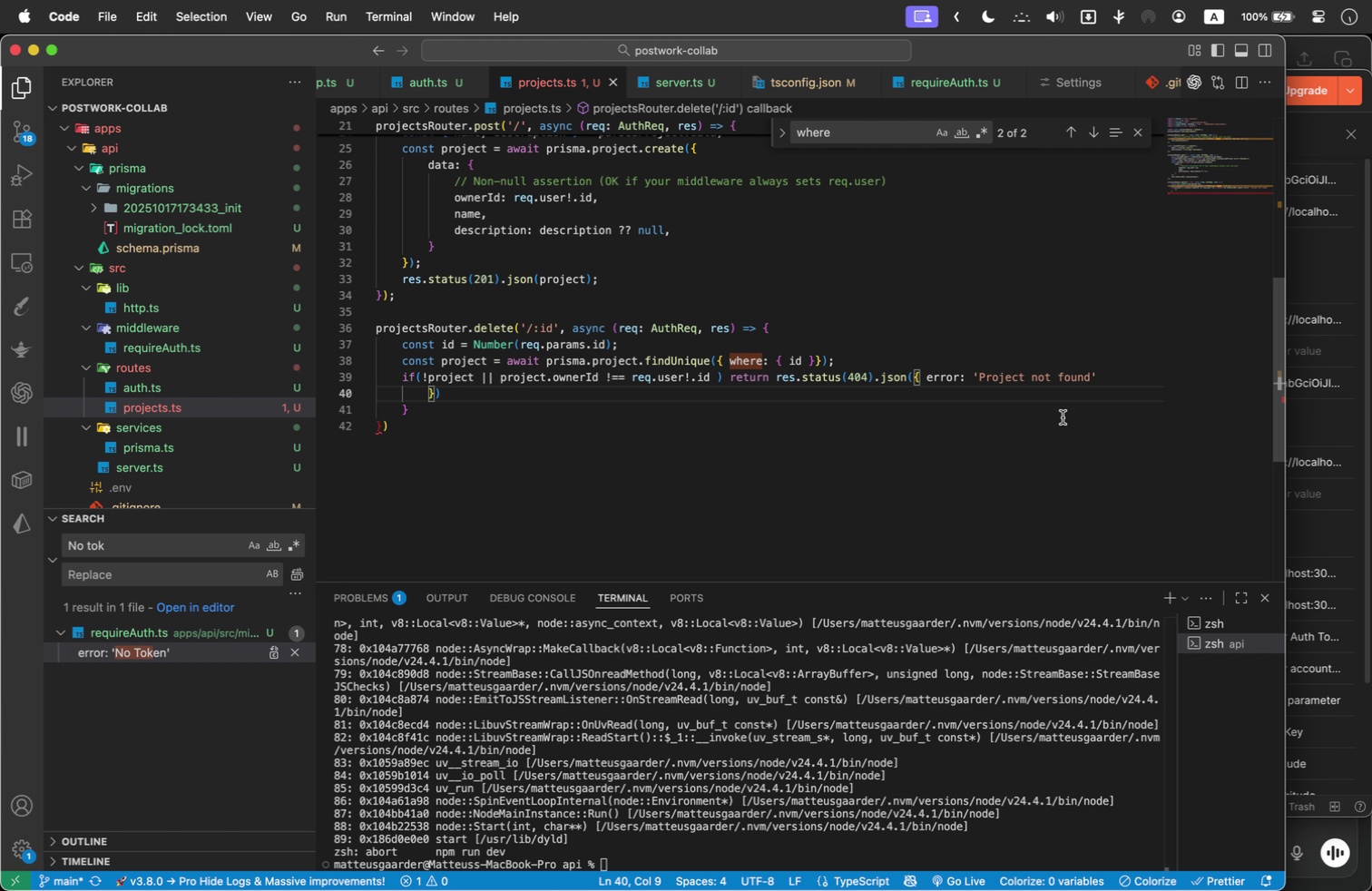 
key(Backspace)
 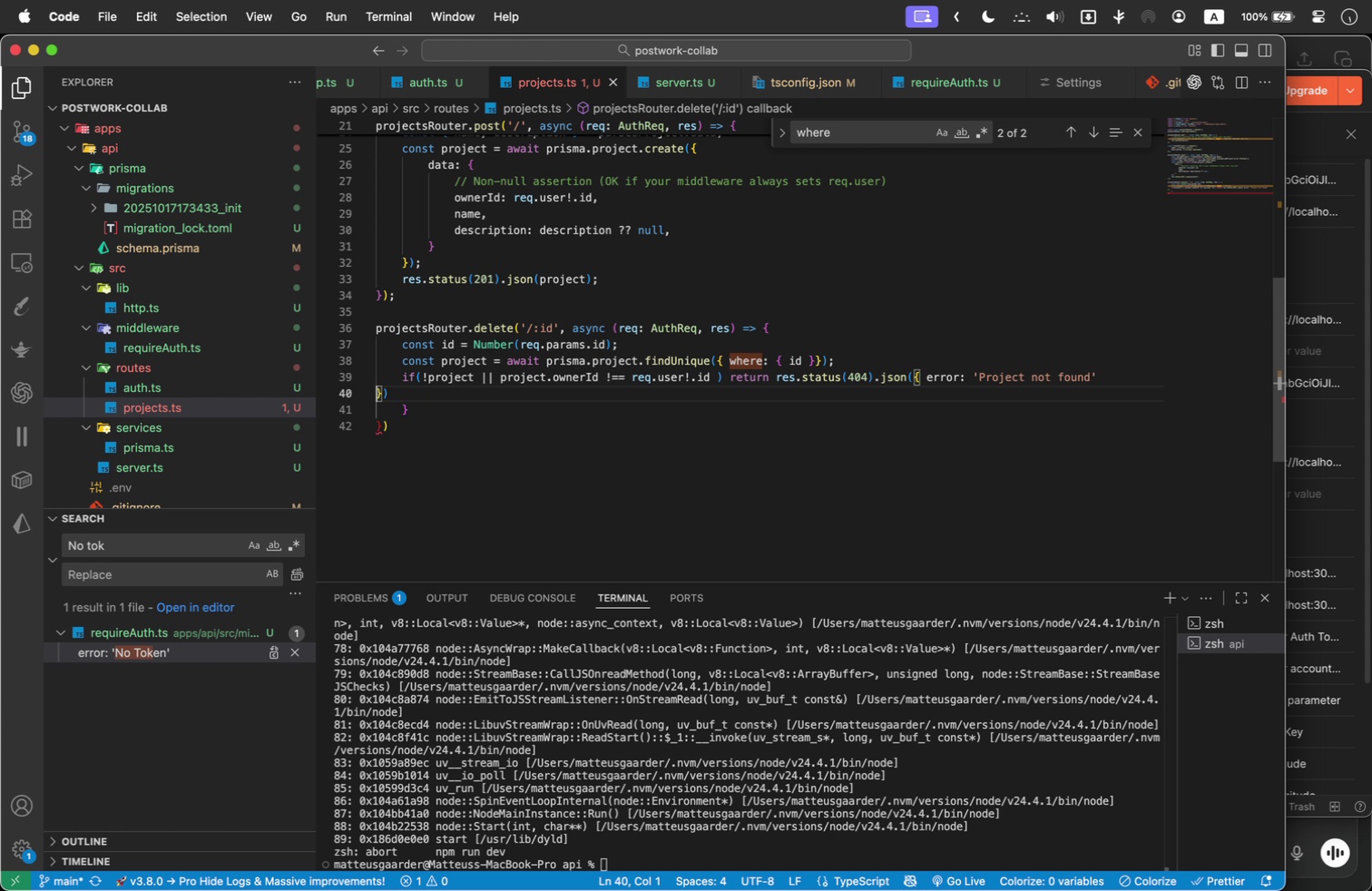 
key(Backspace)
 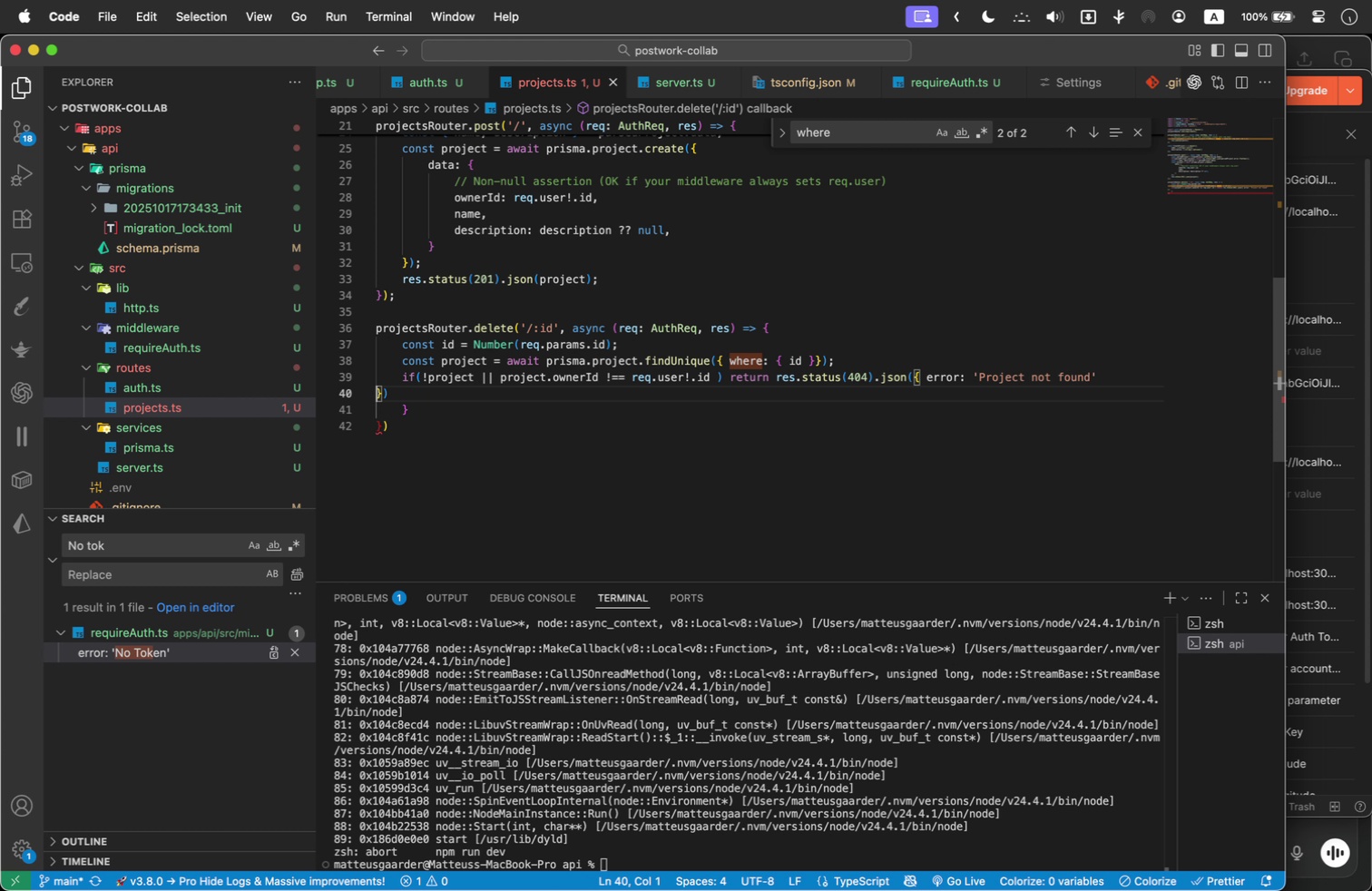 
key(Backspace)
 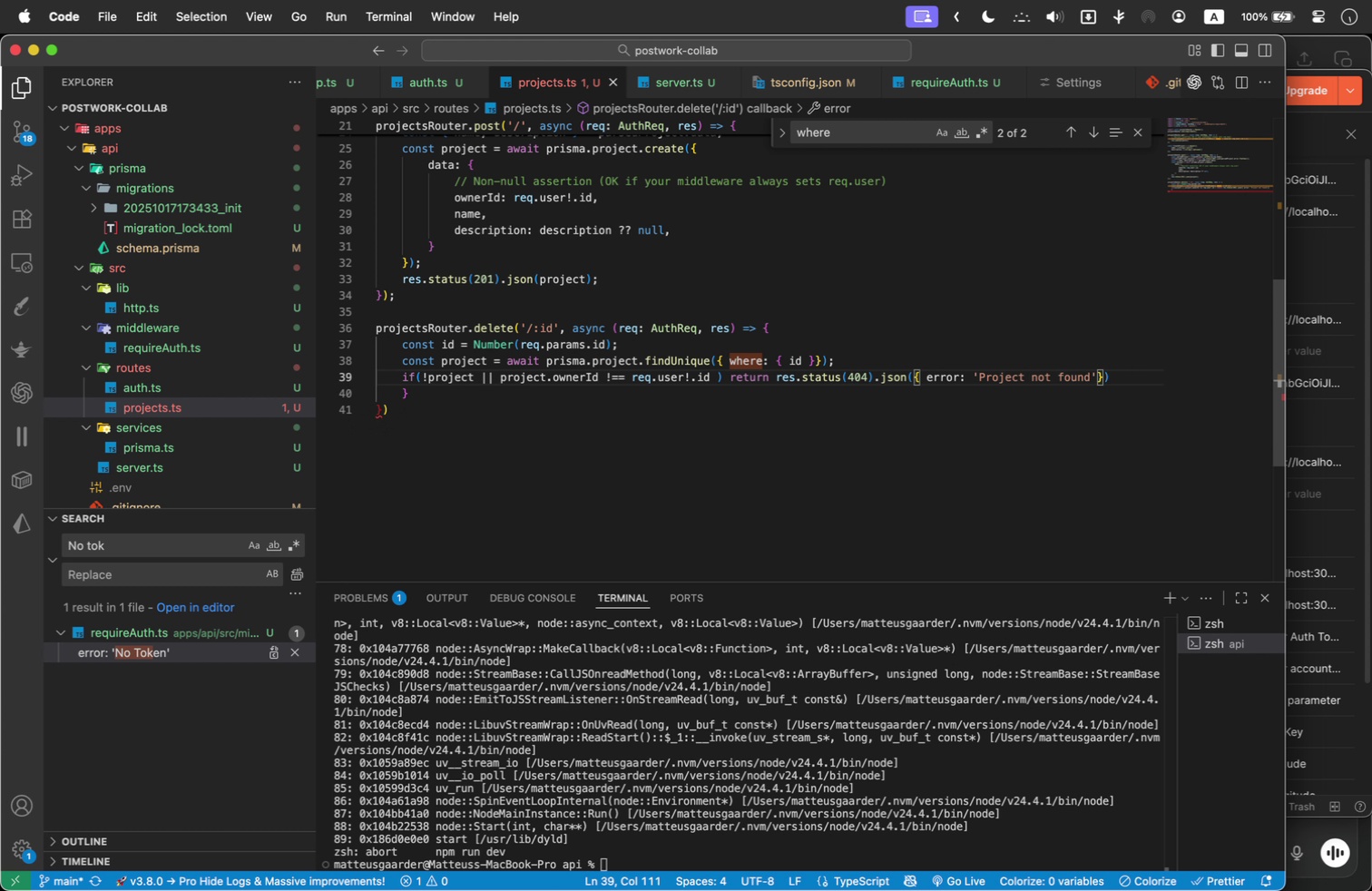 
key(Space)
 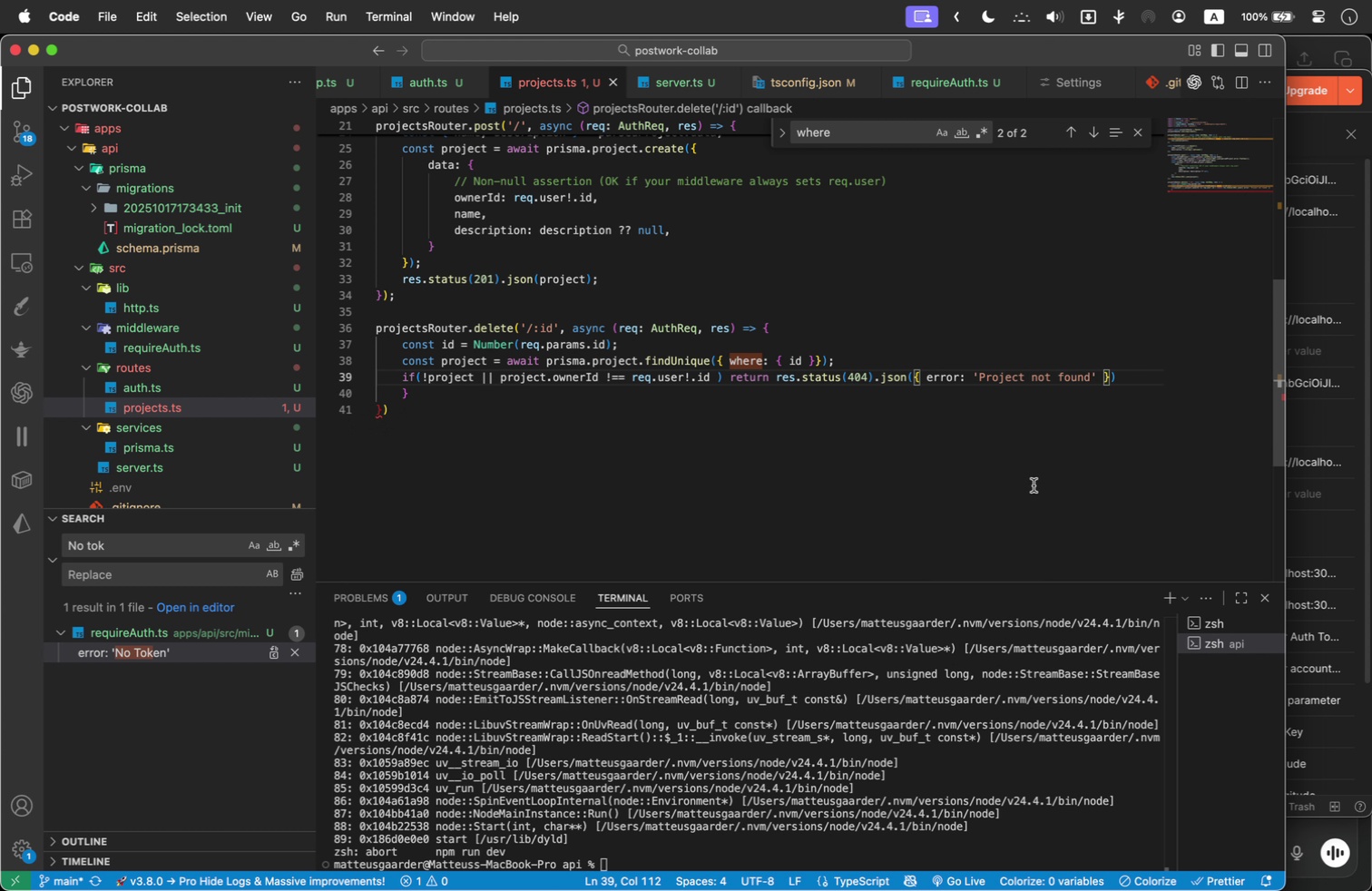 
left_click([1125, 379])
 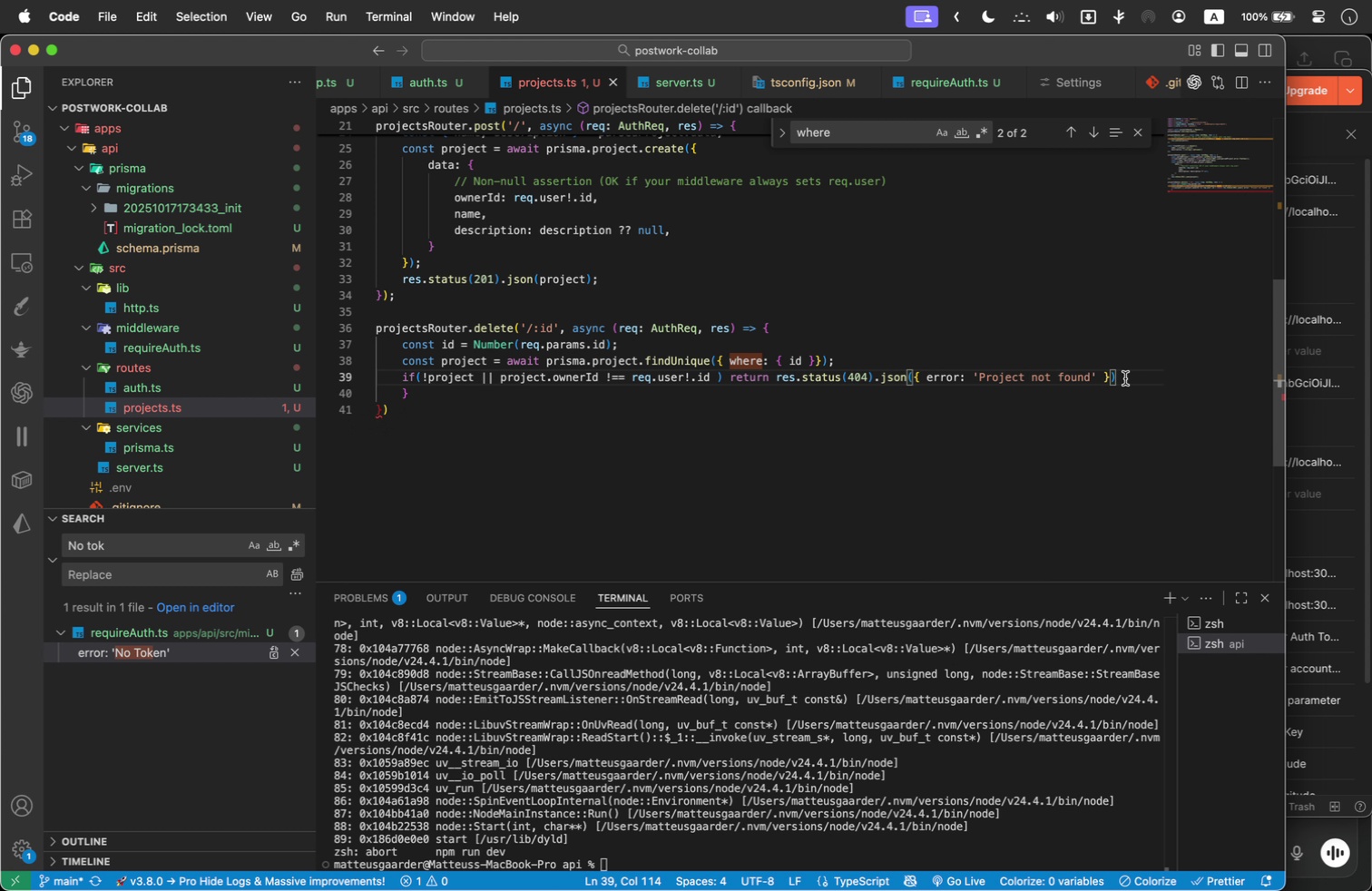 
key(Semicolon)
 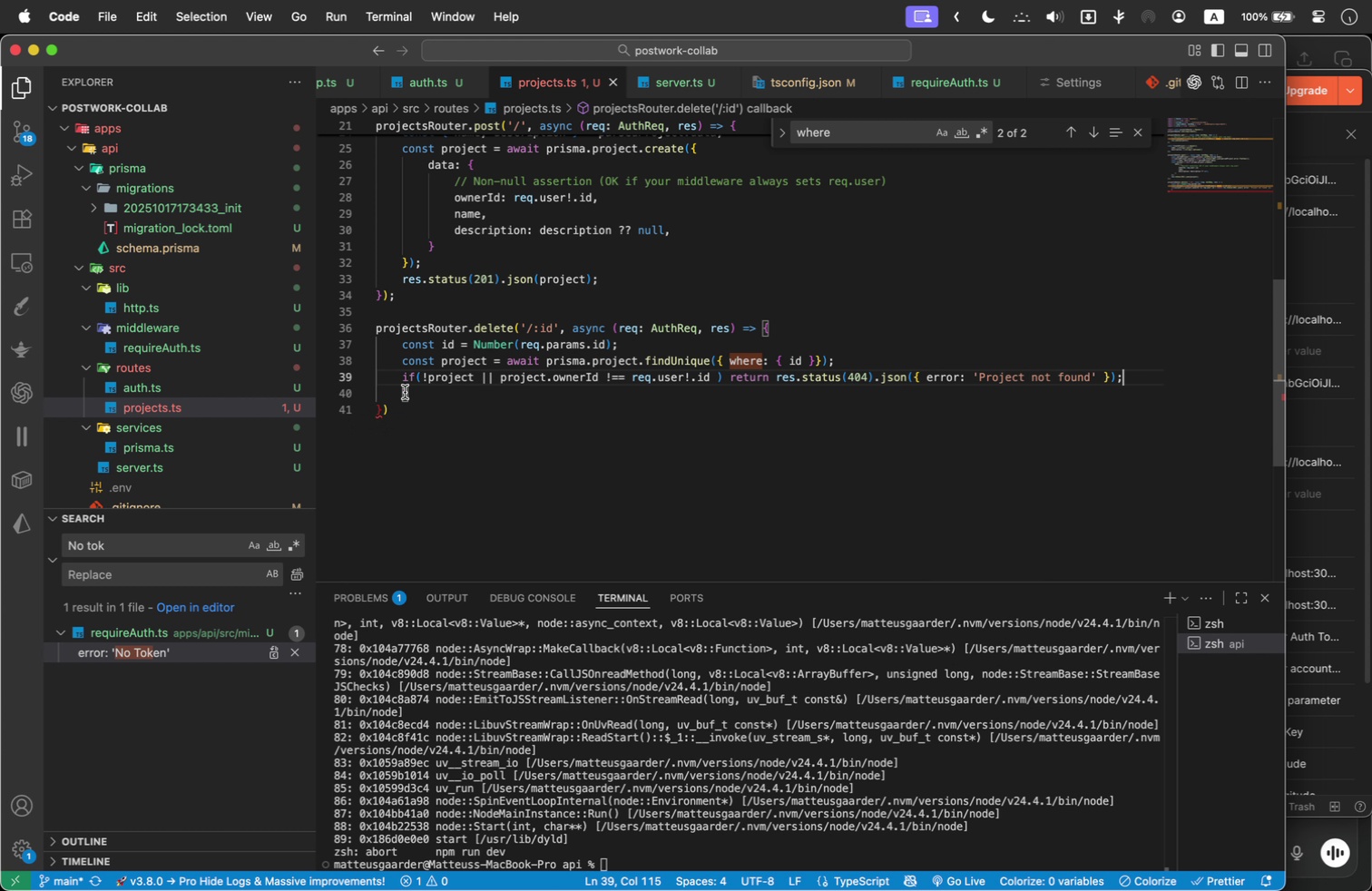 
left_click([401, 392])
 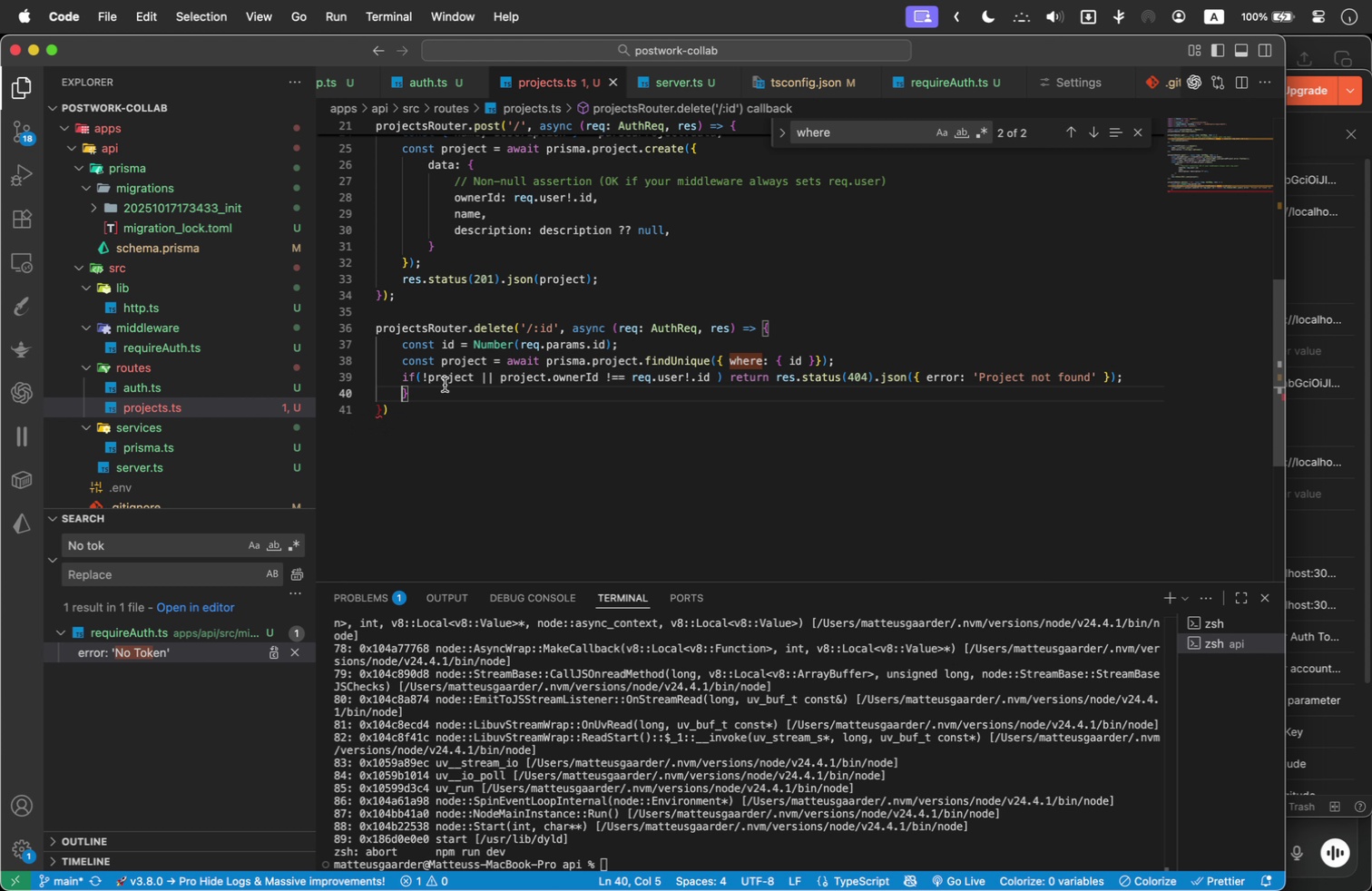 
key(Meta+V)
 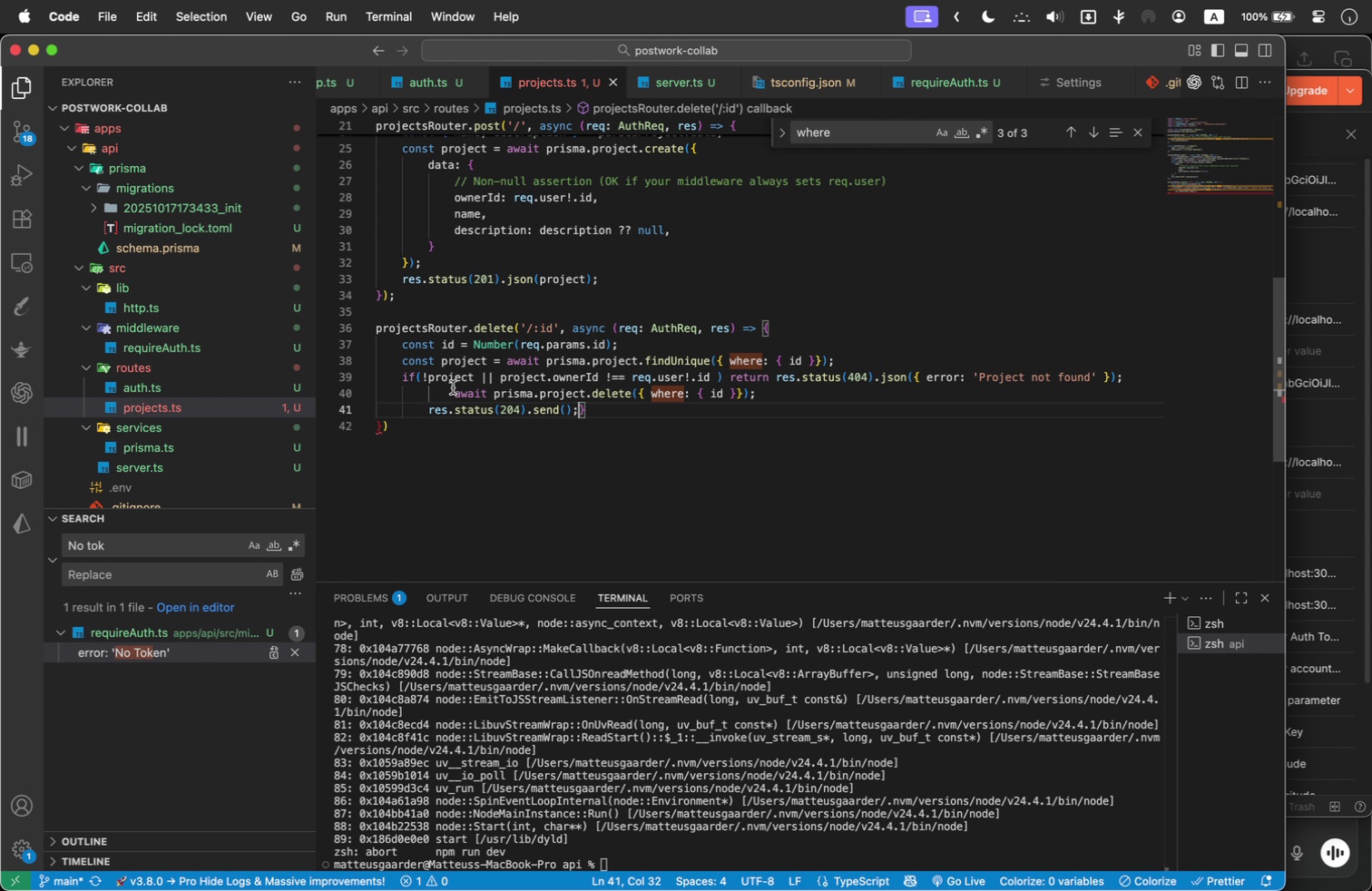 
left_click([454, 387])
 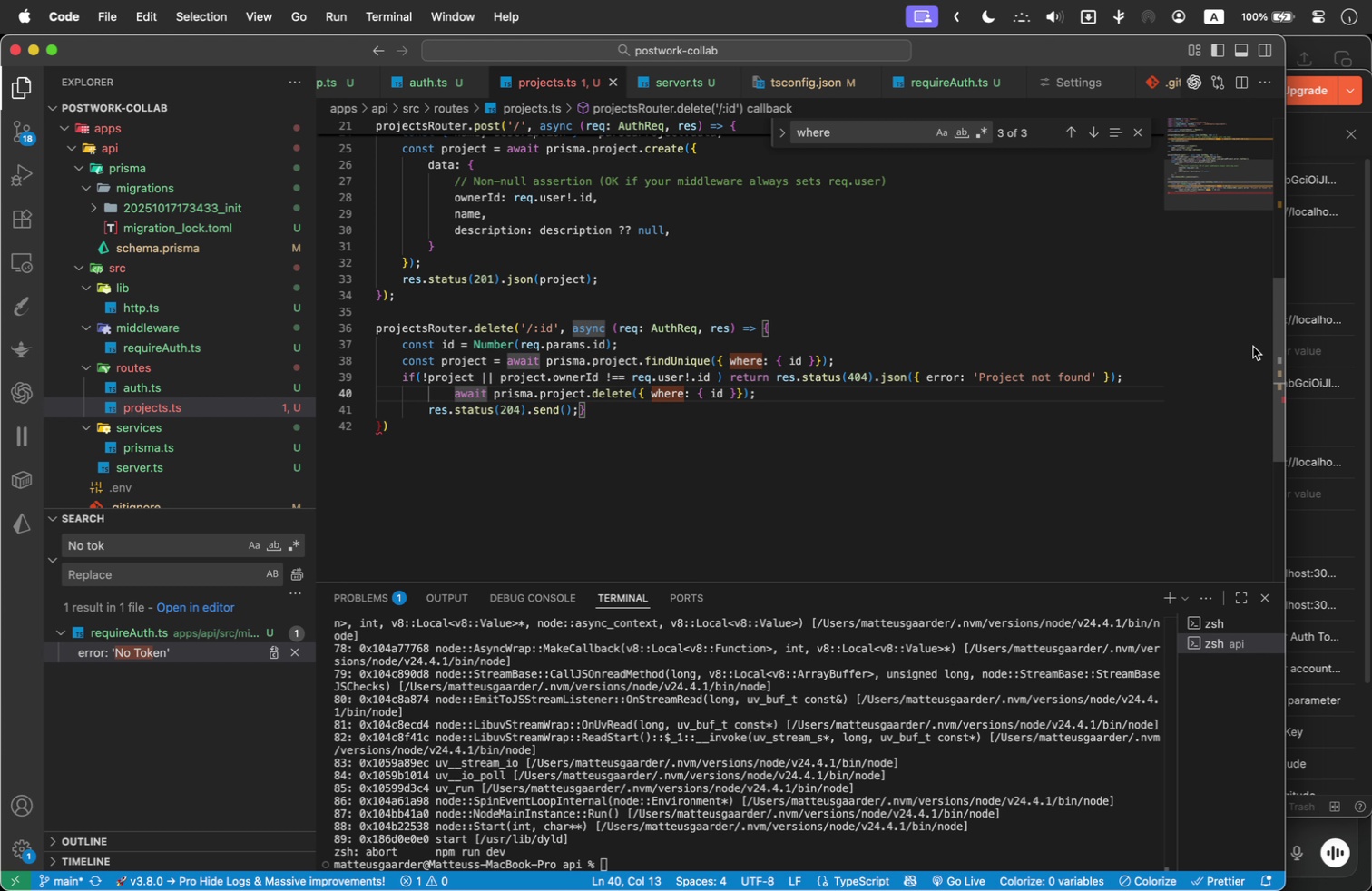 
key(Backspace)
 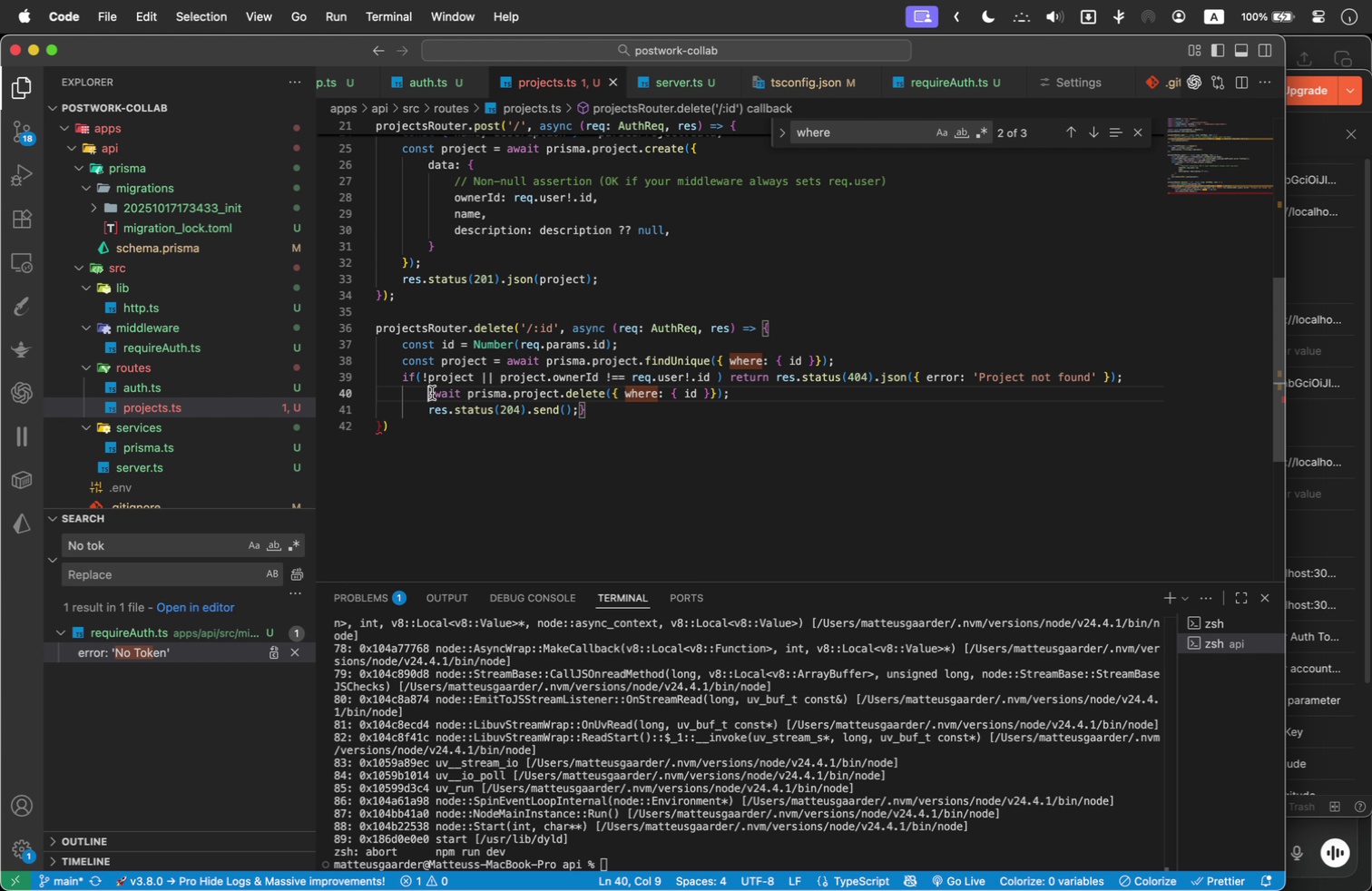 
mouse_move([456, 401])
 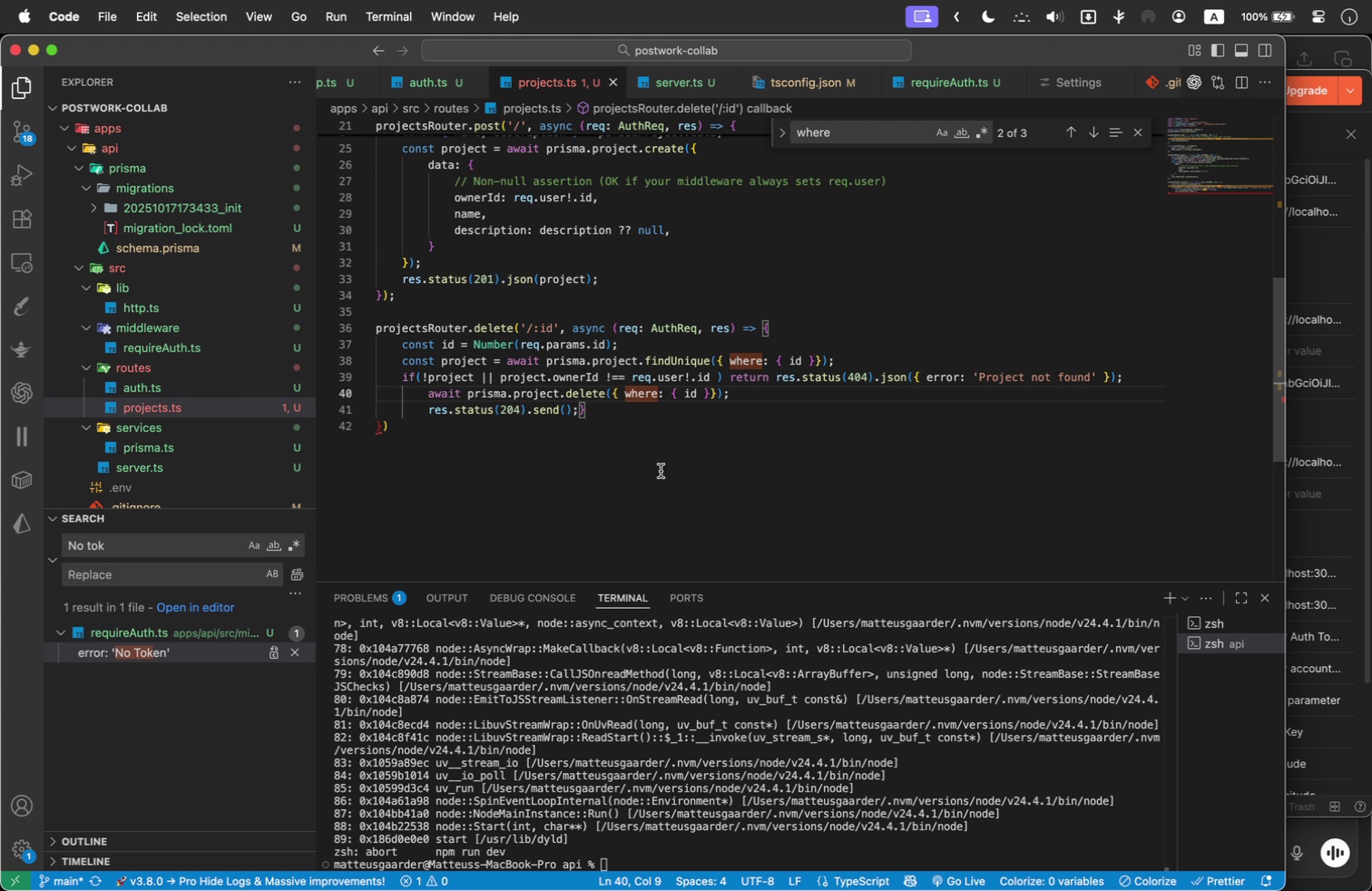 
left_click([654, 461])
 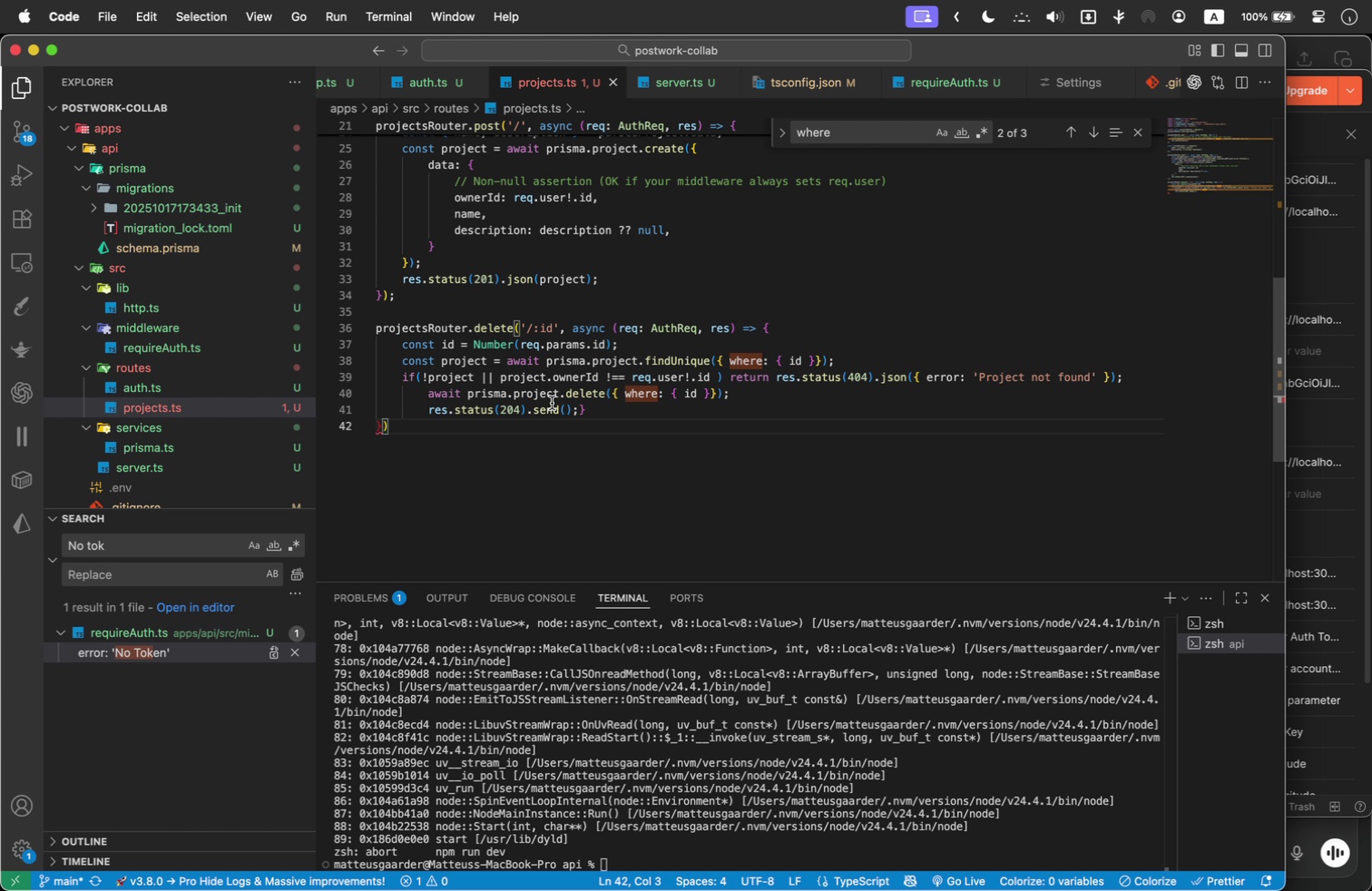 
wait(6.39)
 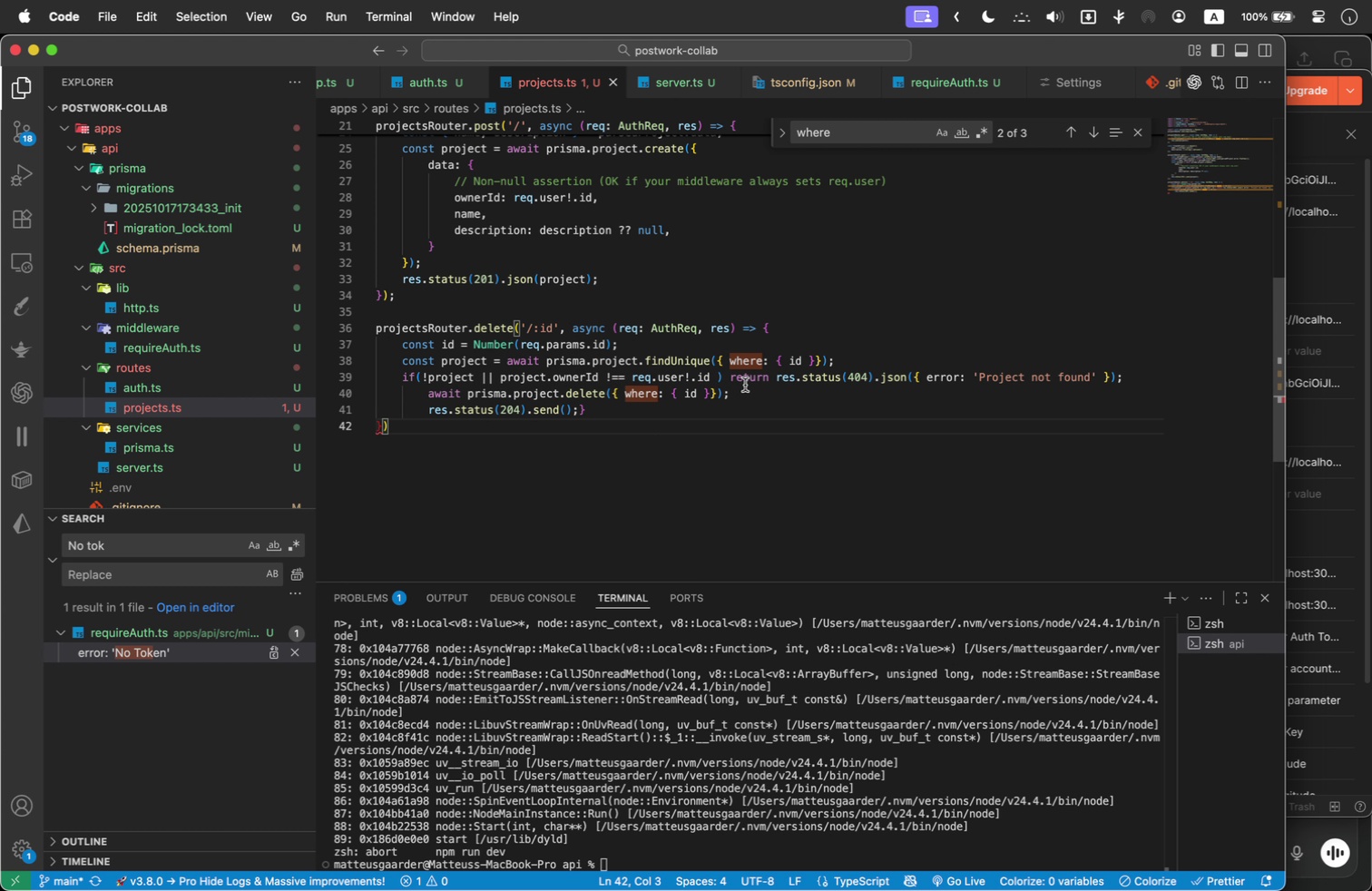 
left_click([590, 408])
 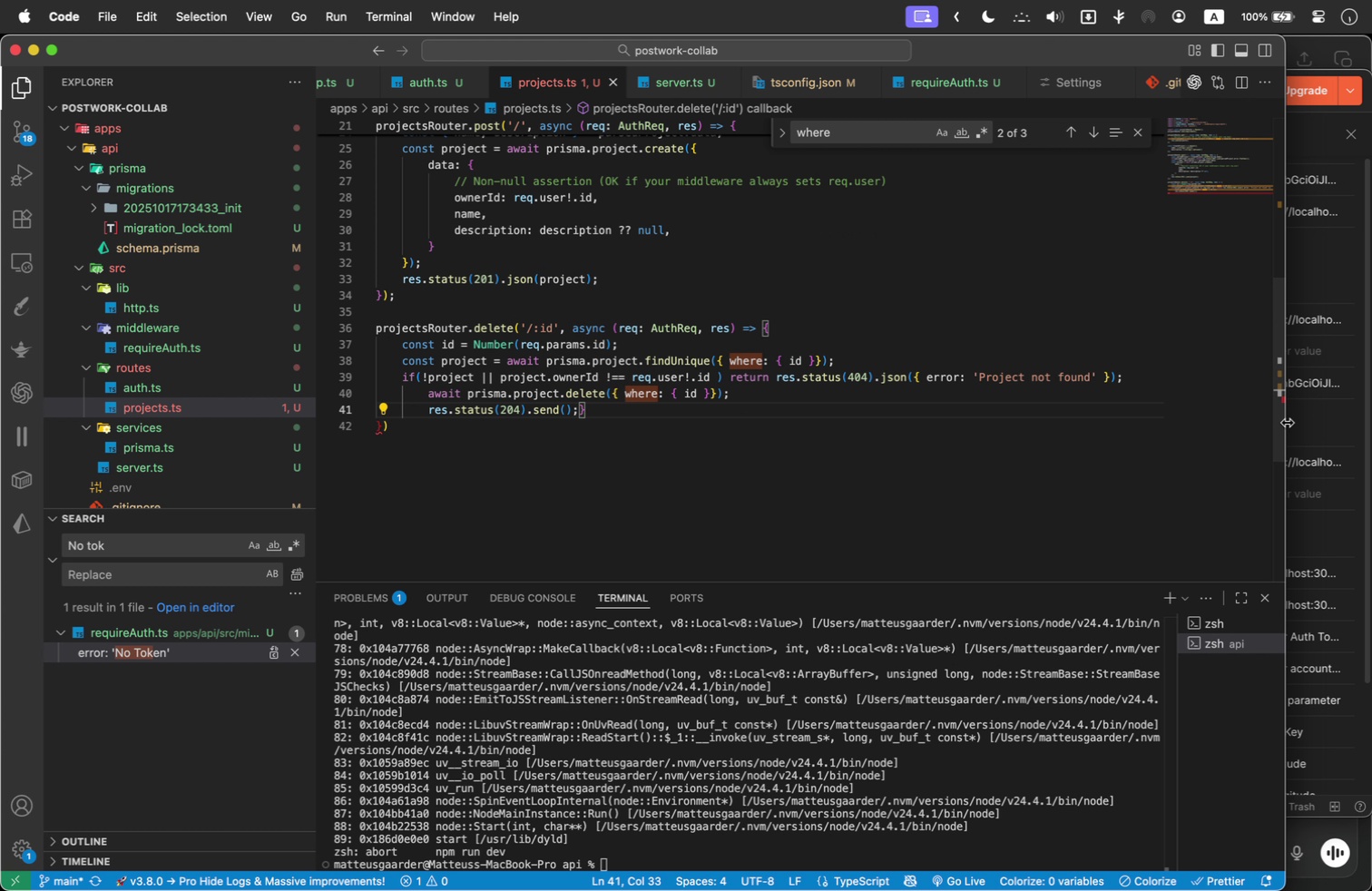 
key(Backspace)
 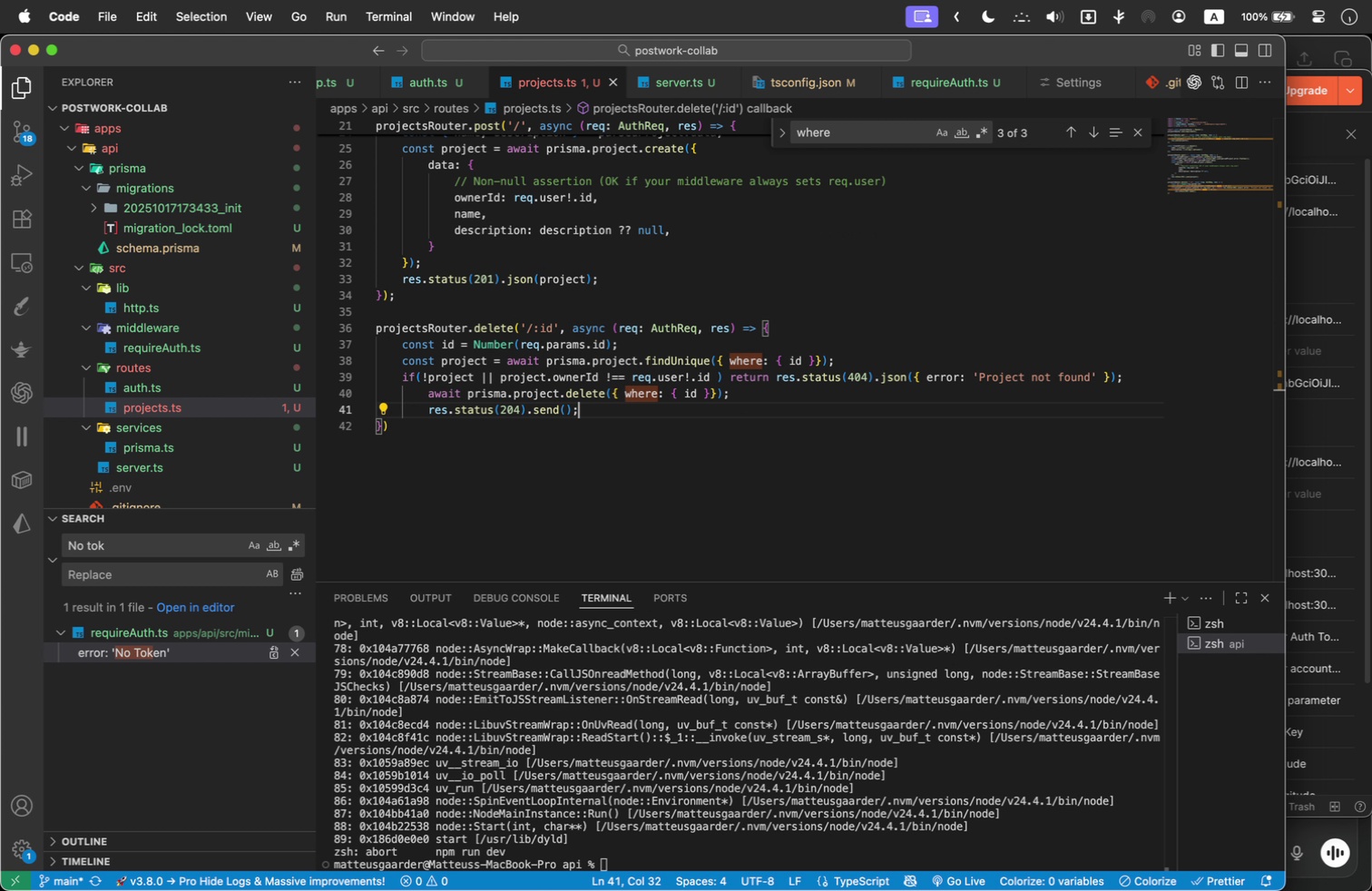 
key(Backspace)
 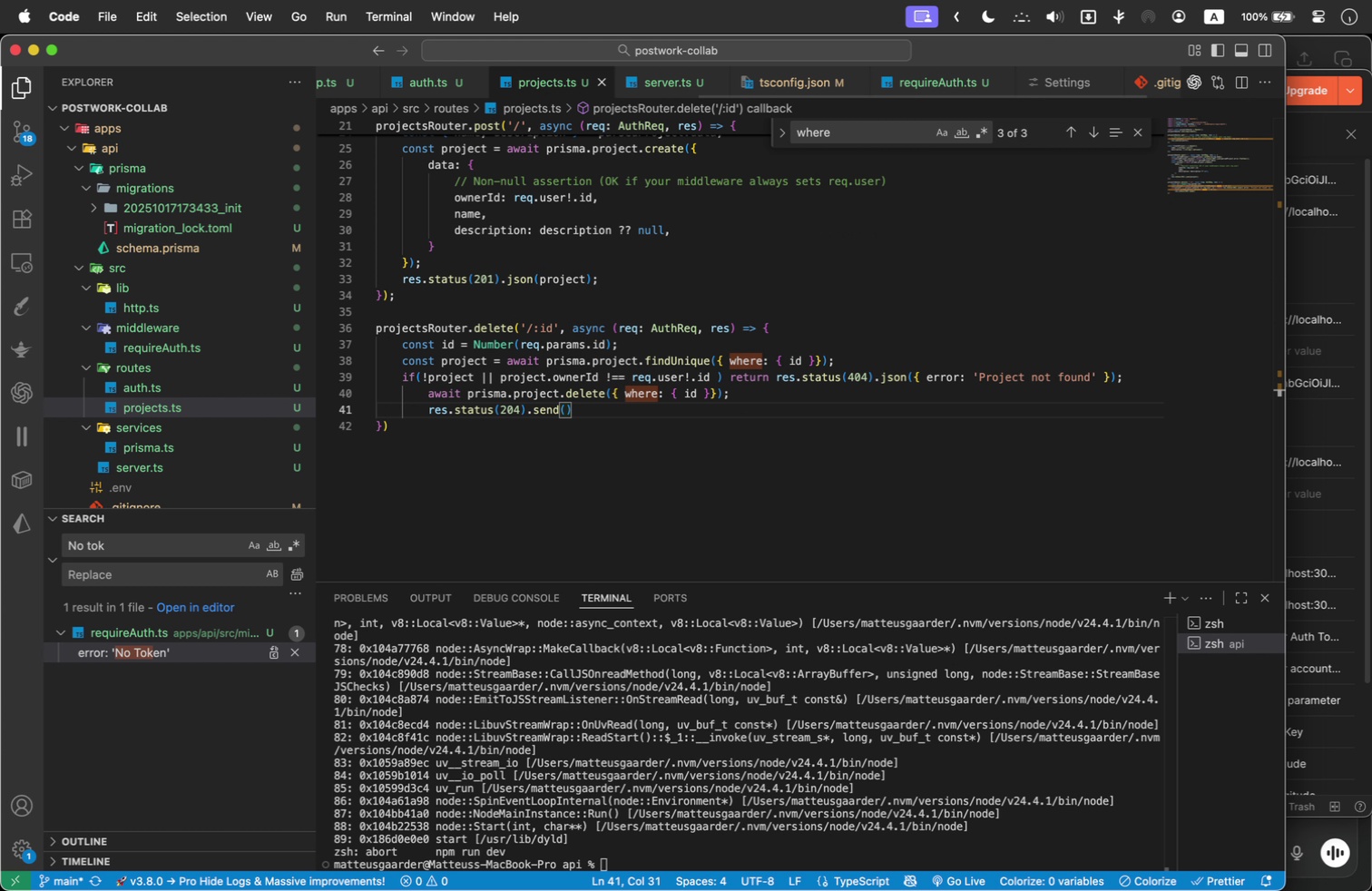 
key(ArrowDown)
 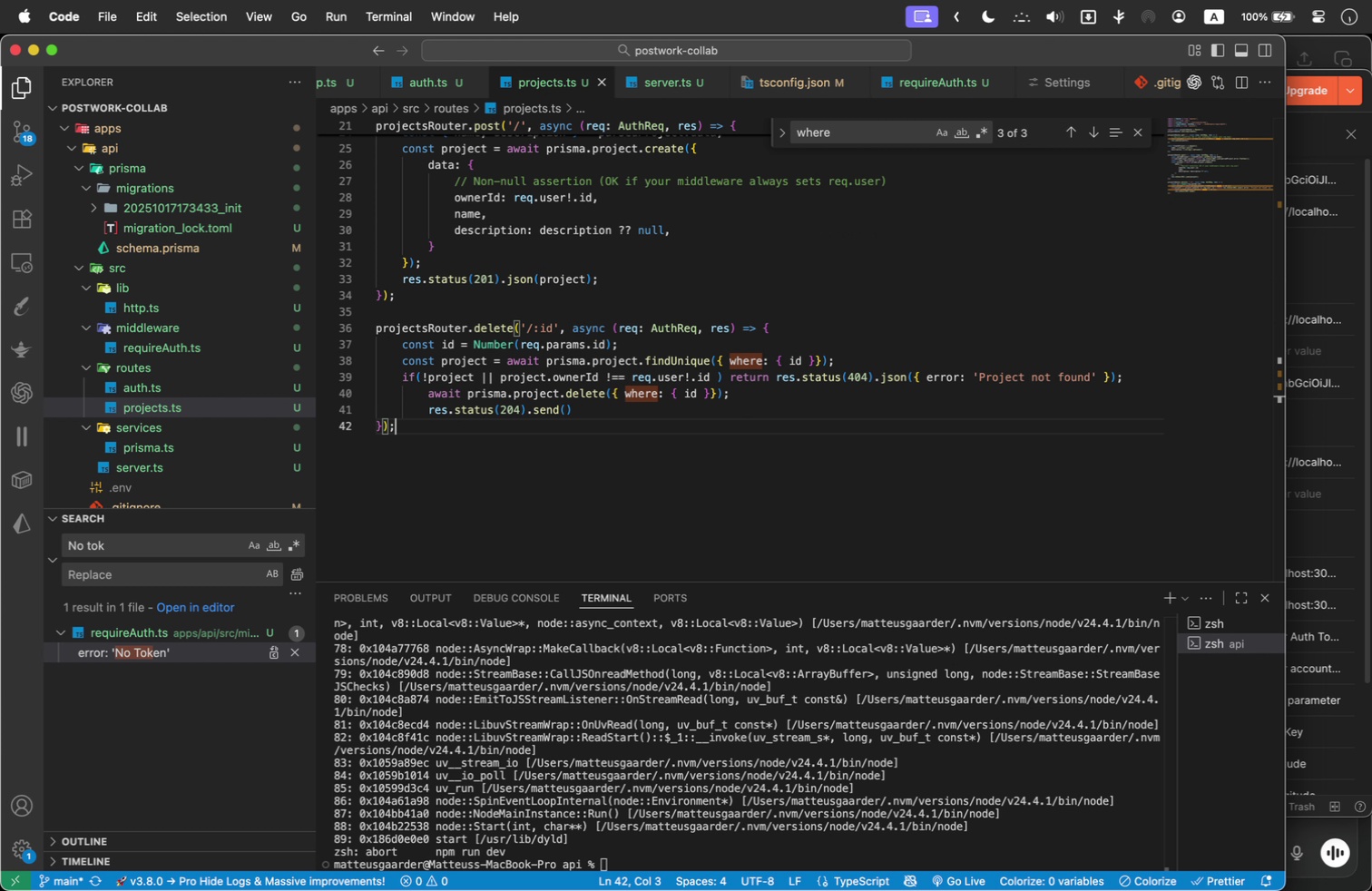 
key(Semicolon)
 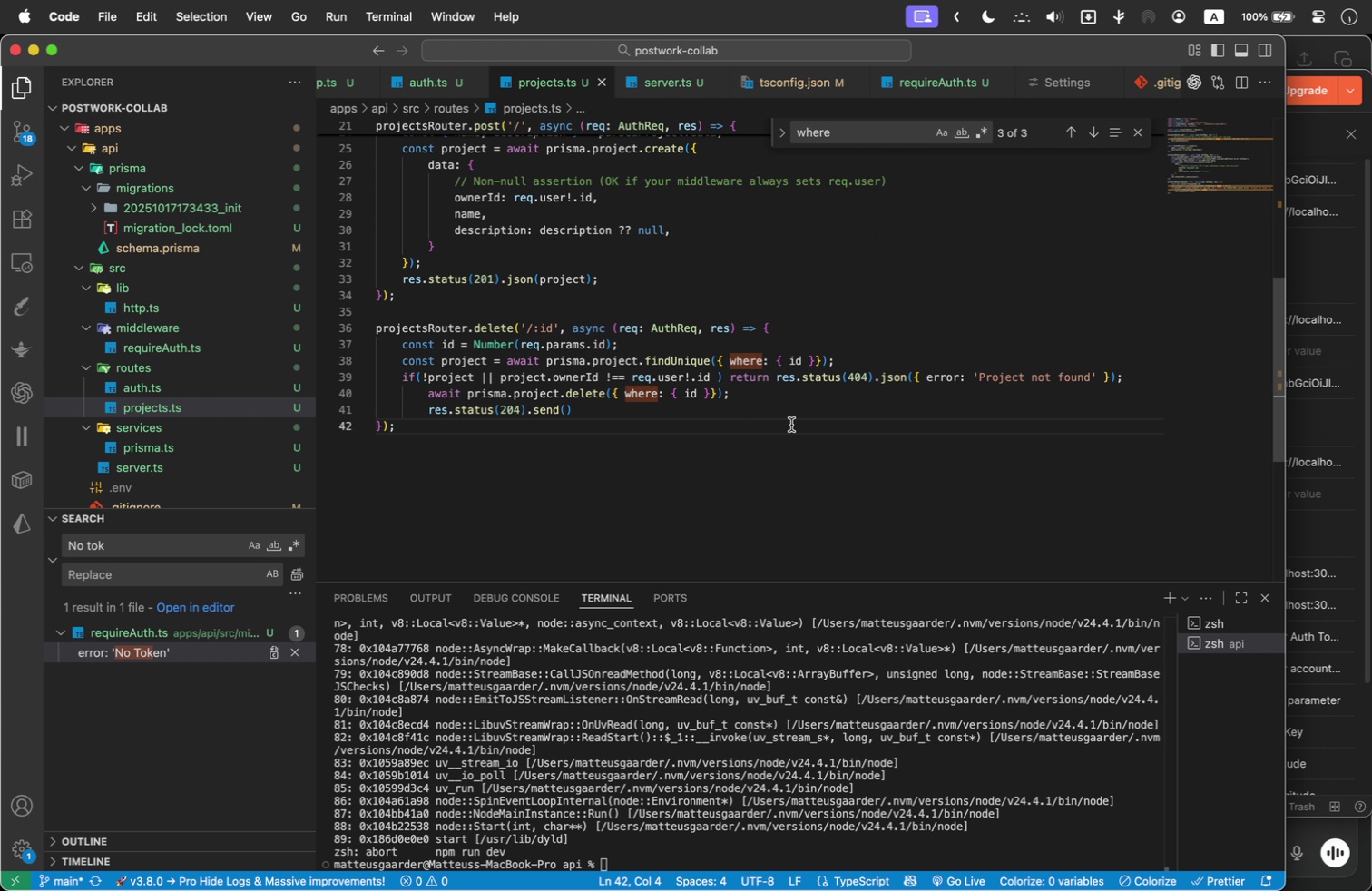 
left_click([742, 409])
 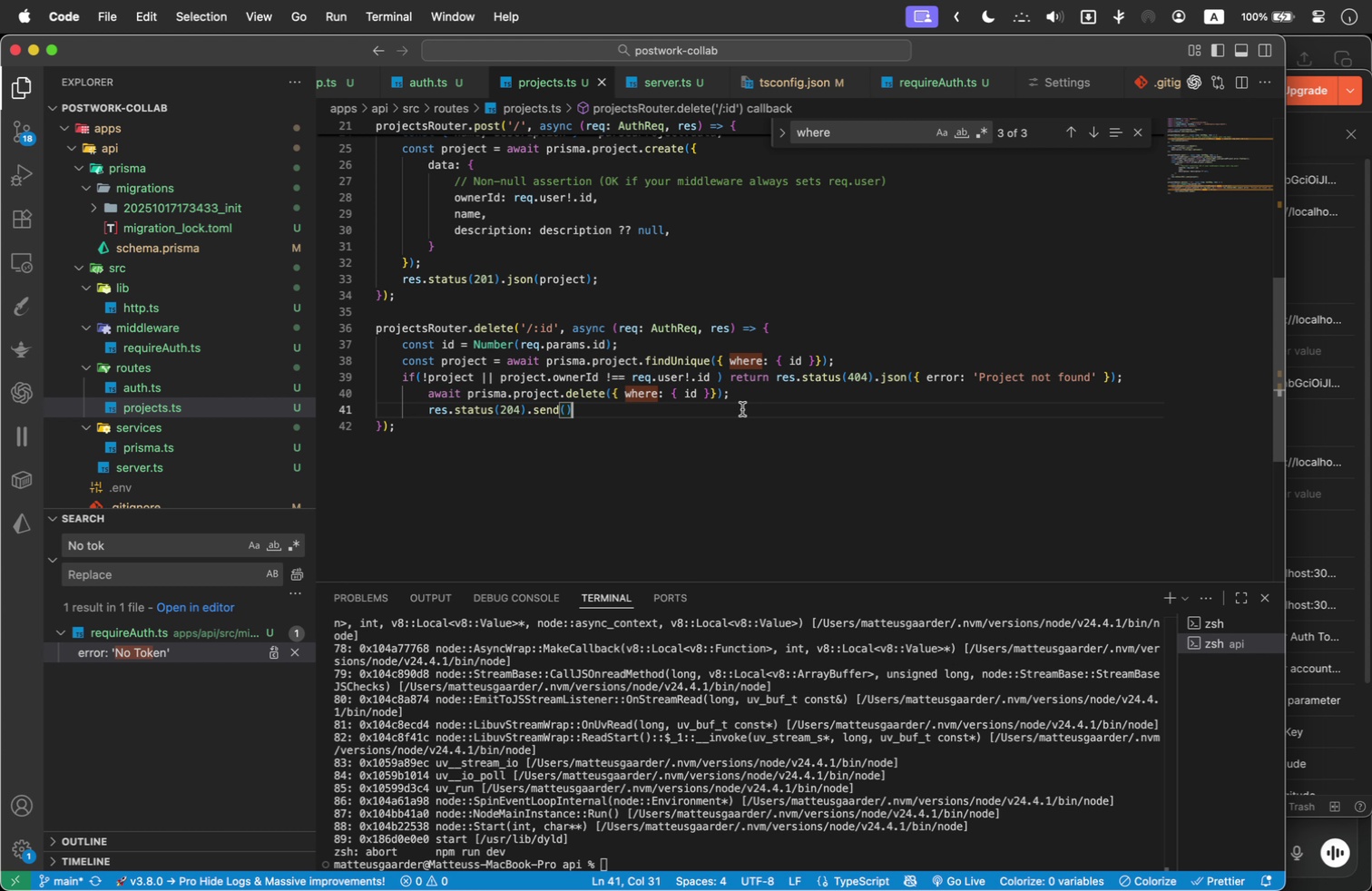 
key(Semicolon)
 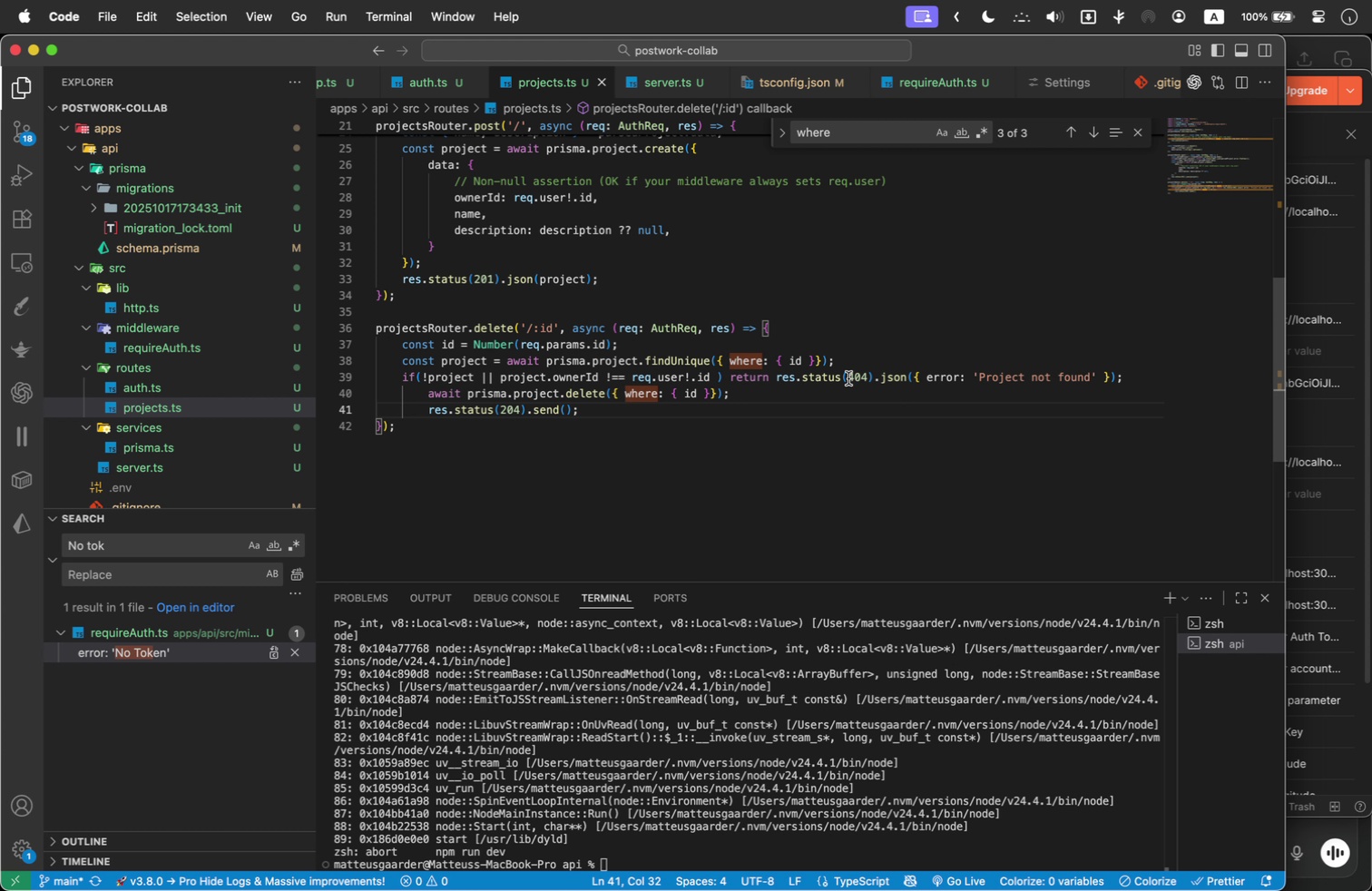 
wait(5.14)
 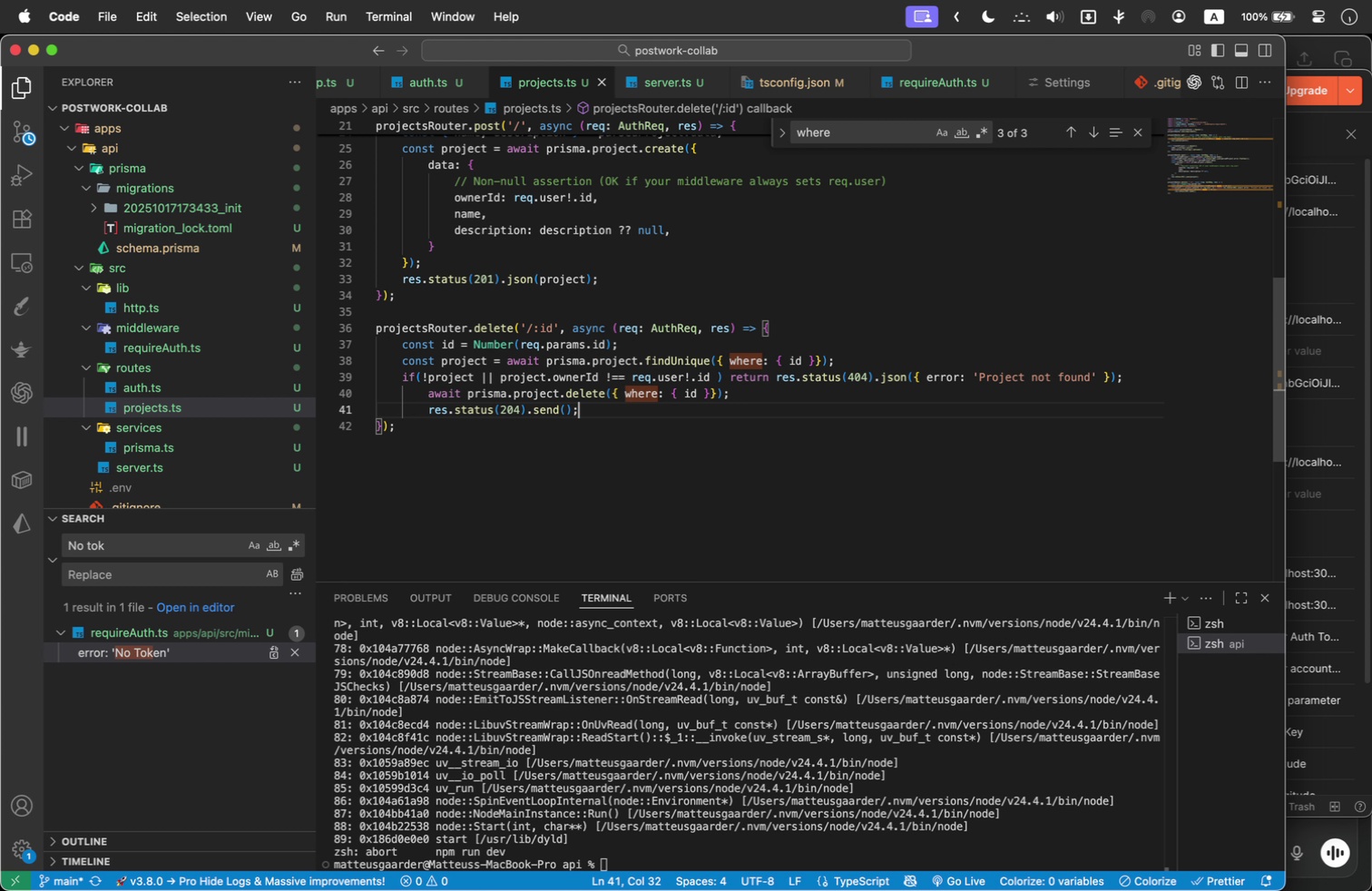 
left_click([598, 452])
 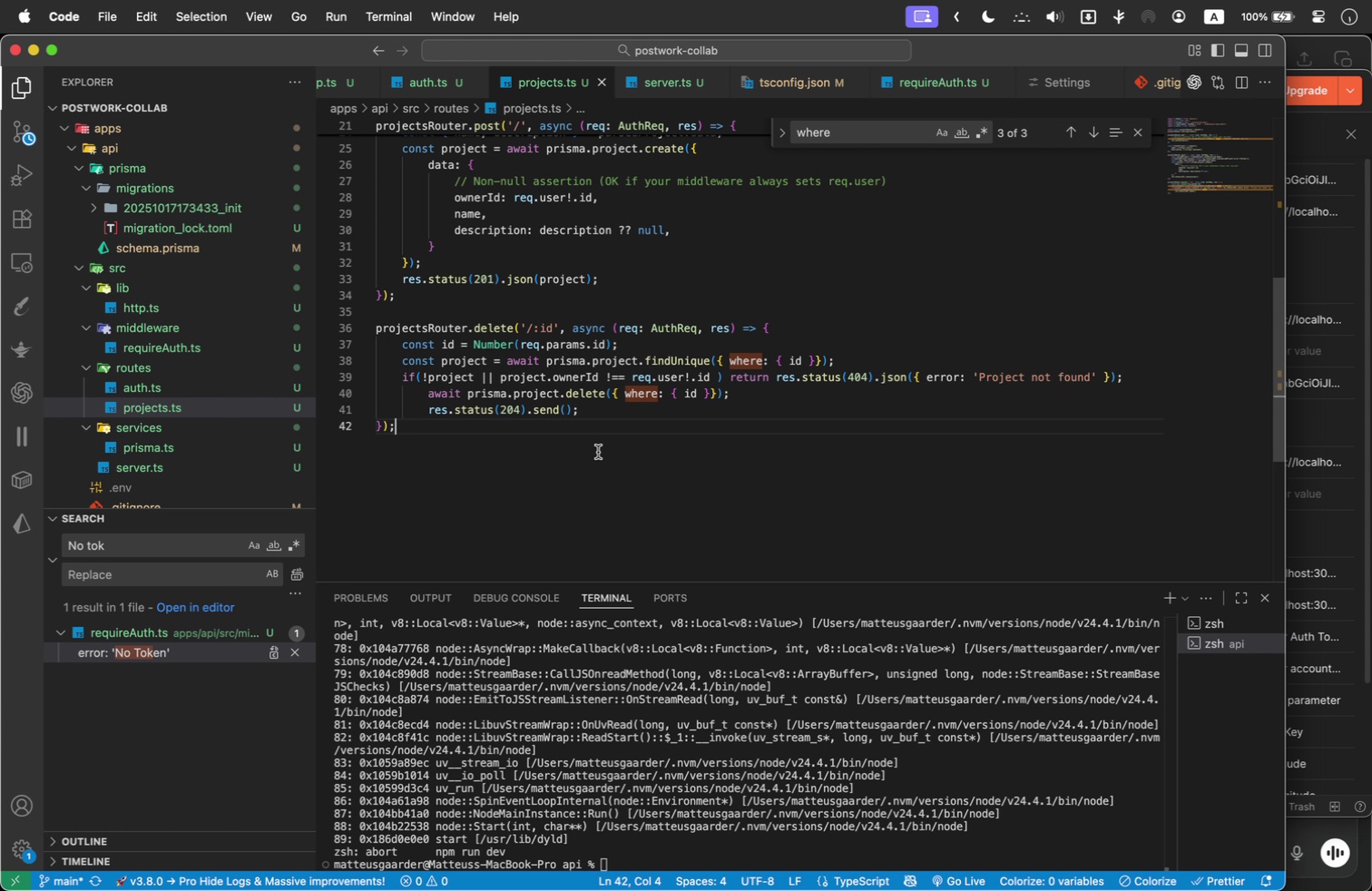 
key(Meta+Tab)
 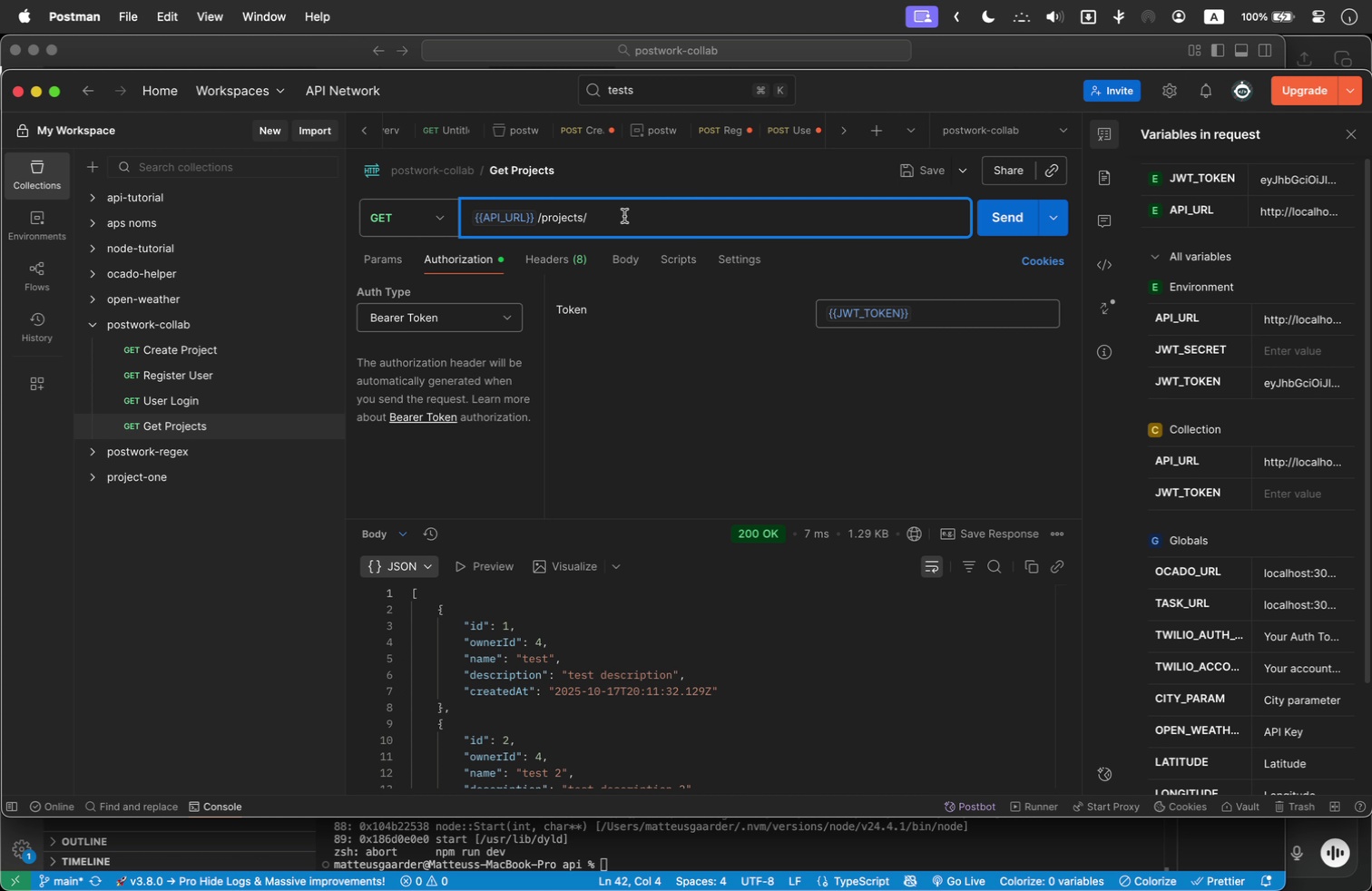 
wait(5.05)
 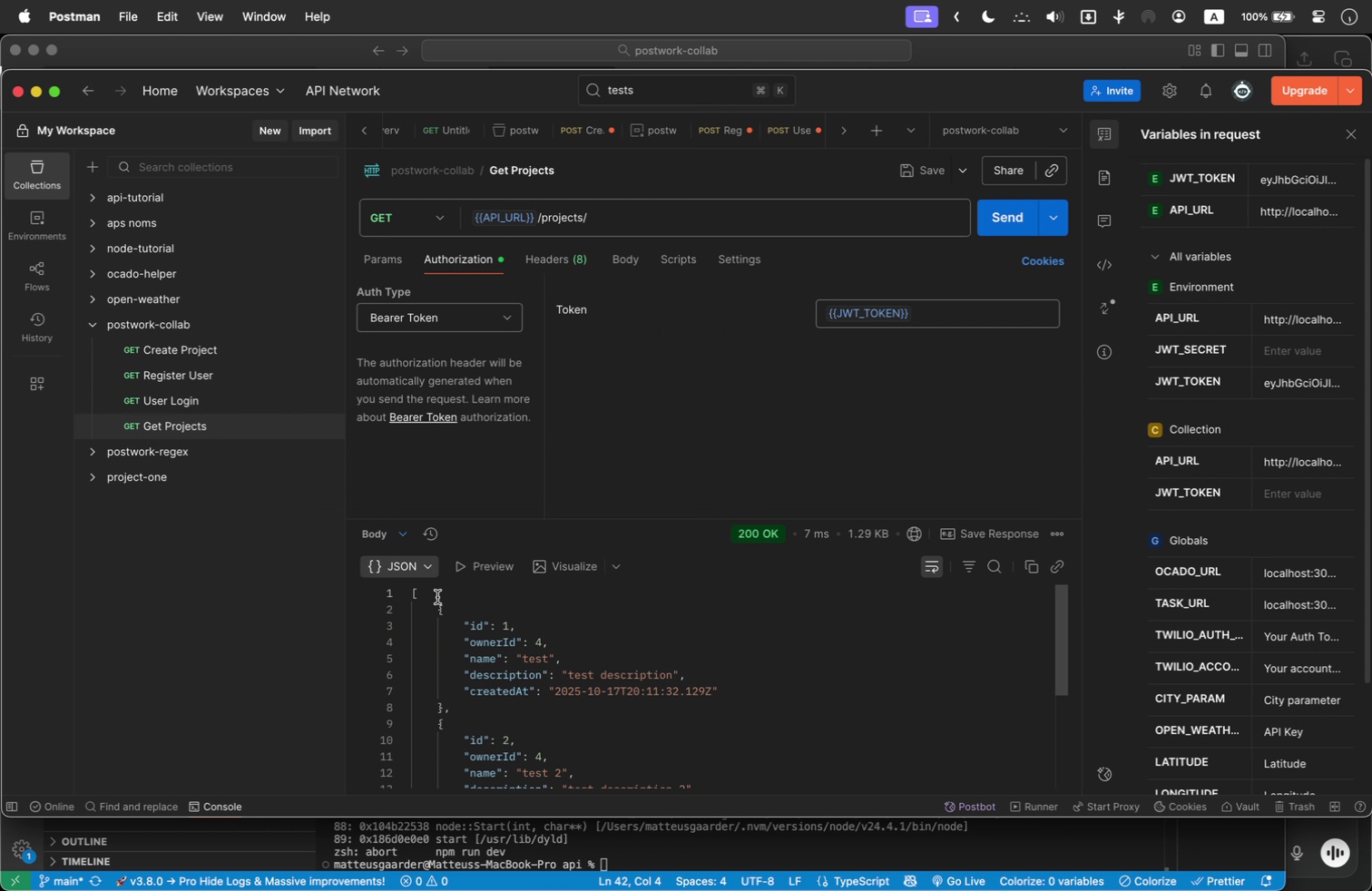 
hold_key(key=ShiftLeft, duration=1.01)
 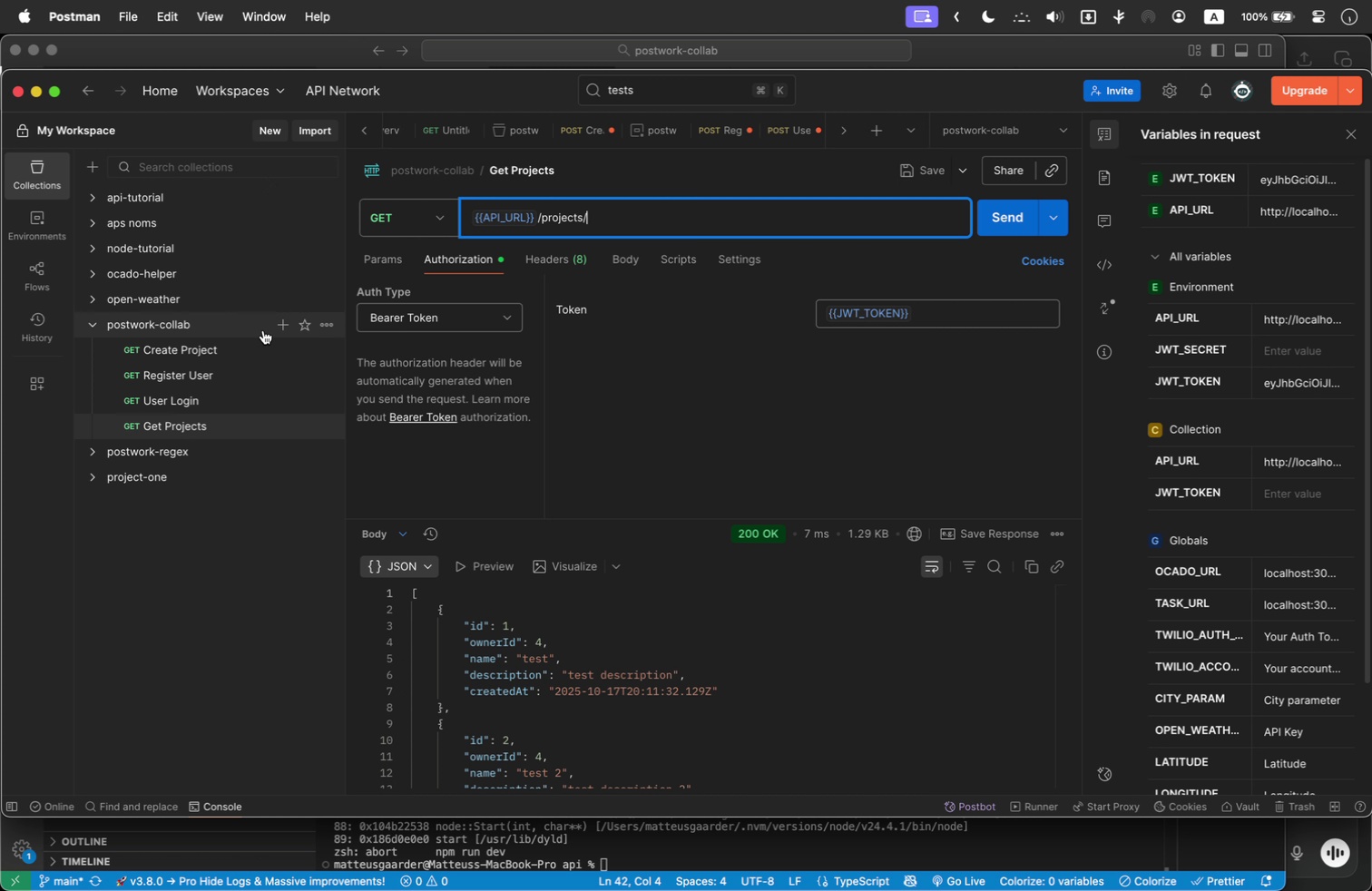 
left_click([337, 321])
 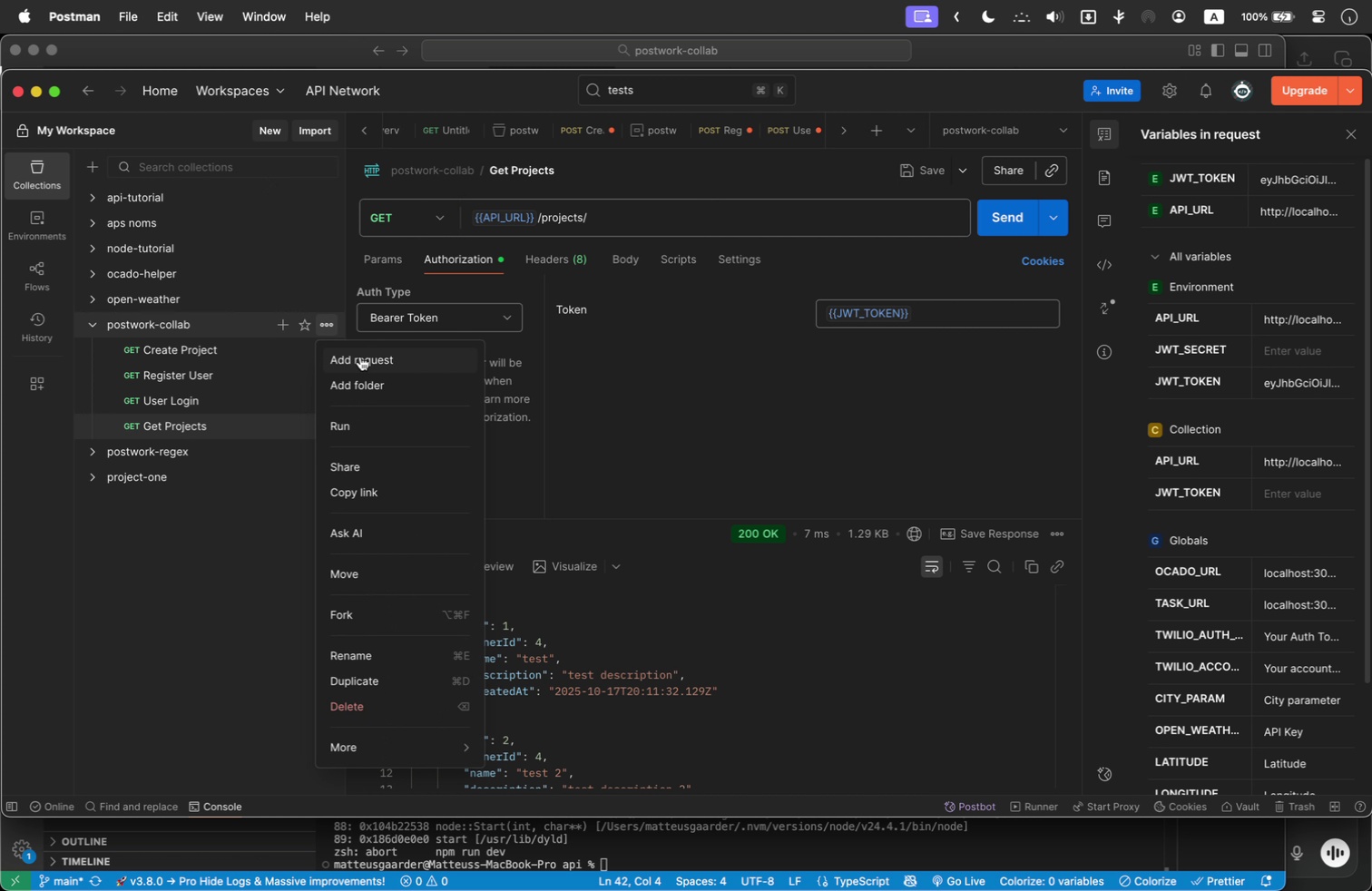 
left_click([360, 357])
 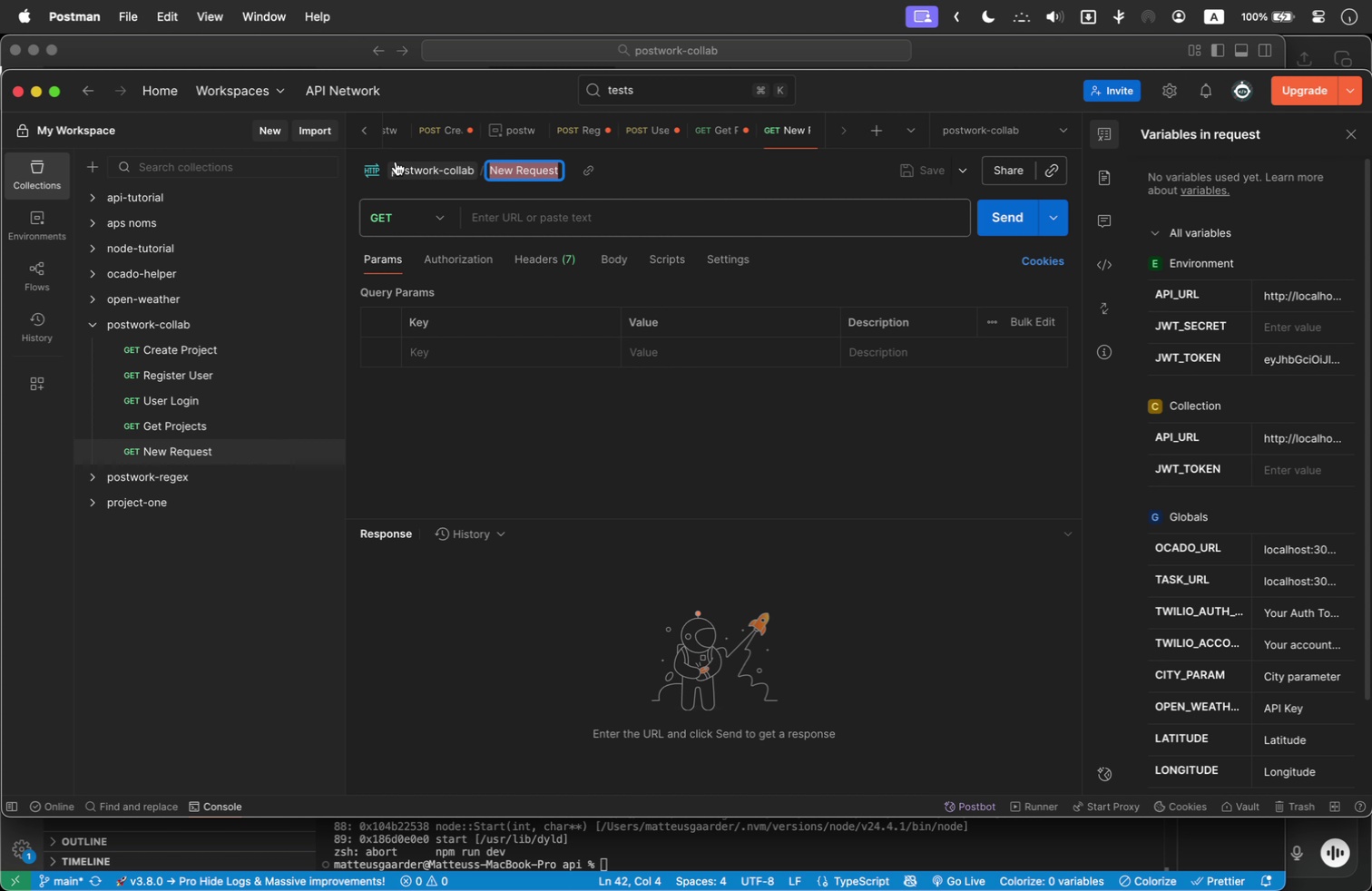 
left_click([437, 220])
 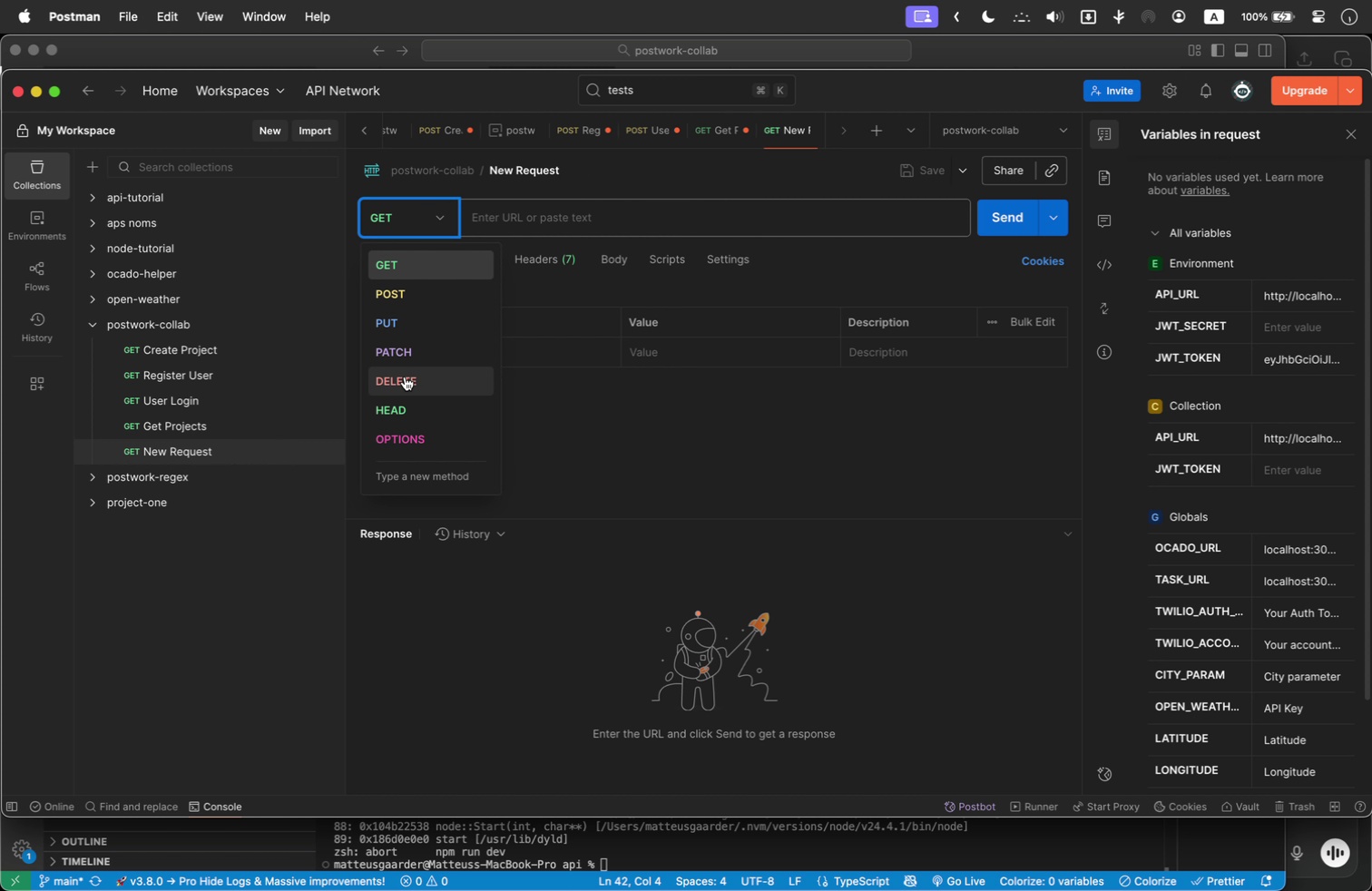 
left_click([405, 377])
 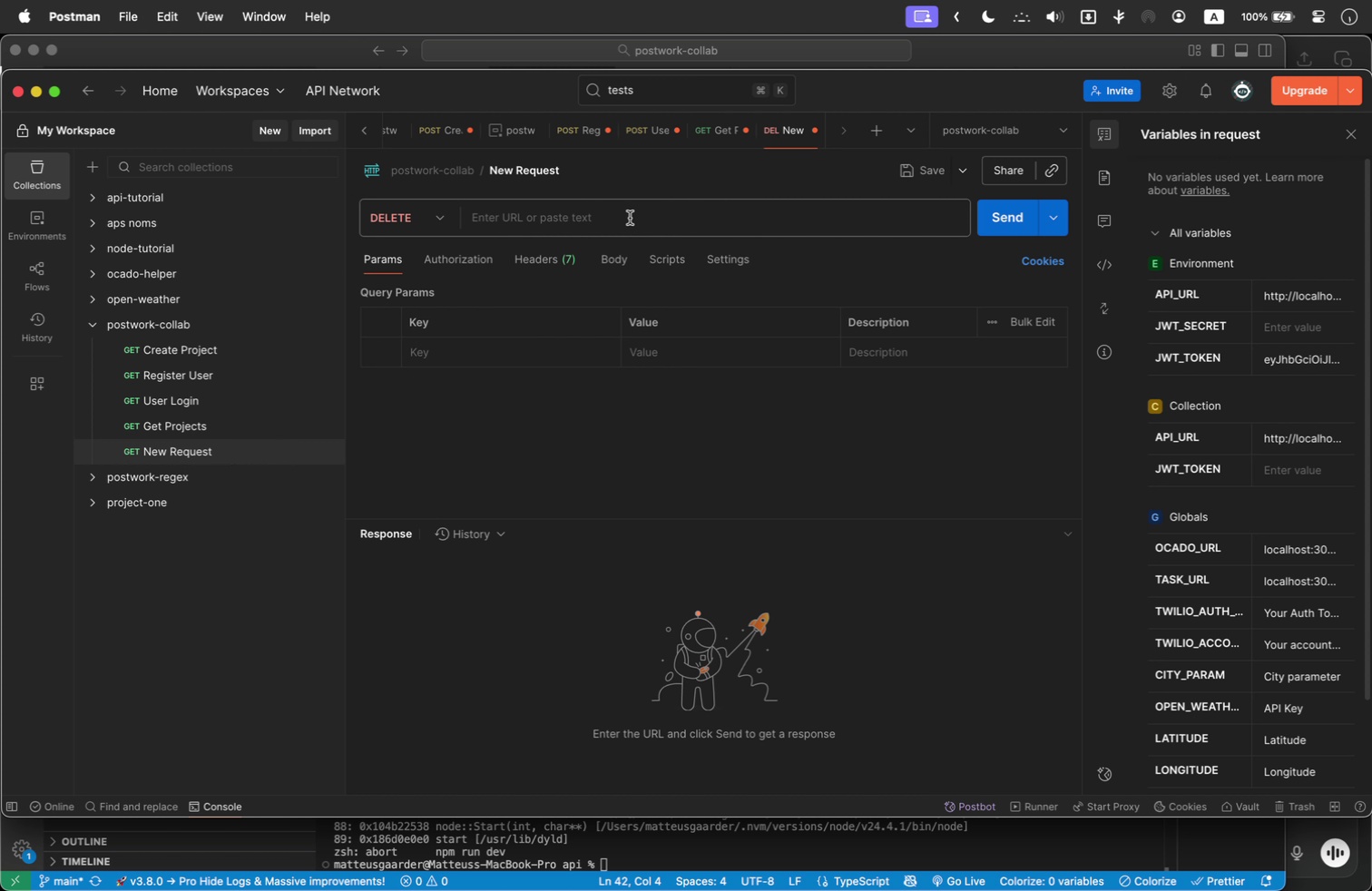 
left_click([630, 218])
 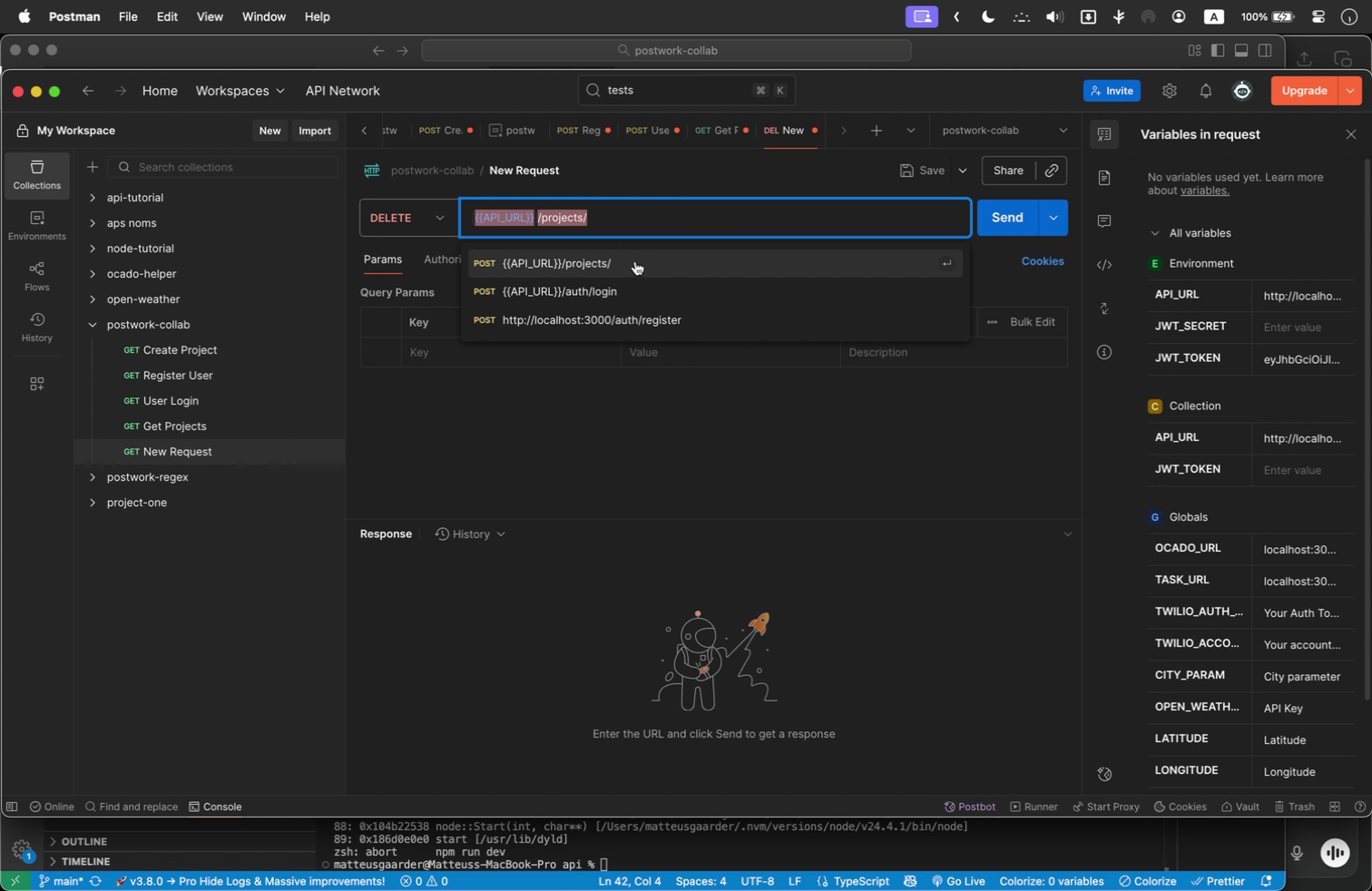 
left_click([635, 262])
 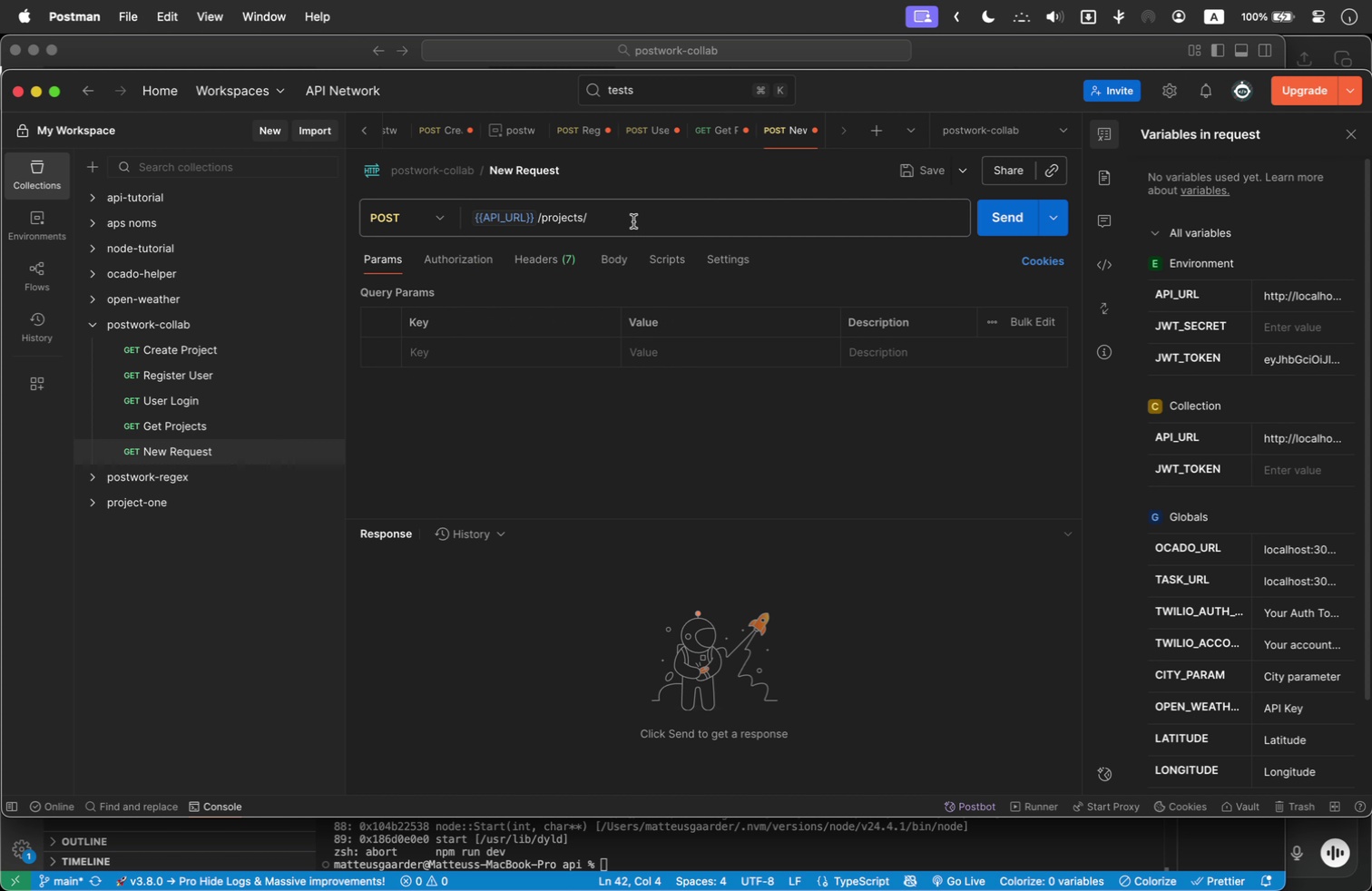 
left_click([633, 221])
 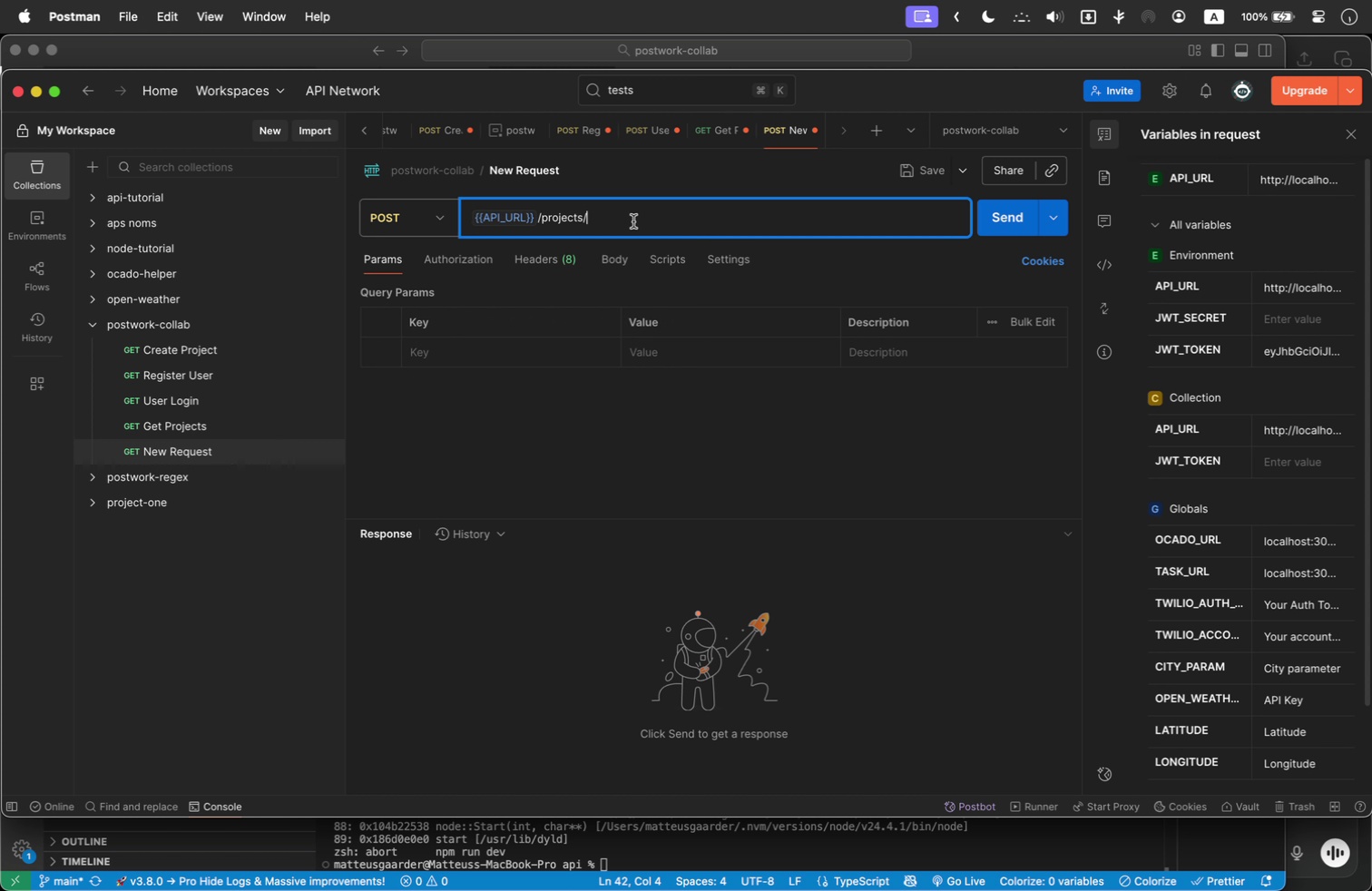 
key(Shift+Semicolon)
 